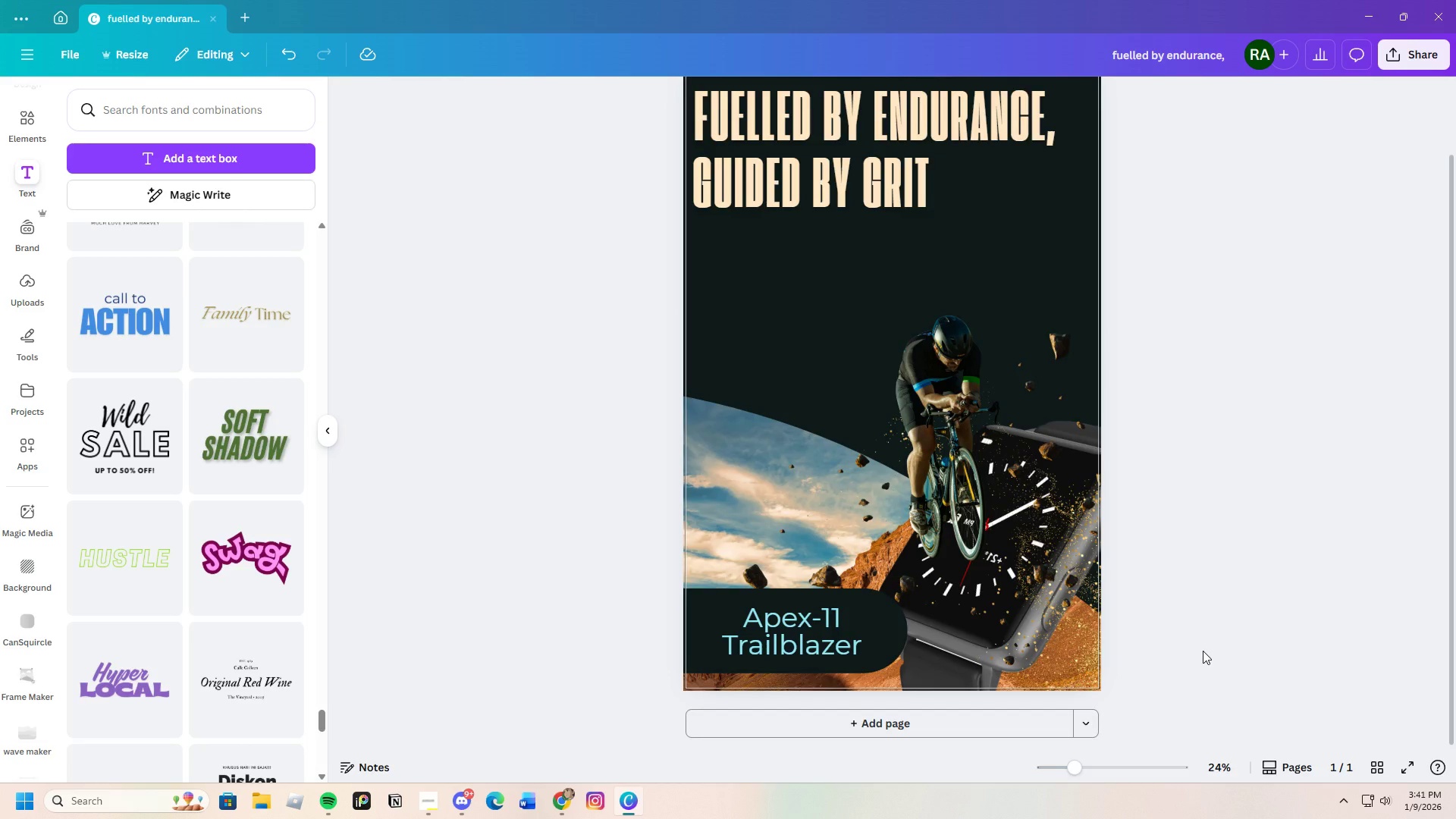 
left_click([821, 644])
 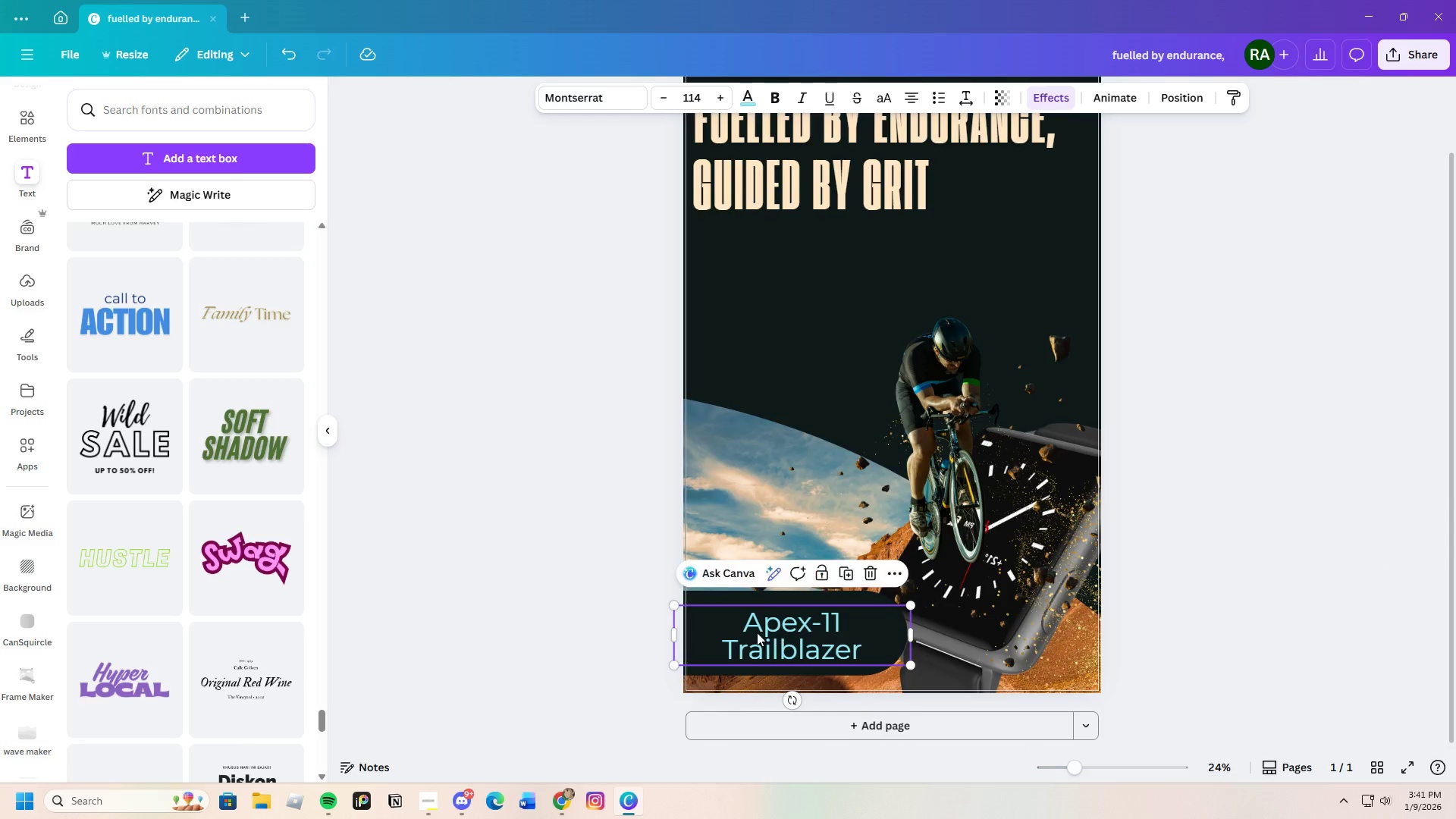 
left_click([757, 632])
 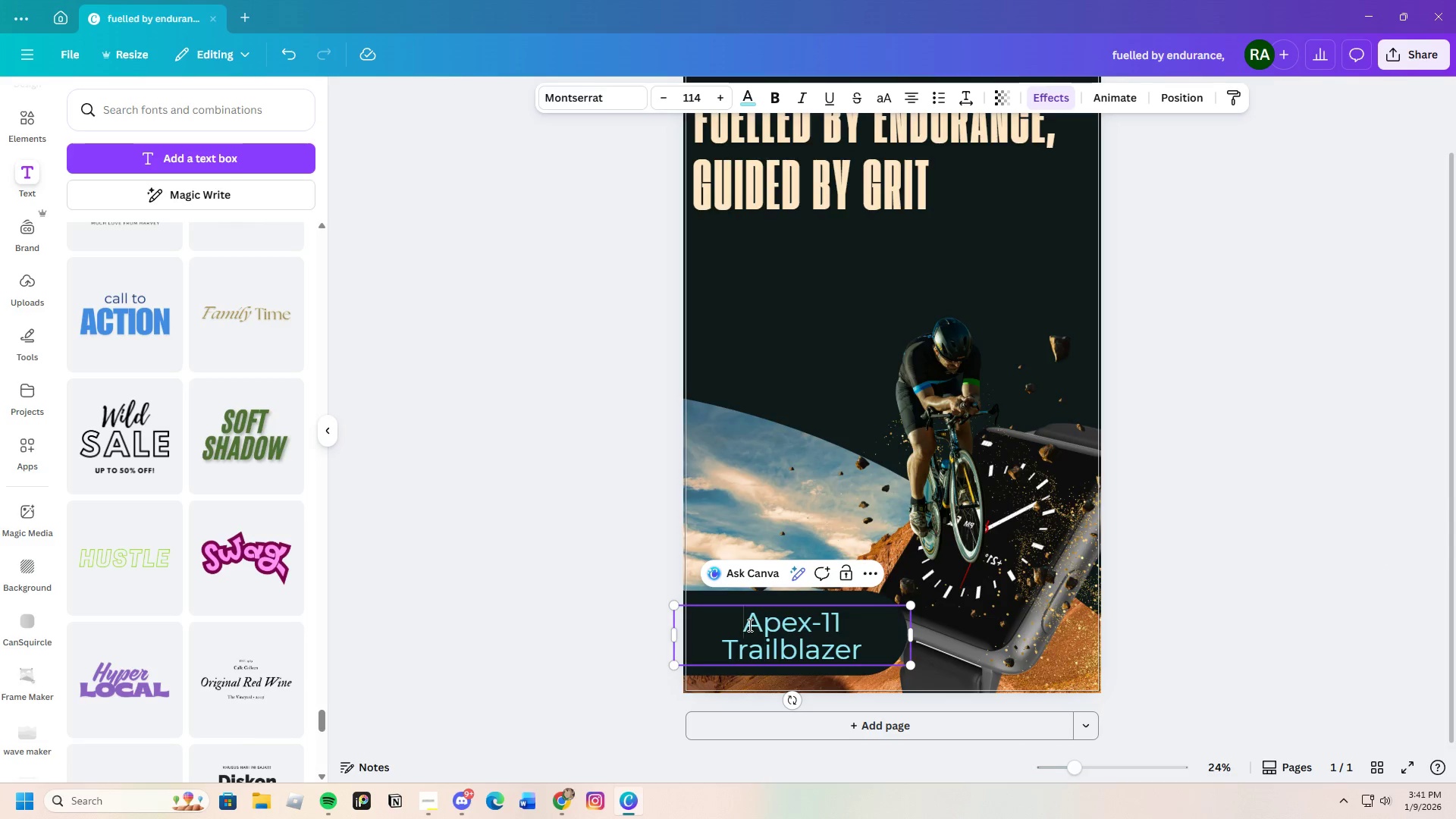 
left_click_drag(start_coordinate=[748, 625], to_coordinate=[869, 653])
 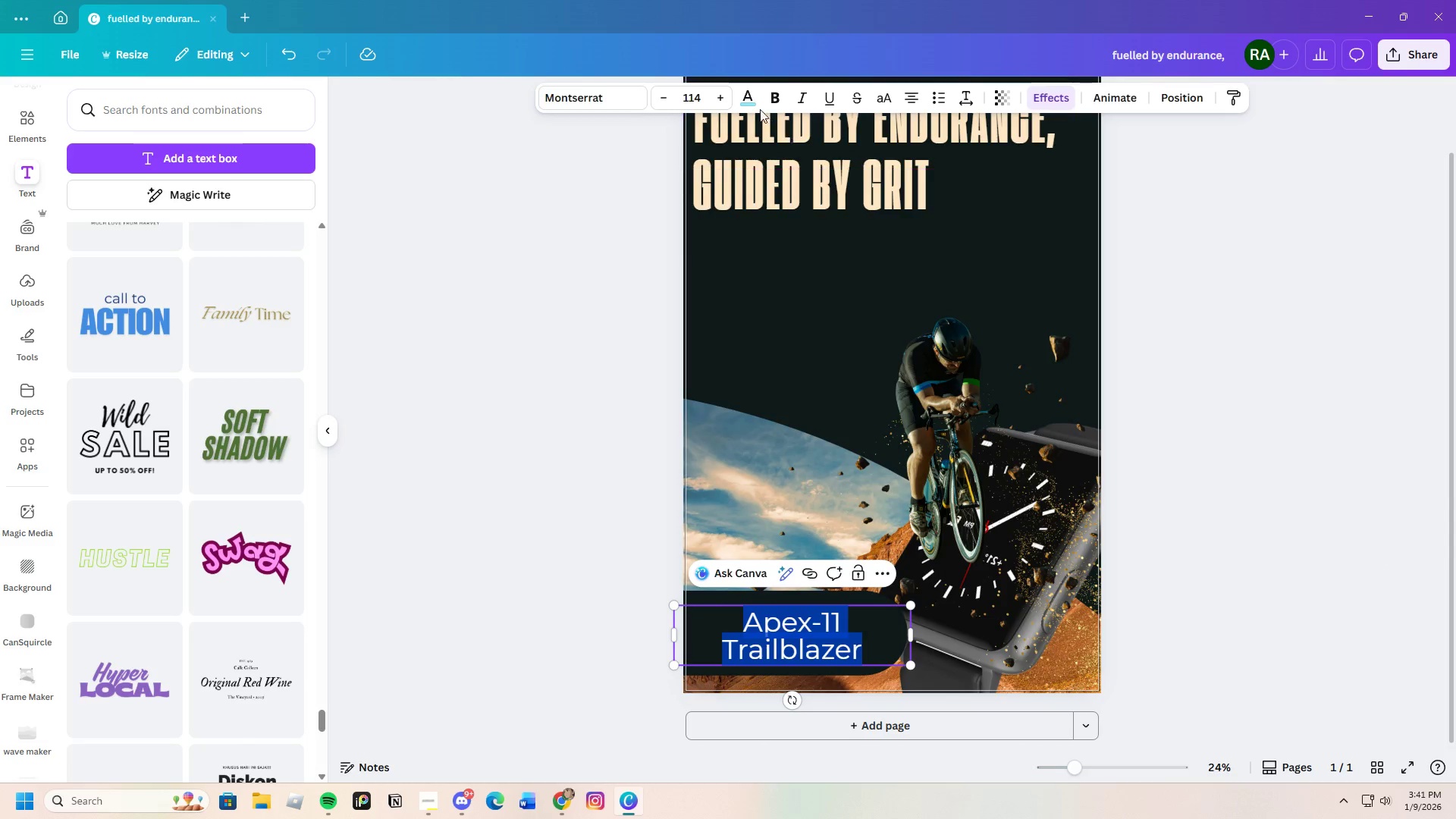 
left_click([749, 102])
 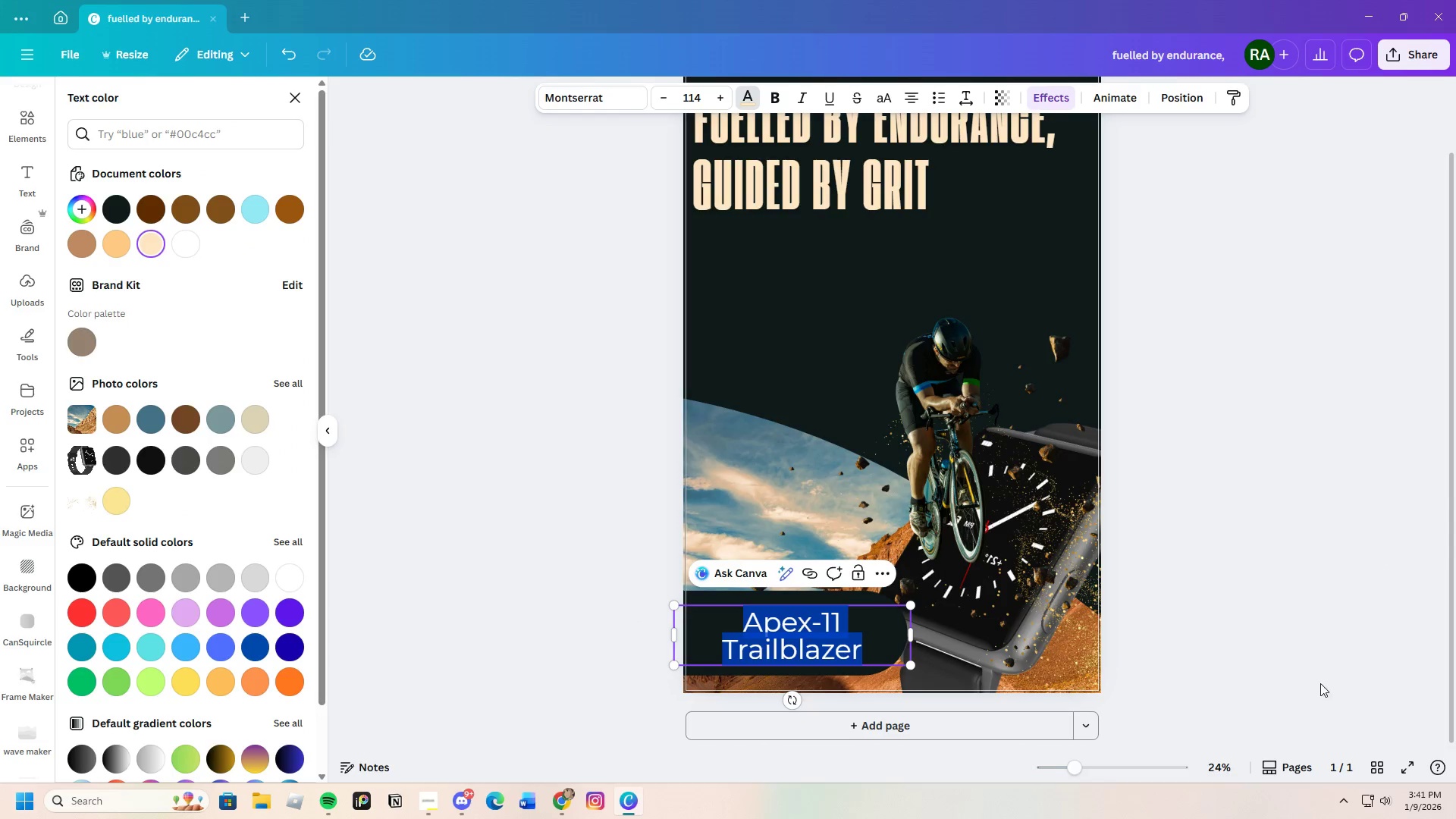 
double_click([1288, 629])
 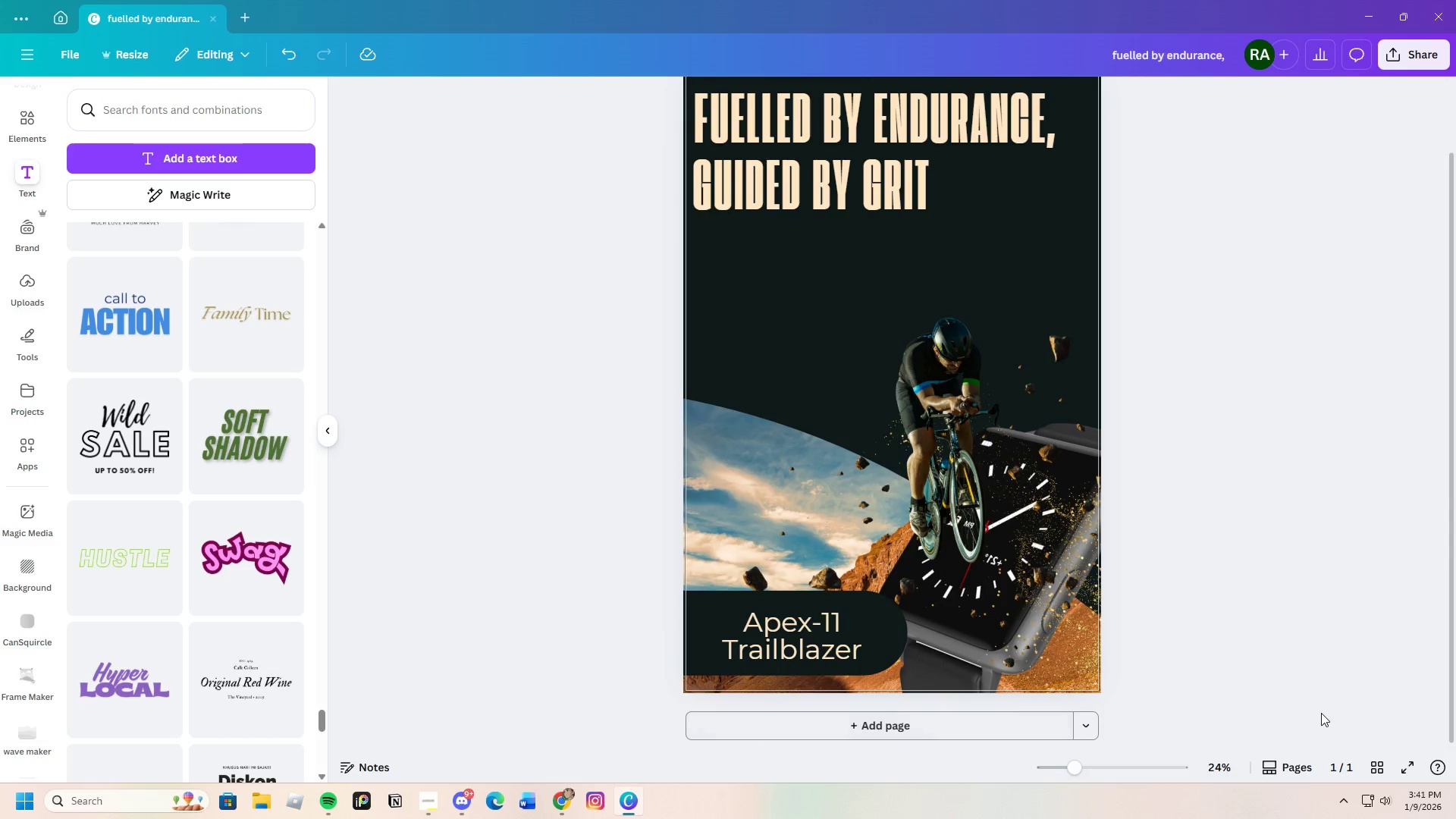 
wait(5.86)
 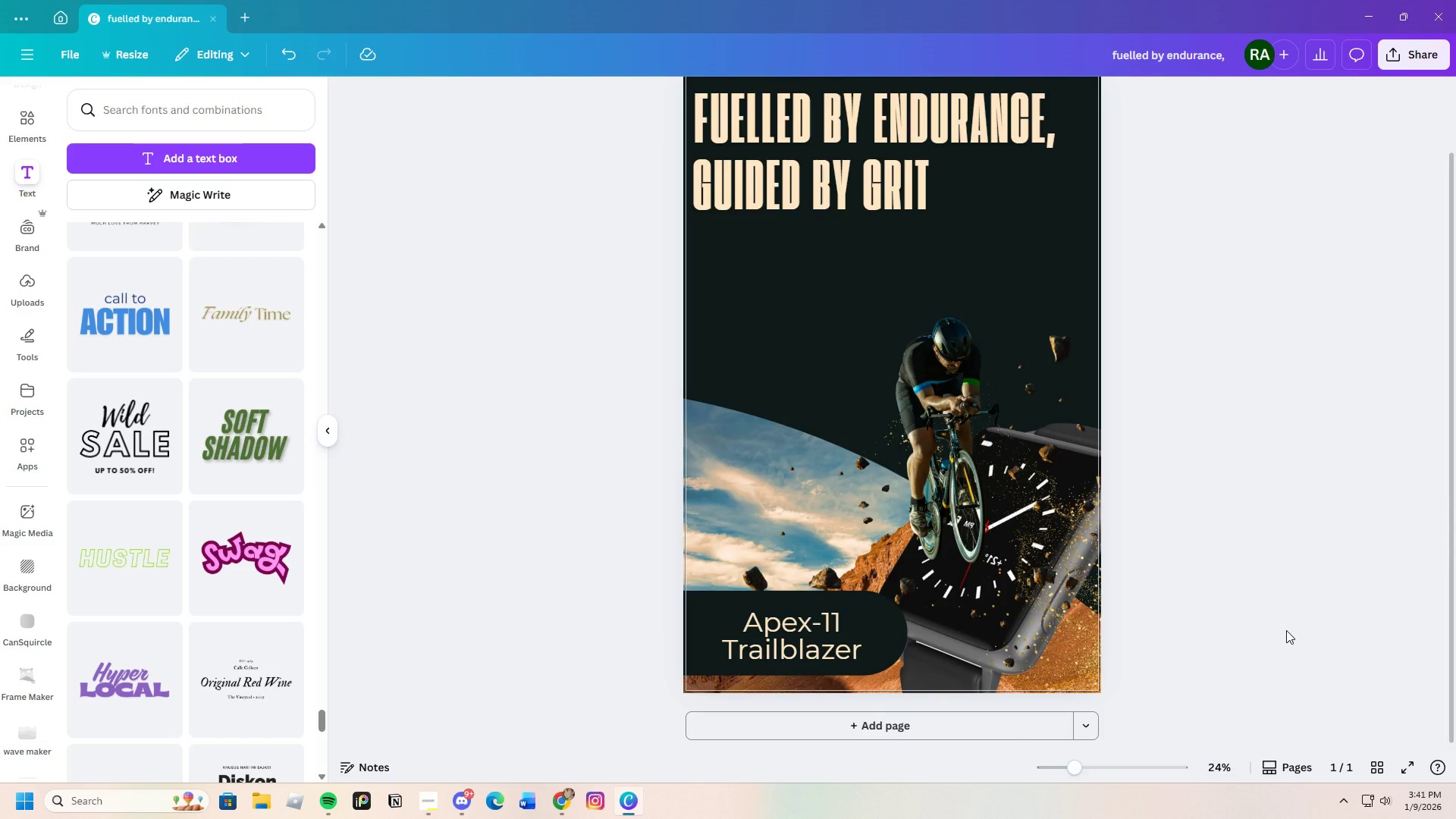 
scroll: coordinate [1327, 715], scroll_direction: up, amount: 2.0
 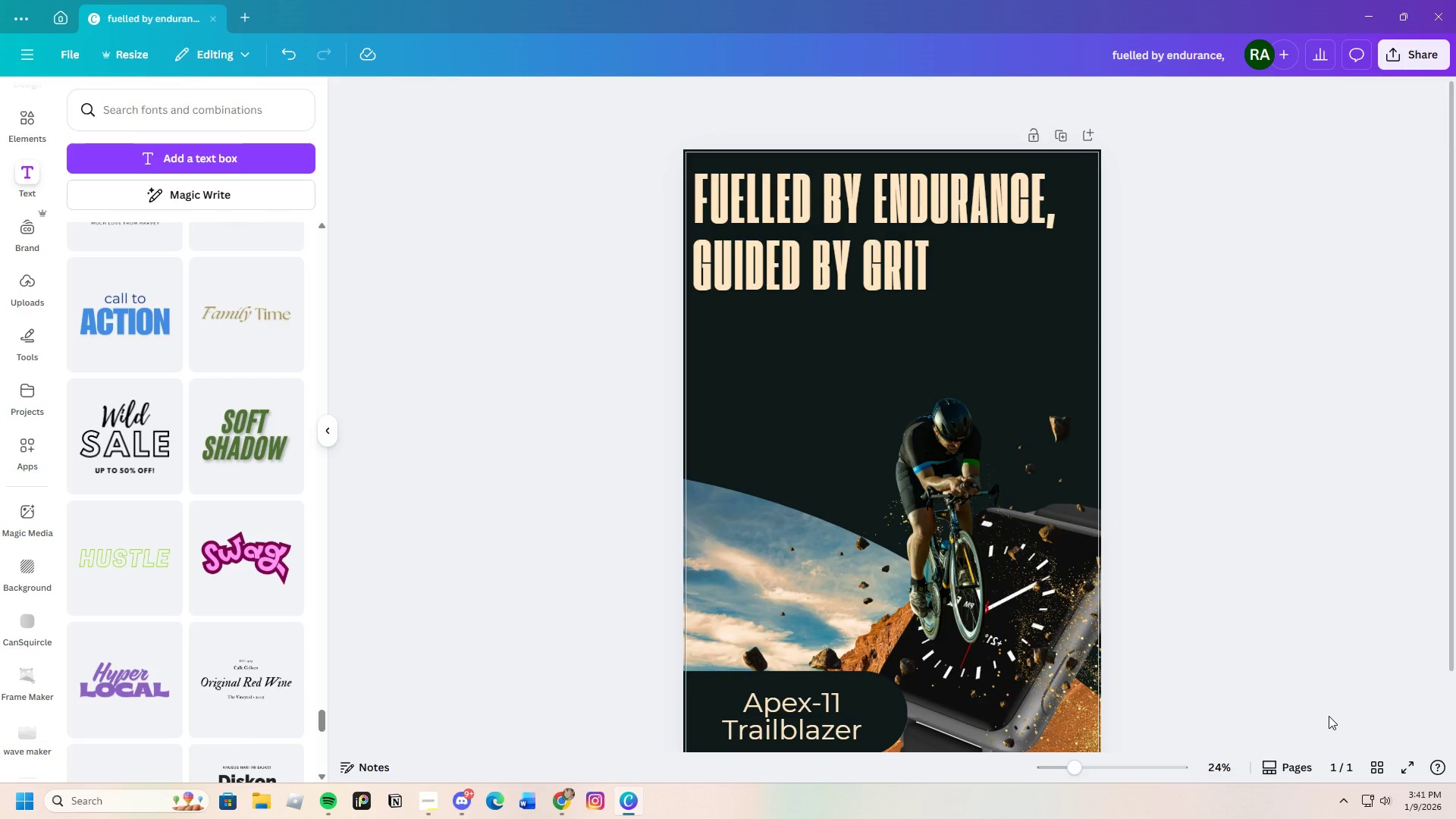 
scroll: coordinate [1329, 716], scroll_direction: down, amount: 3.0
 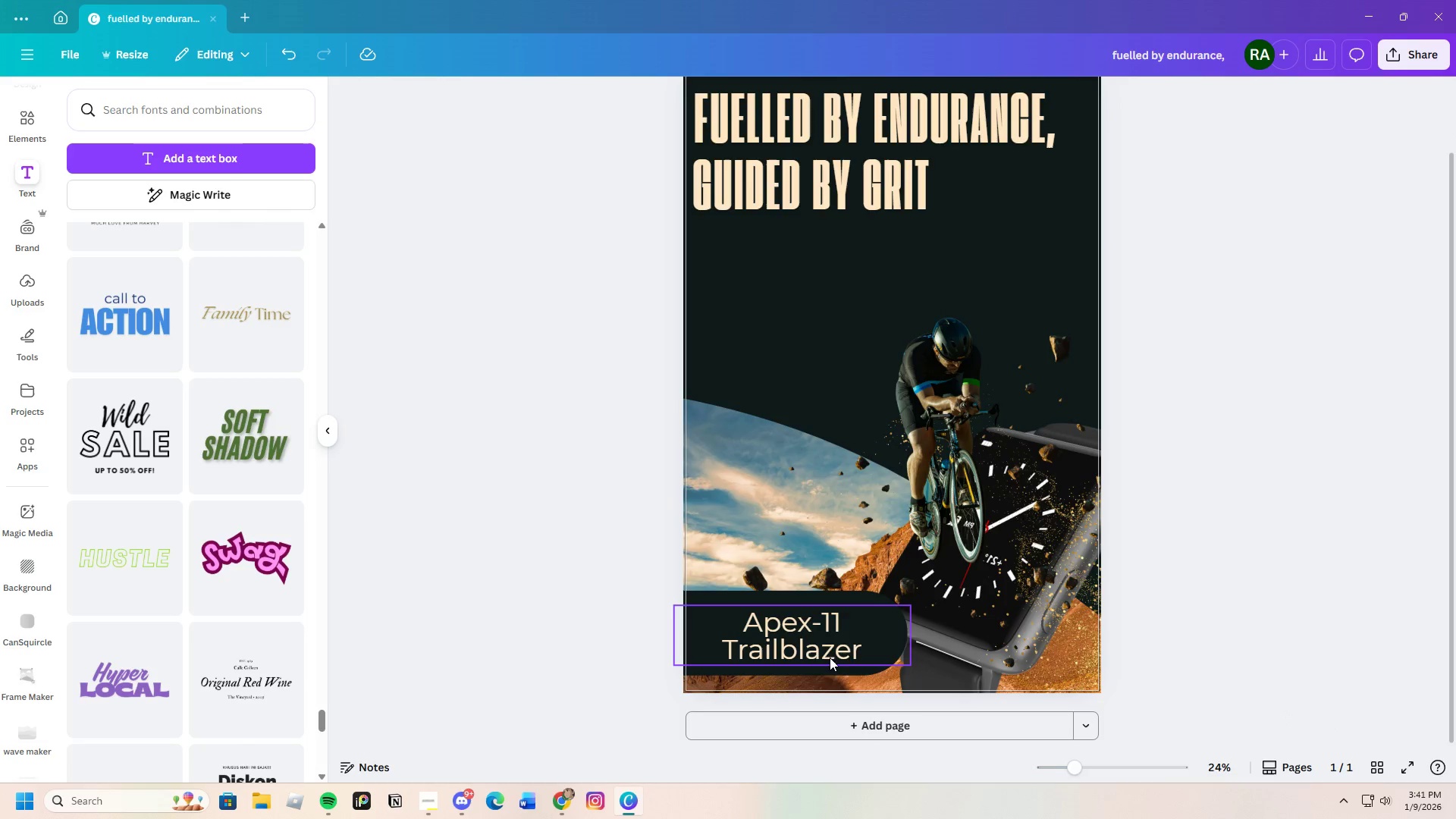 
left_click_drag(start_coordinate=[797, 639], to_coordinate=[799, 635])
 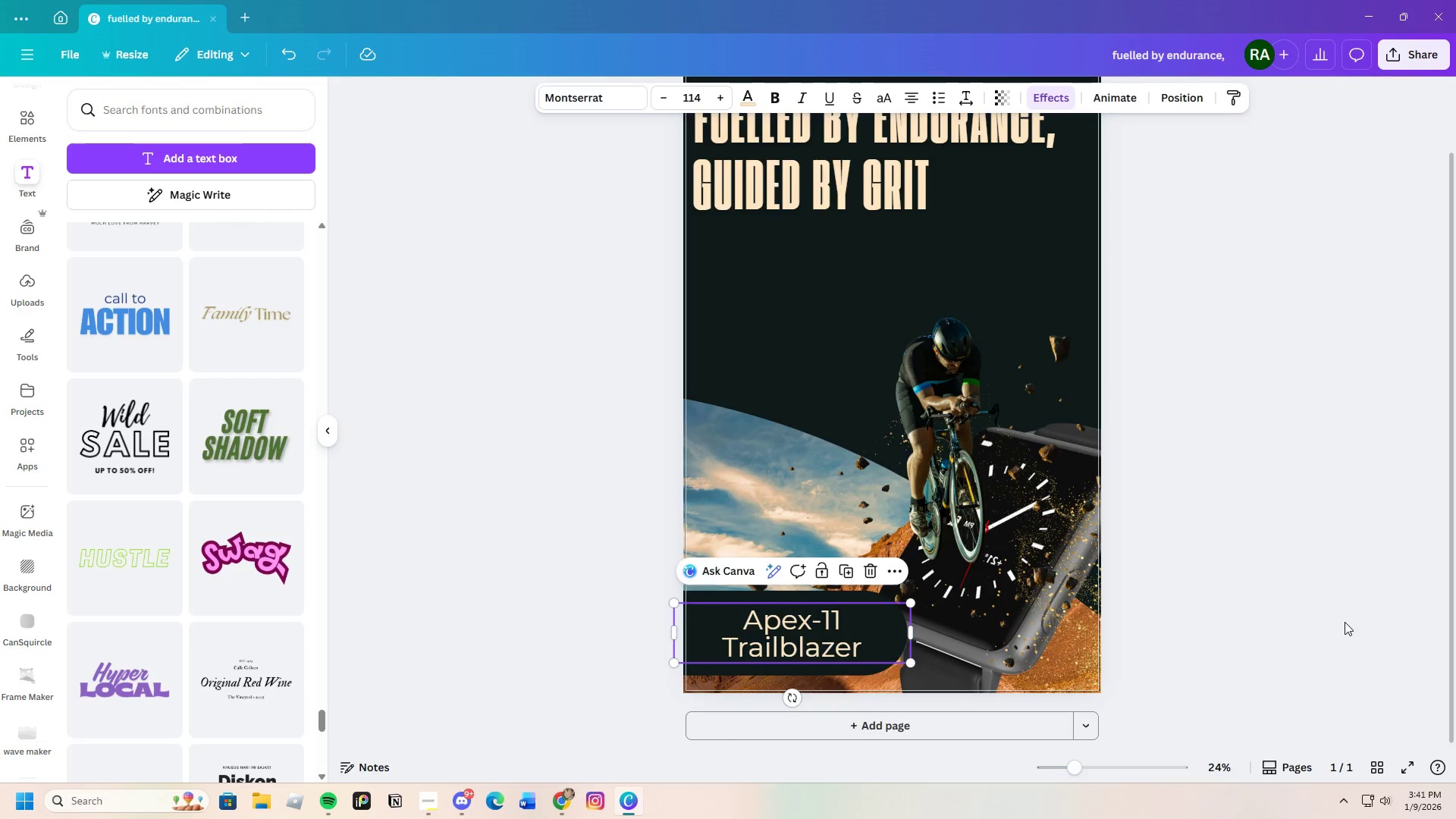 
left_click_drag(start_coordinate=[1345, 622], to_coordinate=[1337, 620])
 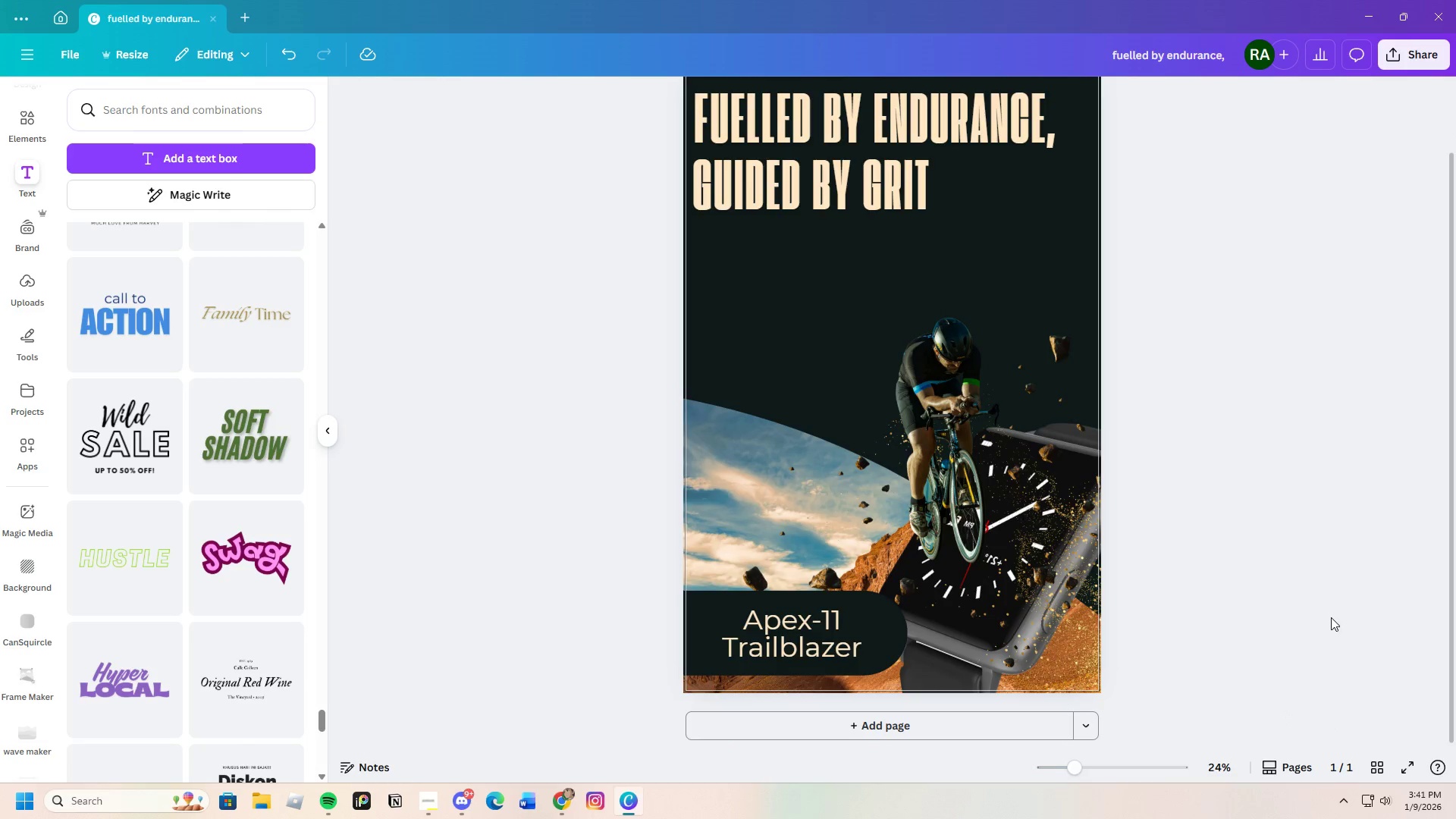 
scroll: coordinate [1329, 612], scroll_direction: up, amount: 2.0
 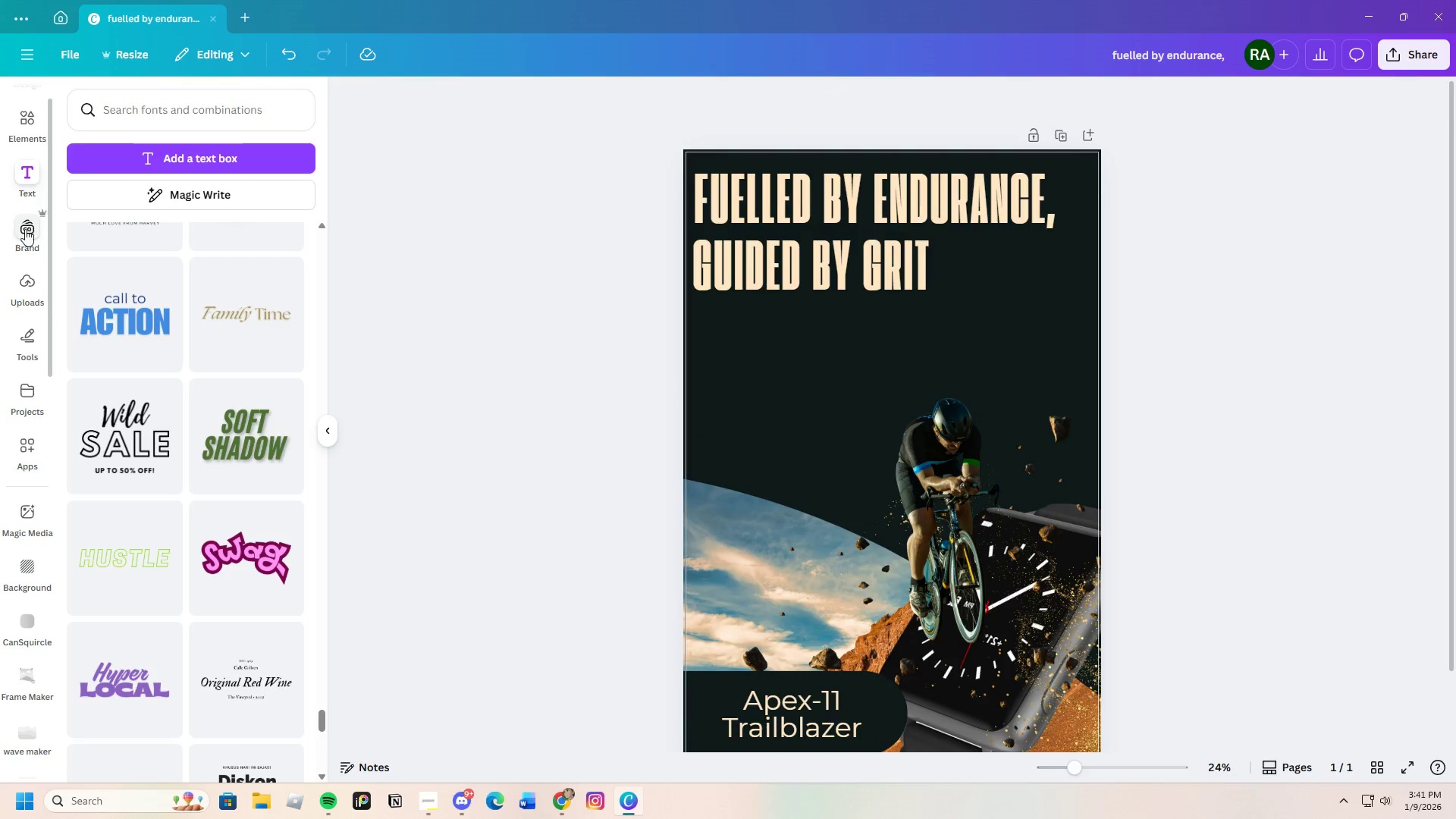 
left_click([21, 130])
 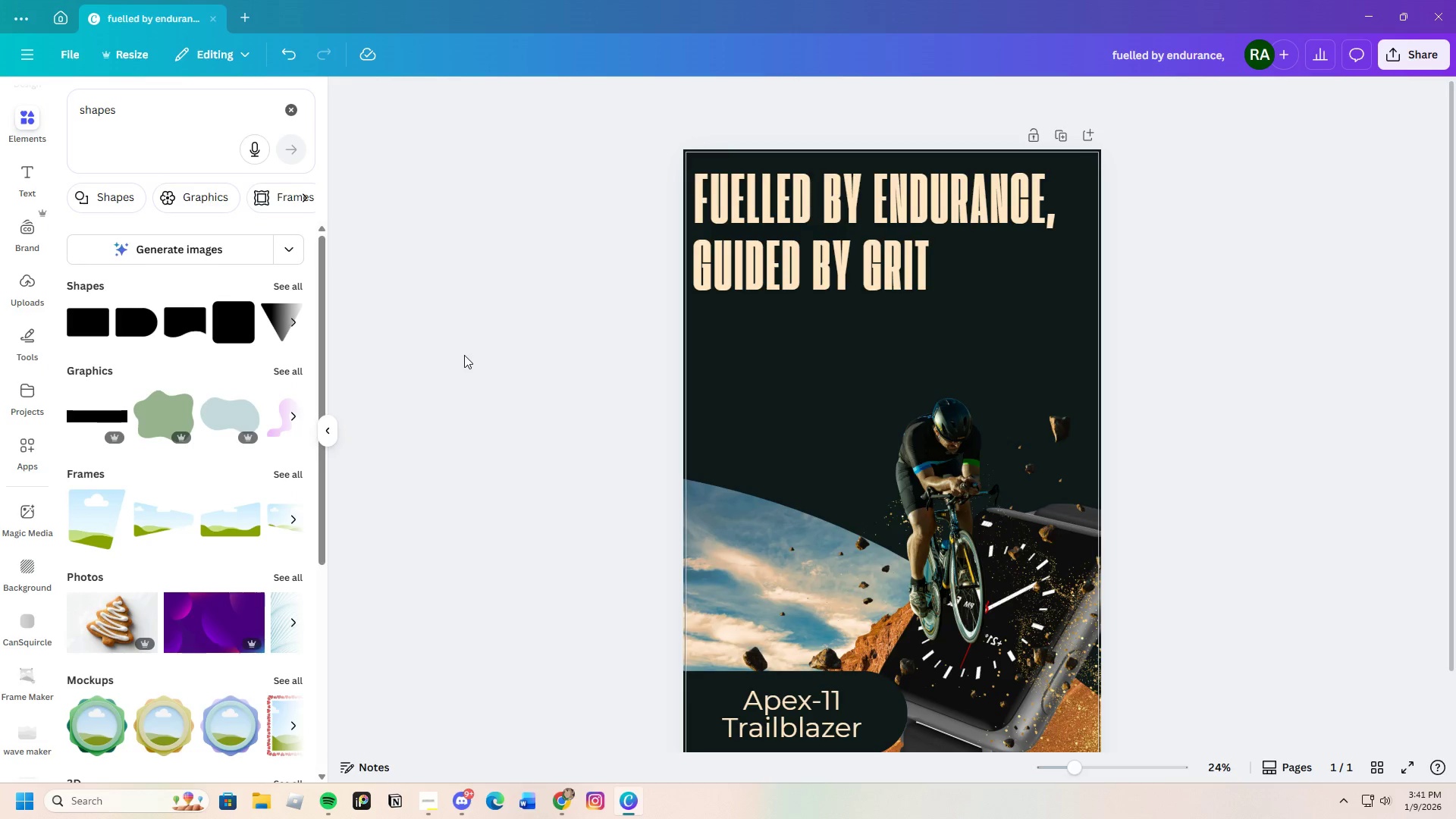 
wait(8.12)
 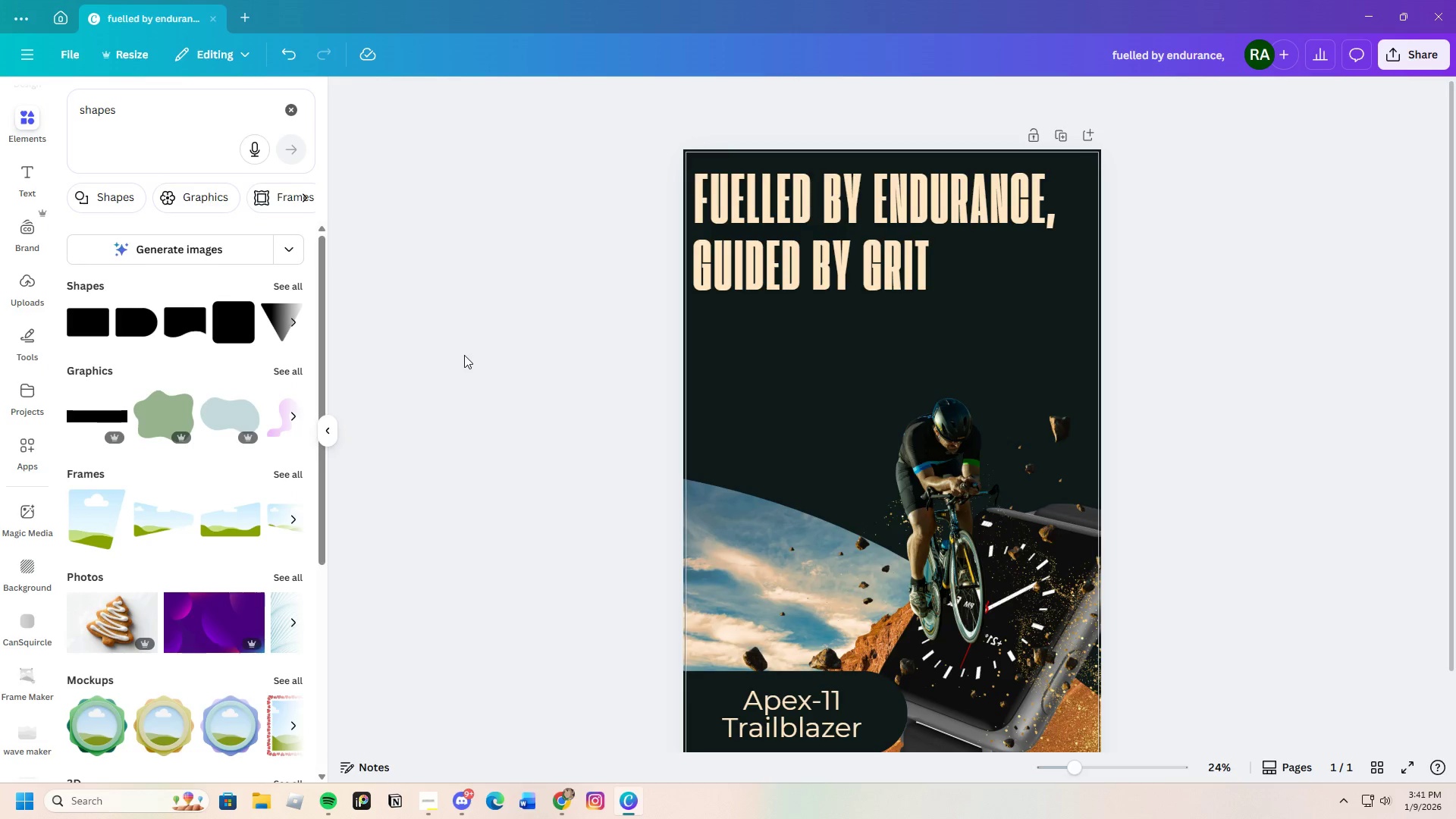 
mouse_move([345, 507])
 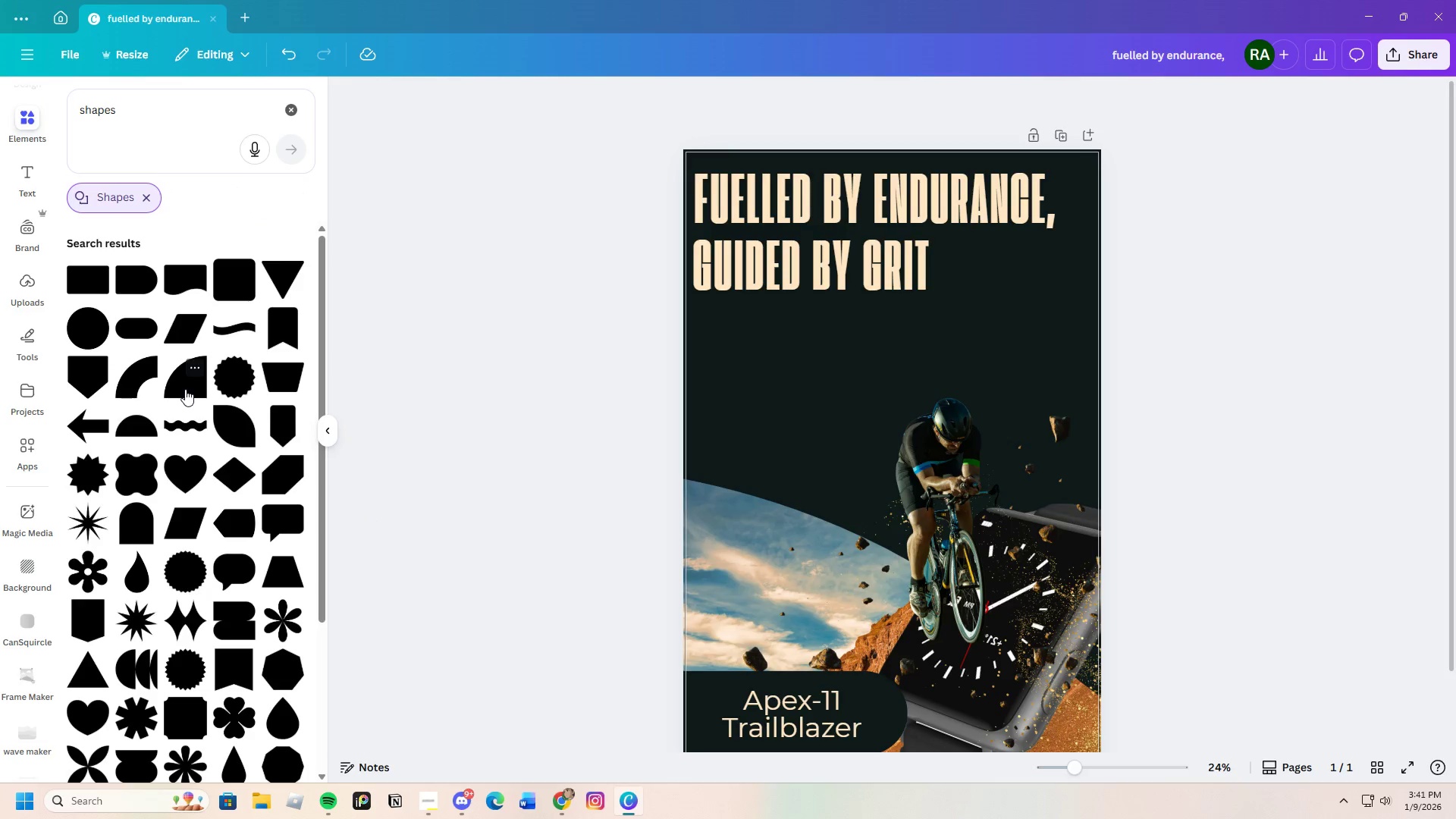 
left_click([185, 389])
 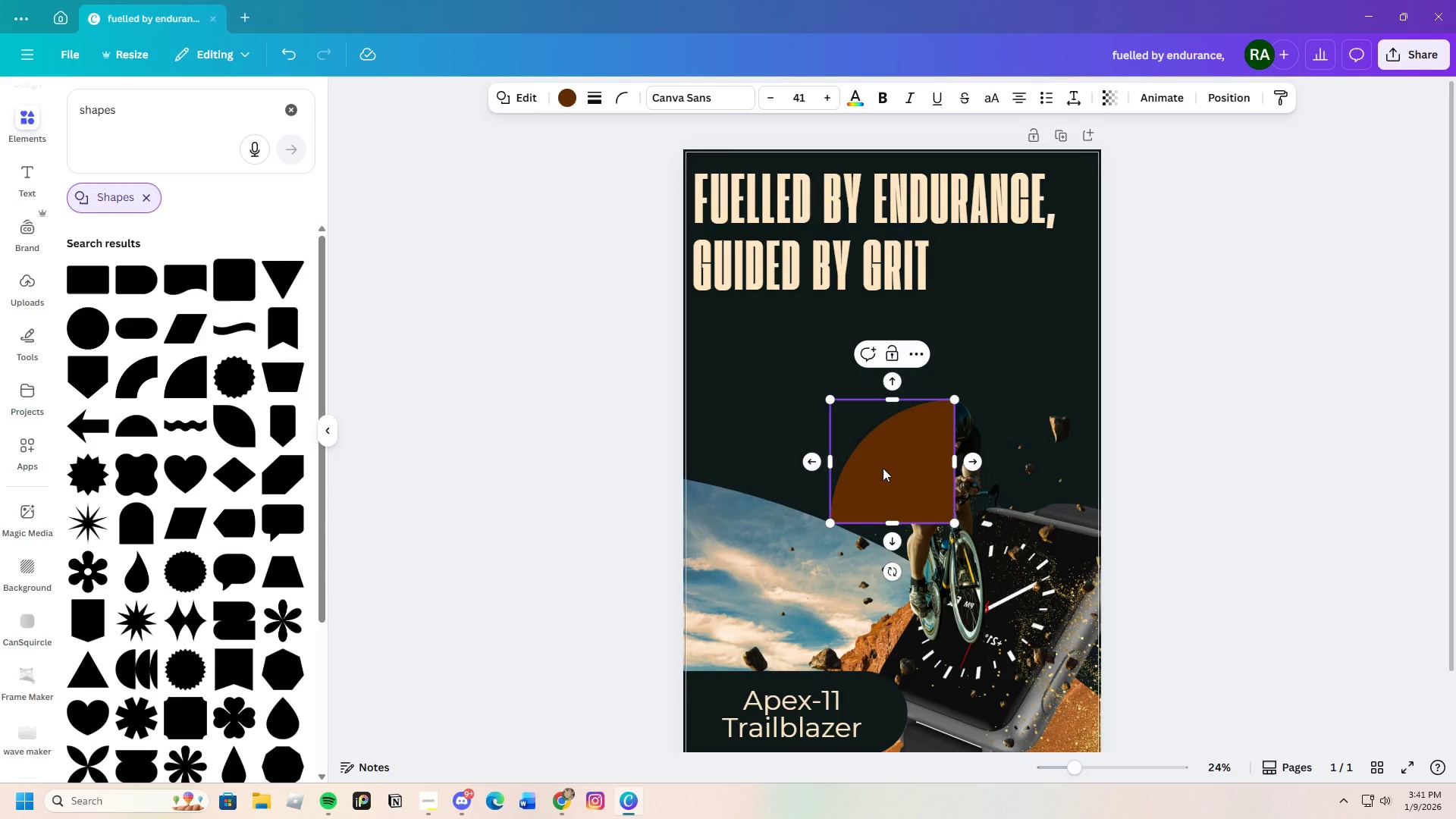 
left_click_drag(start_coordinate=[883, 468], to_coordinate=[803, 378])
 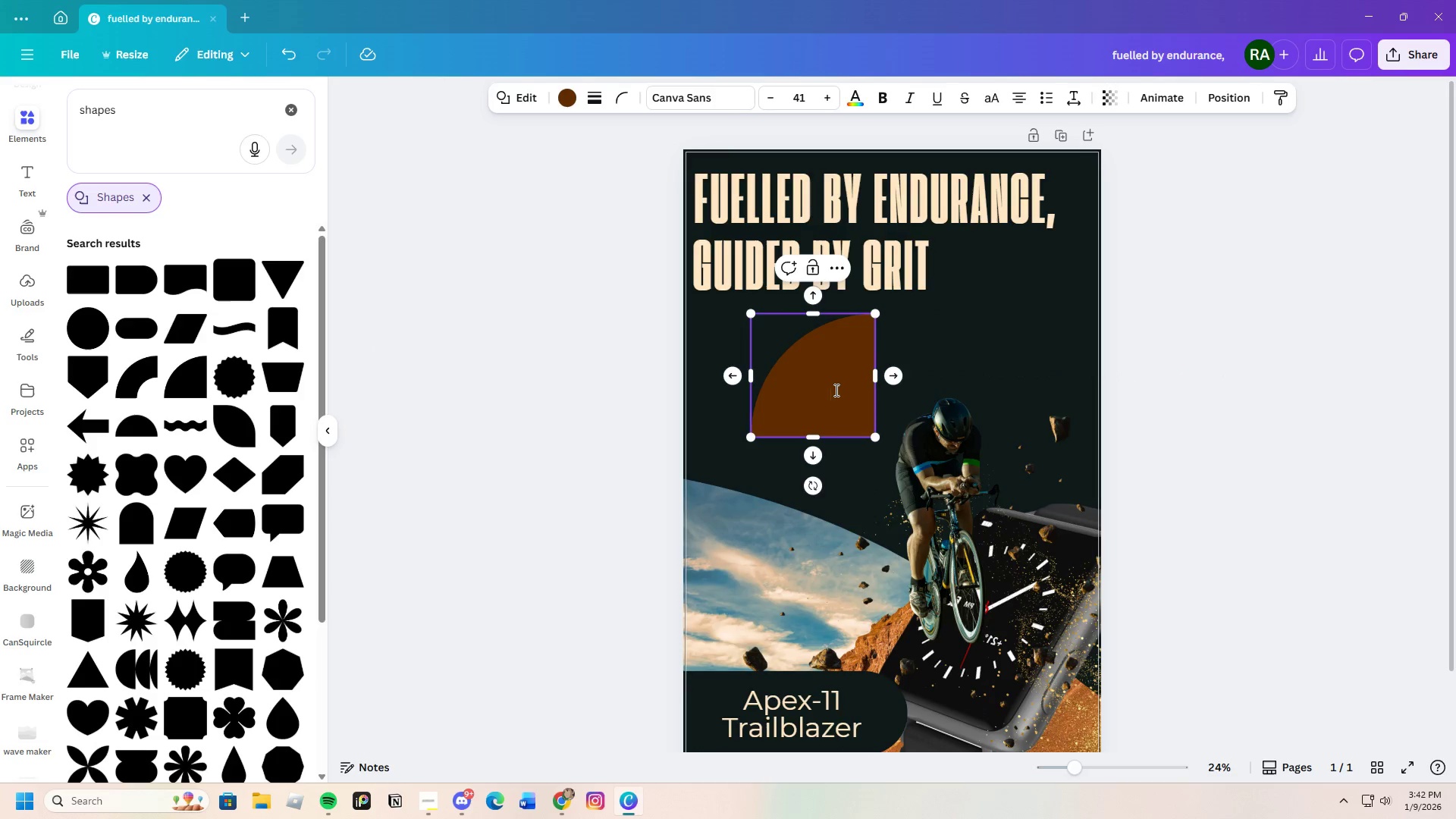 
left_click_drag(start_coordinate=[836, 390], to_coordinate=[886, 391])
 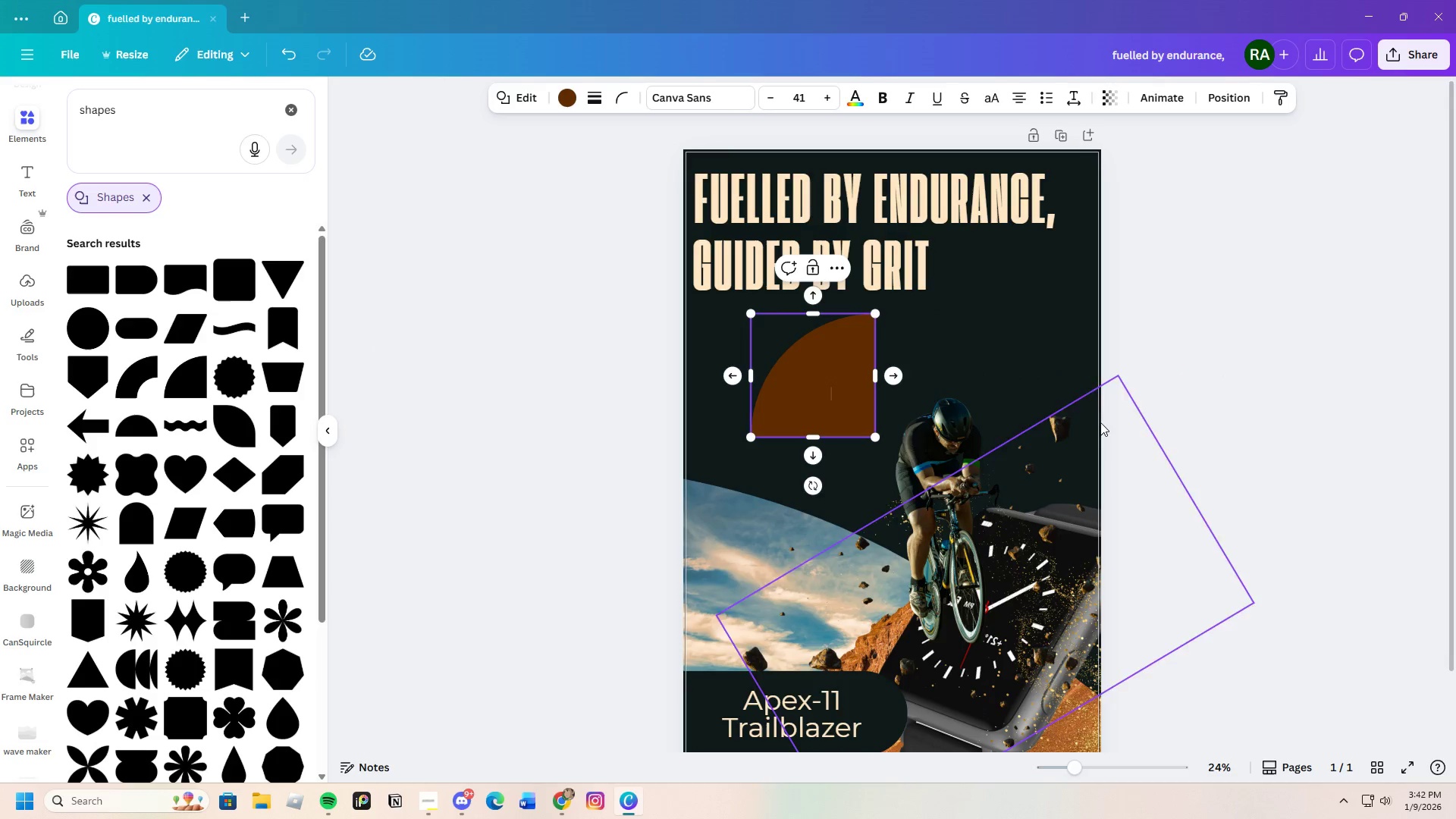 
left_click([1153, 425])
 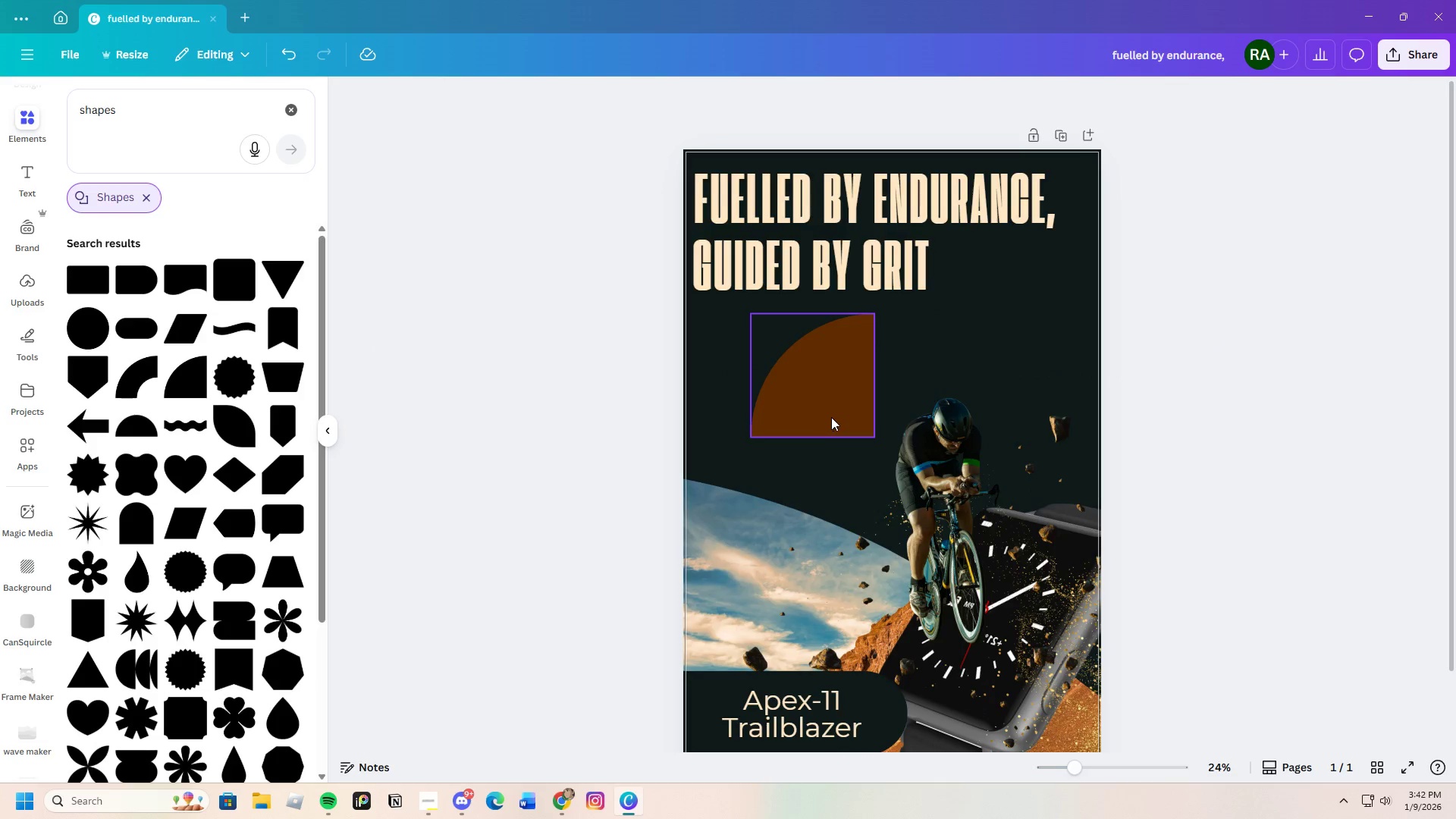 
left_click_drag(start_coordinate=[833, 416], to_coordinate=[978, 416])
 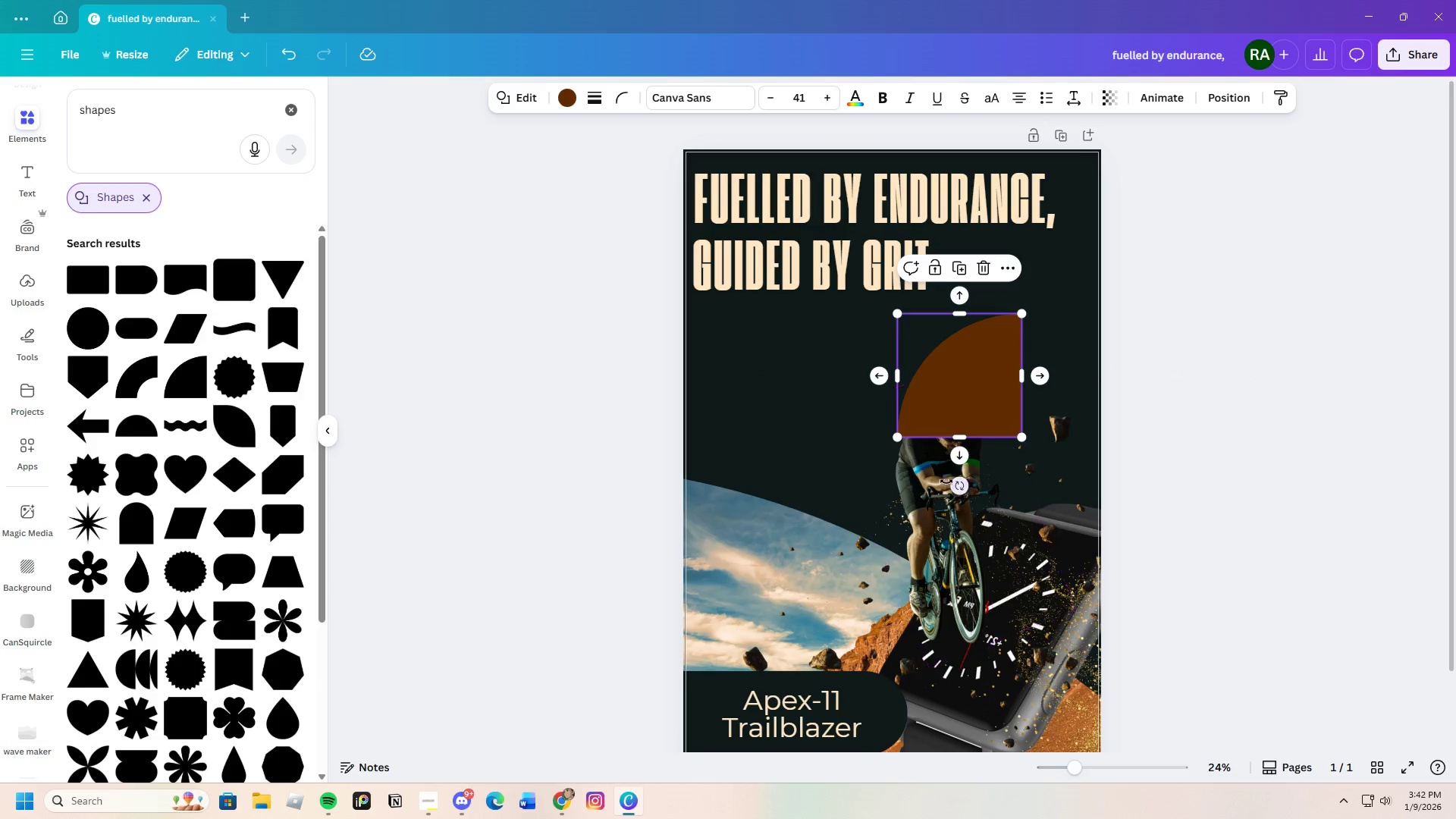 
left_click_drag(start_coordinate=[953, 481], to_coordinate=[886, 450])
 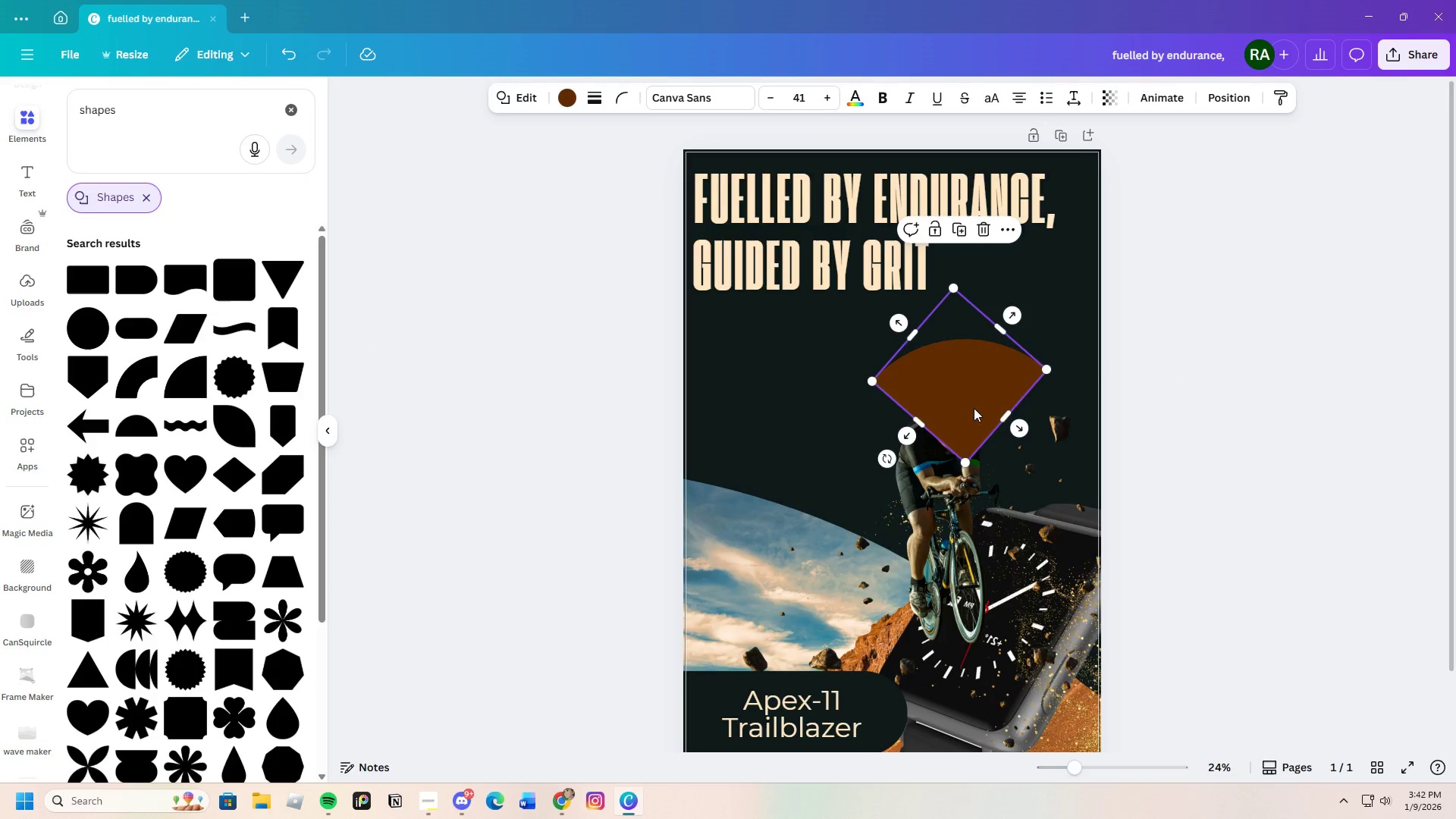 
left_click_drag(start_coordinate=[976, 406], to_coordinate=[987, 383])
 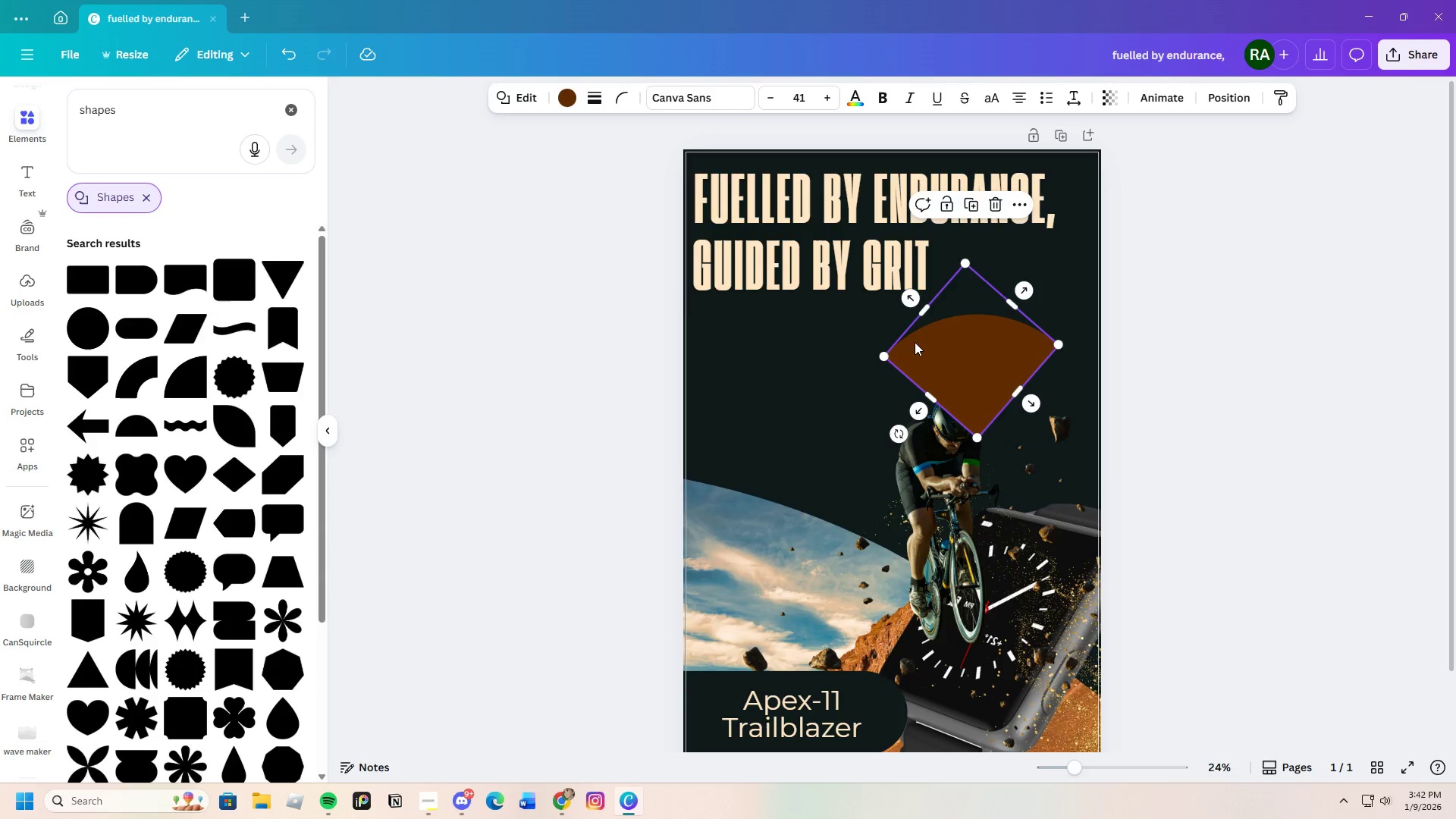 
left_click([573, 102])
 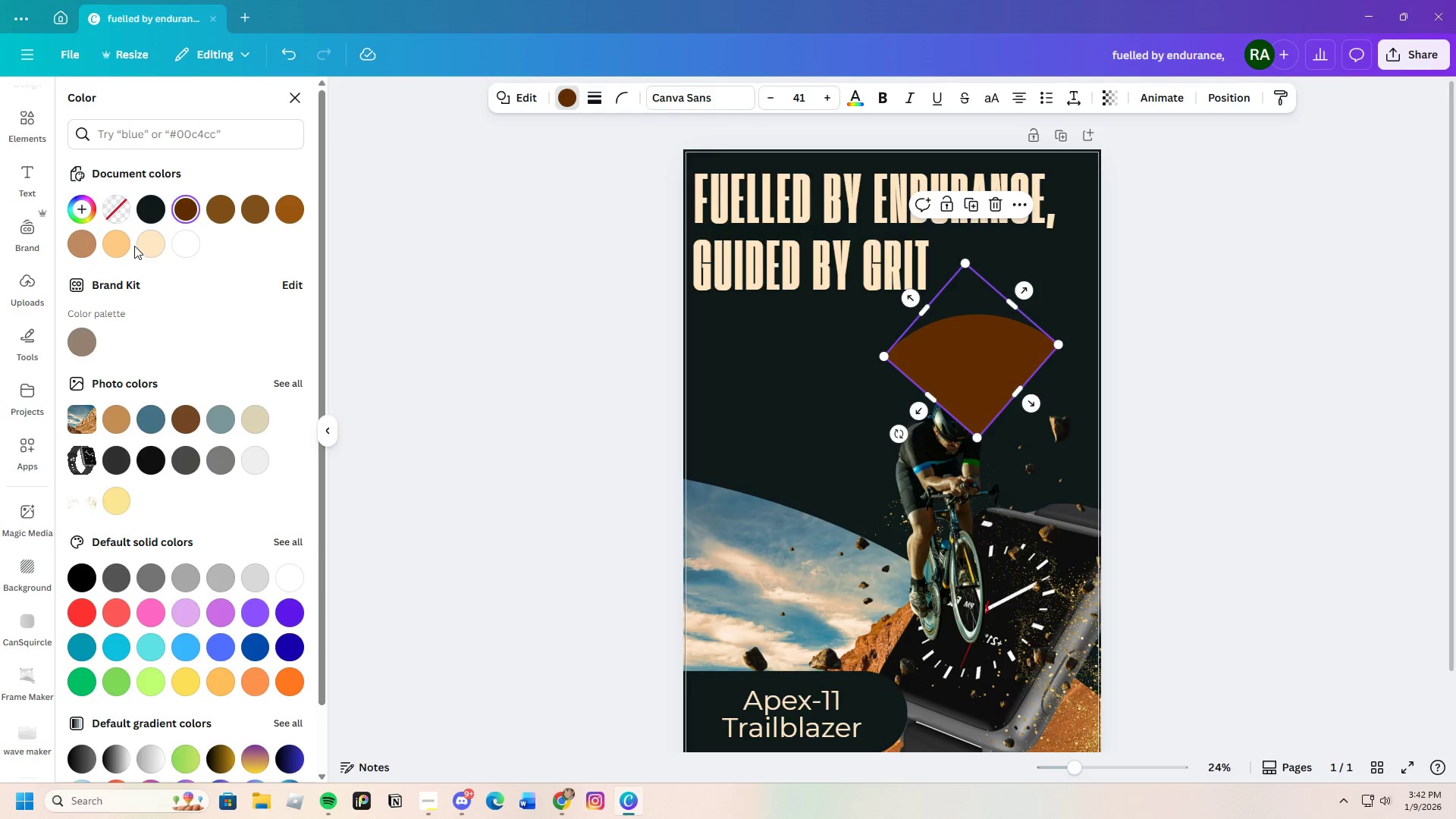 
left_click([159, 250])
 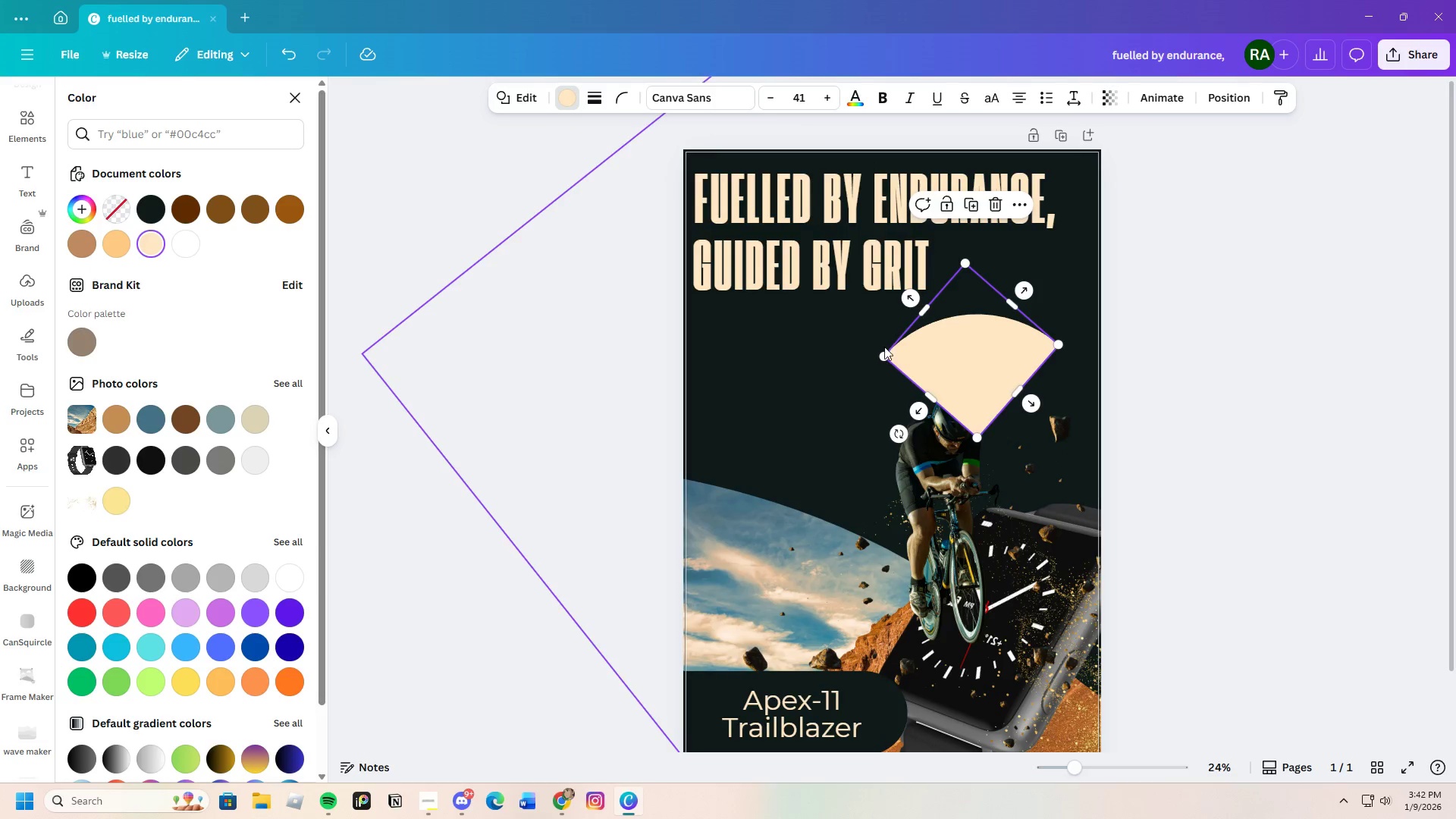 
right_click([981, 359])
 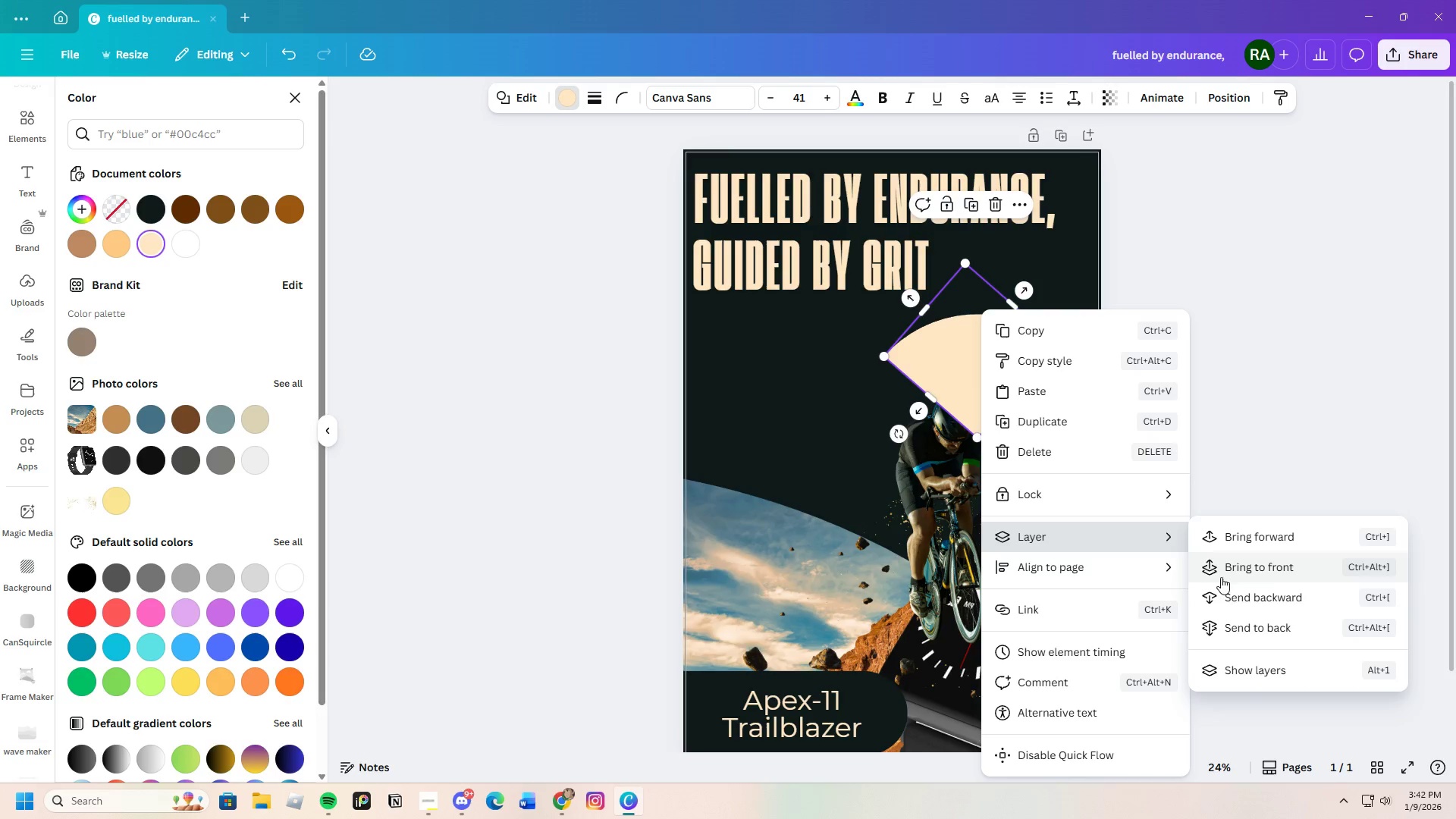 
left_click([1247, 595])
 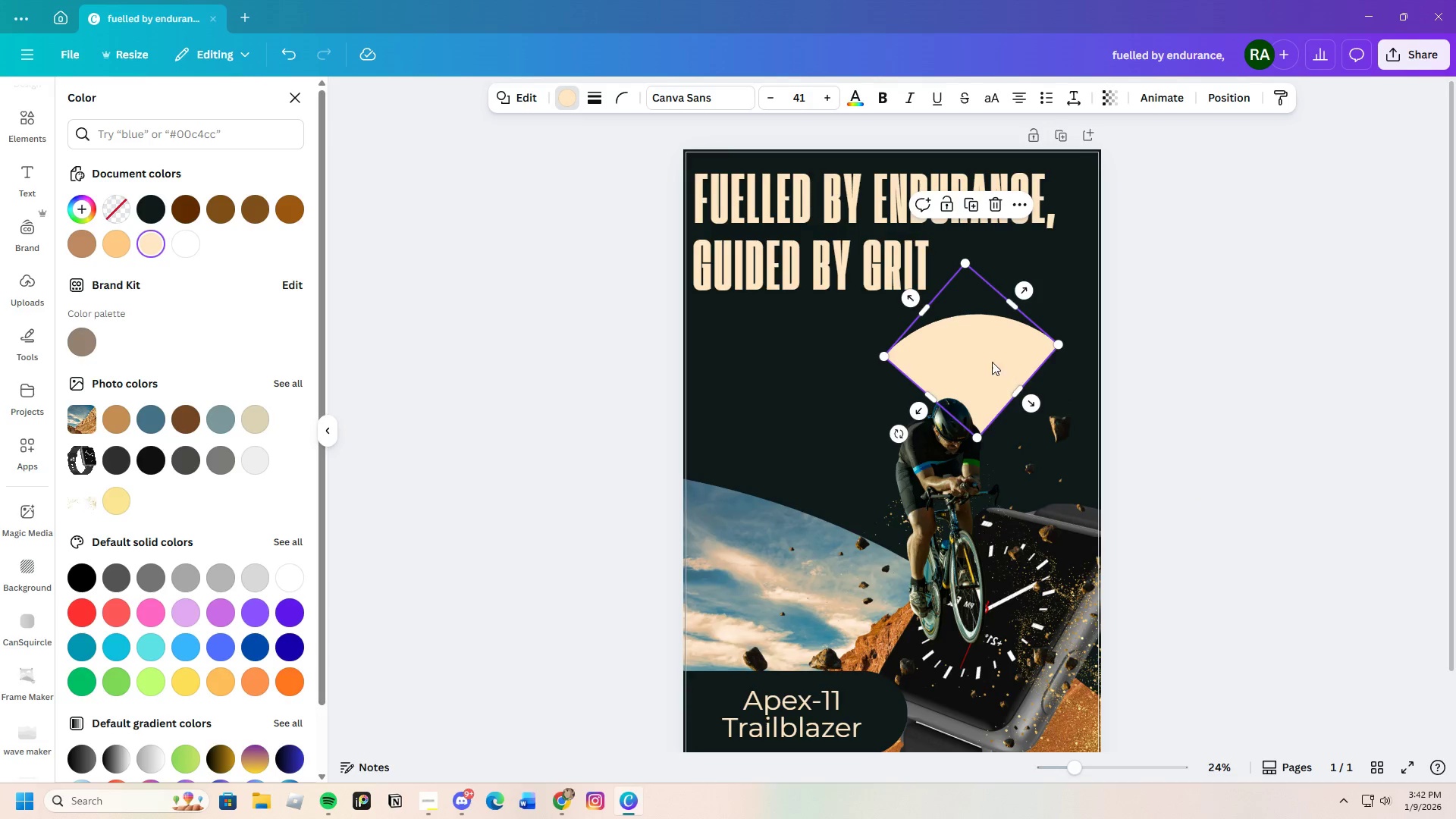 
left_click_drag(start_coordinate=[981, 356], to_coordinate=[986, 381])
 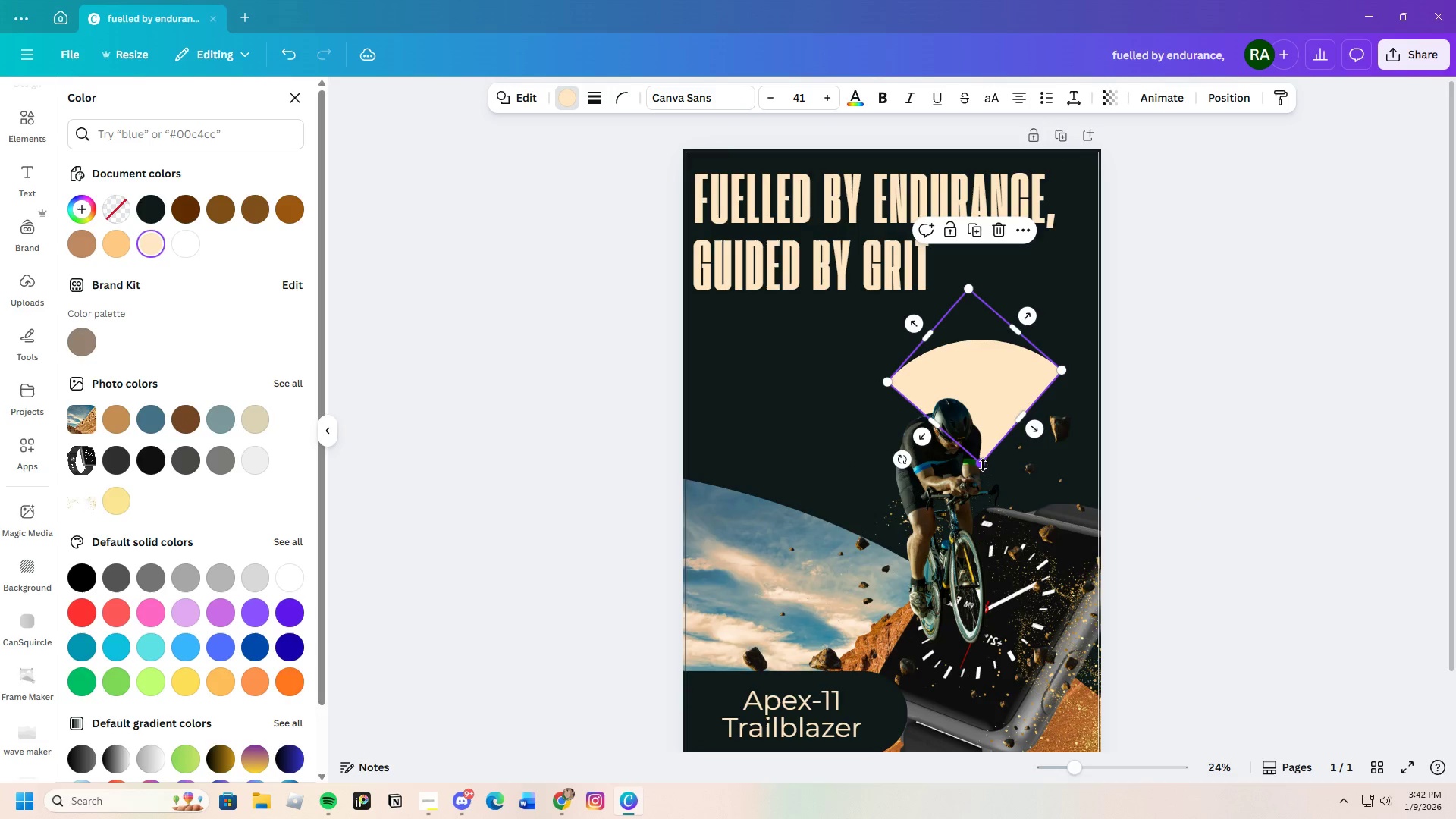 
left_click_drag(start_coordinate=[983, 465], to_coordinate=[996, 560])
 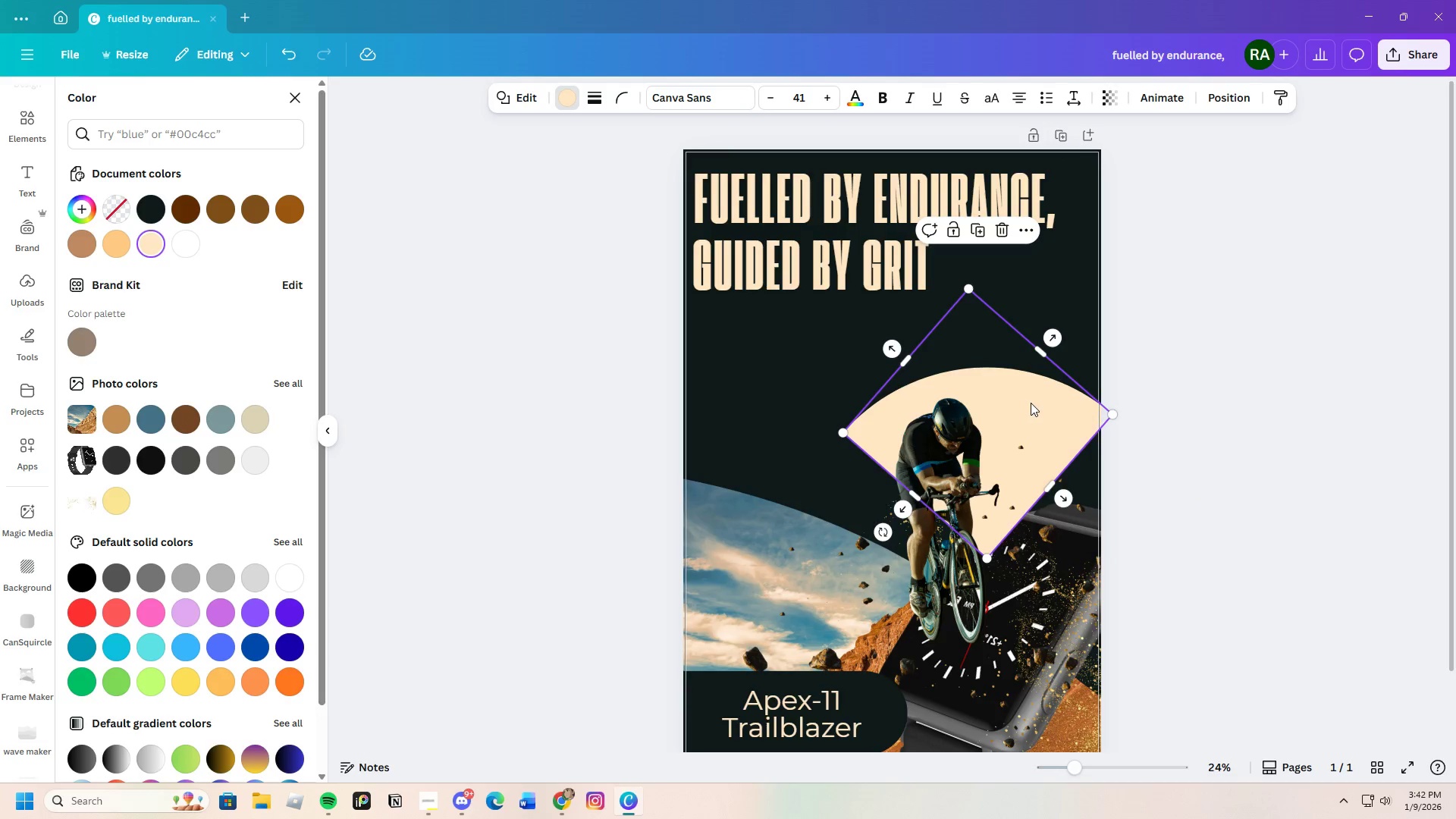 
left_click_drag(start_coordinate=[1031, 403], to_coordinate=[1005, 344])
 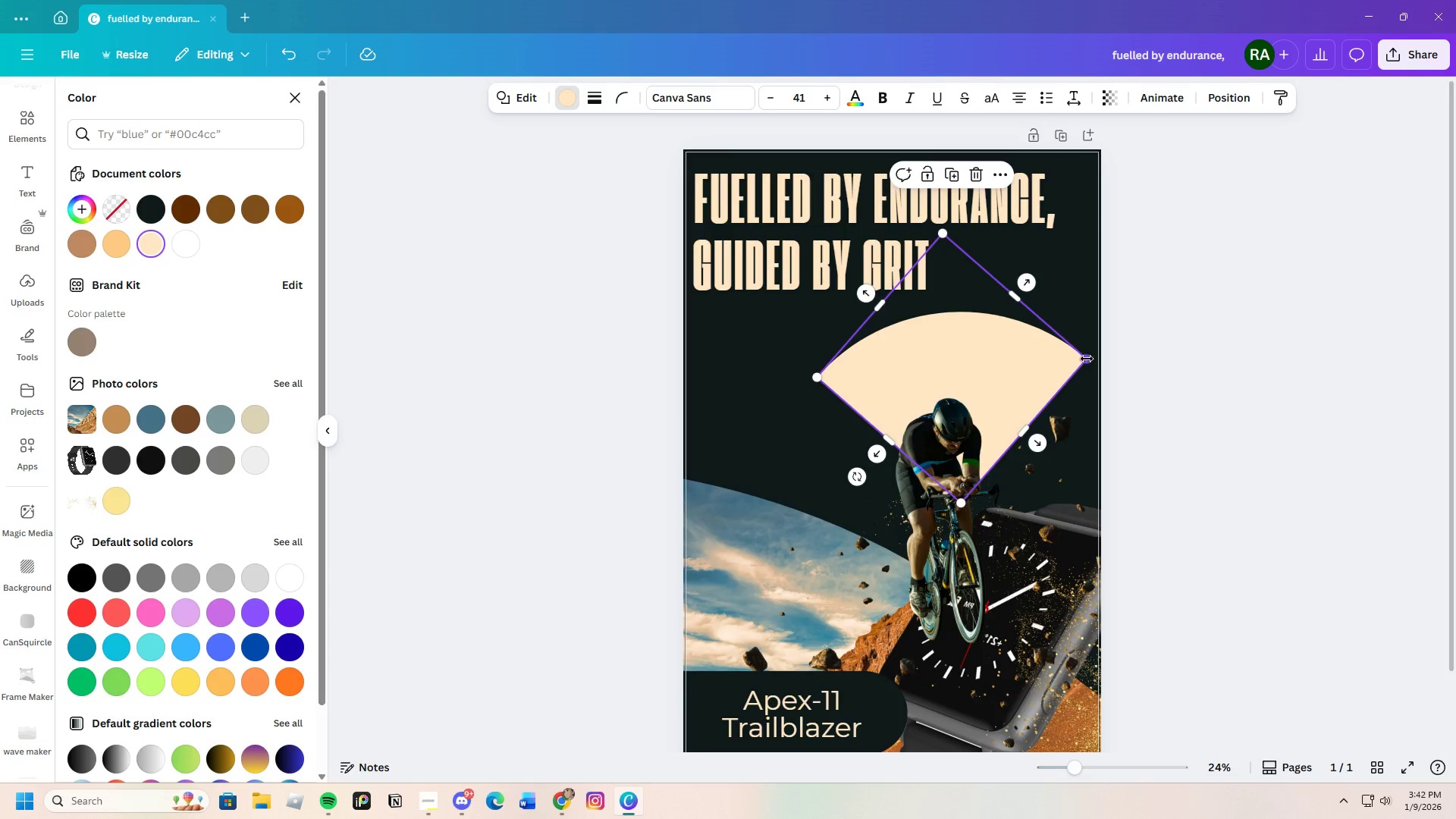 
left_click_drag(start_coordinate=[1086, 359], to_coordinate=[1039, 352])
 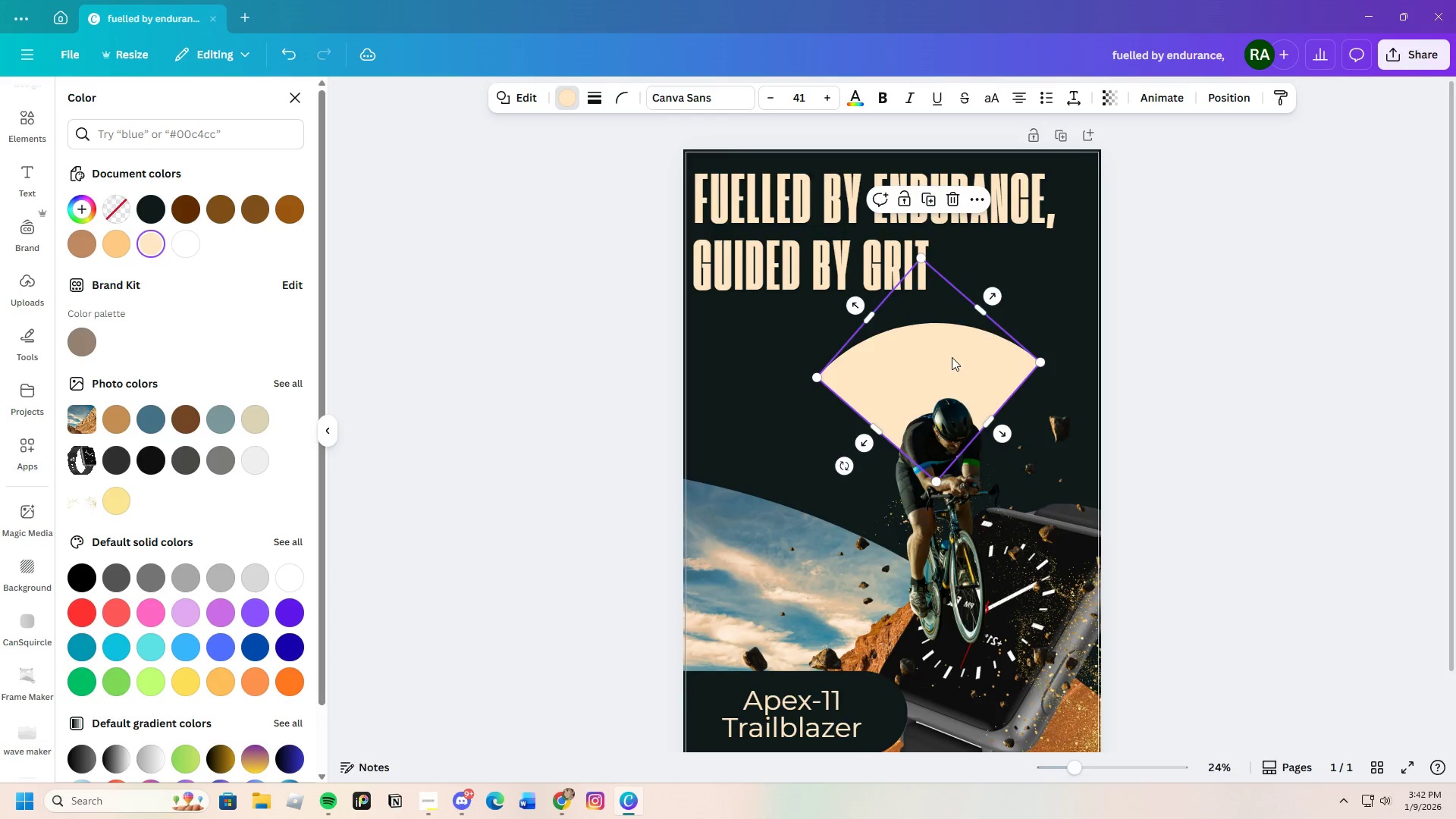 
left_click_drag(start_coordinate=[957, 356], to_coordinate=[996, 341])
 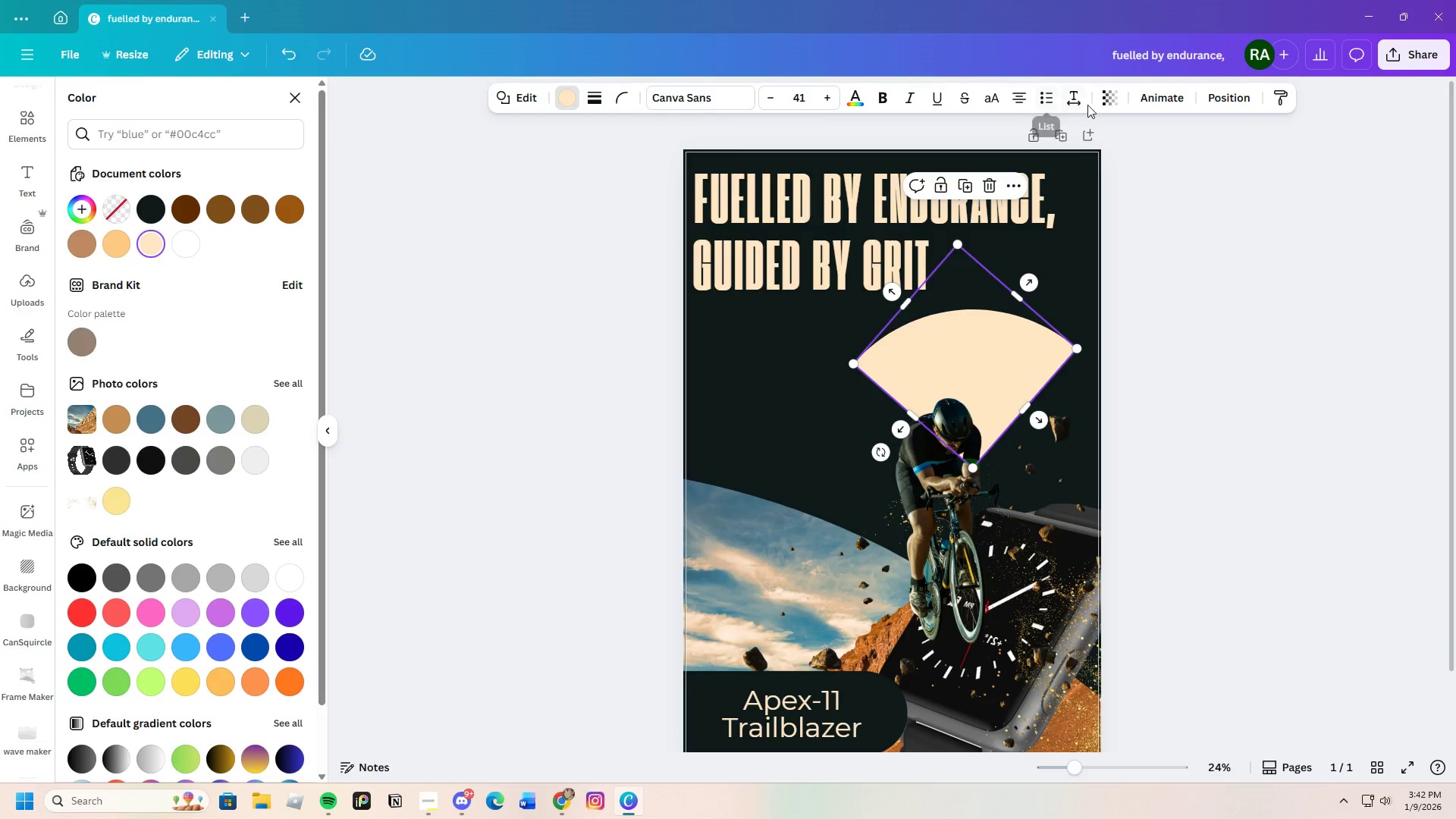 
left_click([1103, 102])
 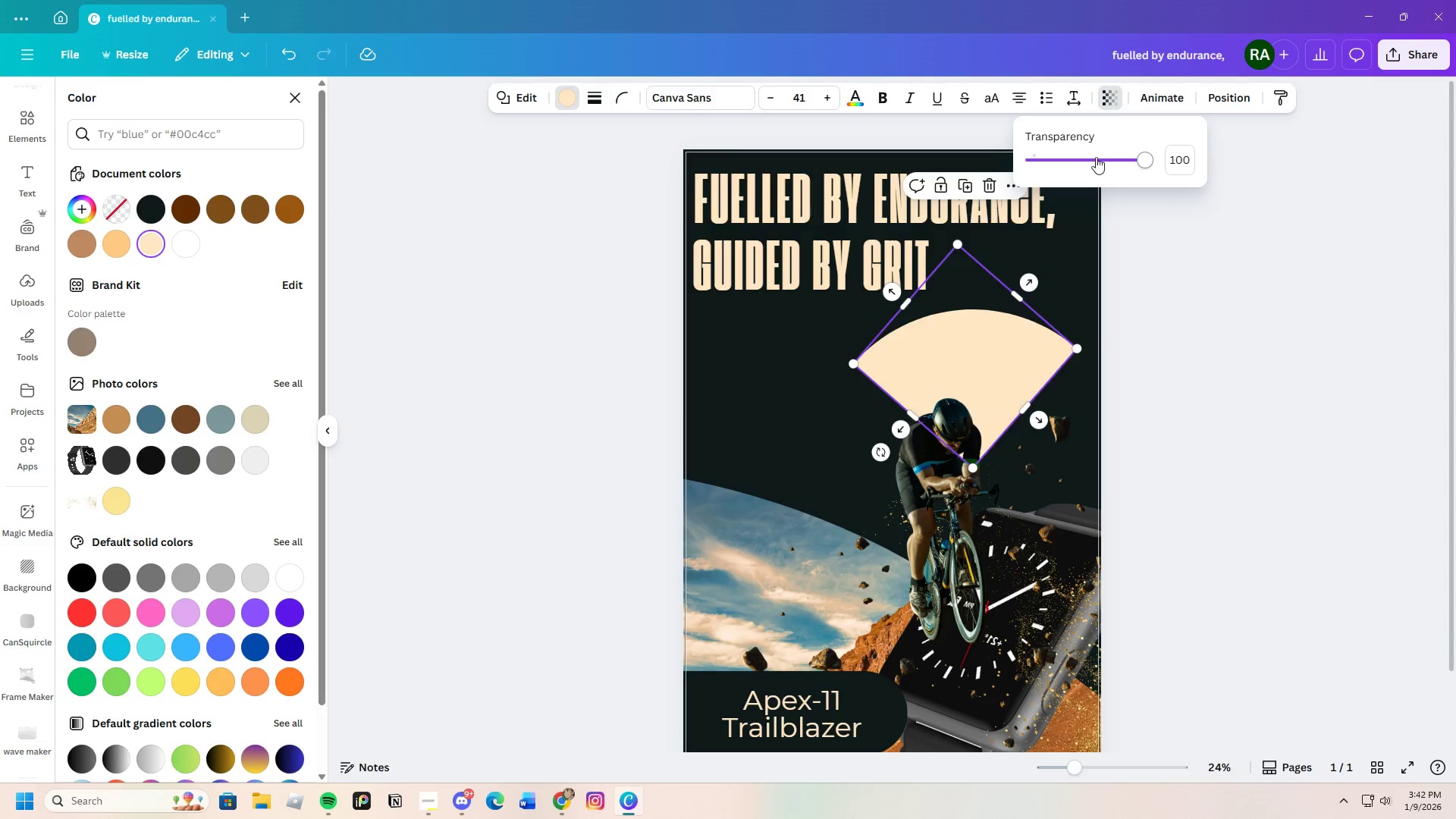 
left_click_drag(start_coordinate=[1099, 157], to_coordinate=[1077, 162])
 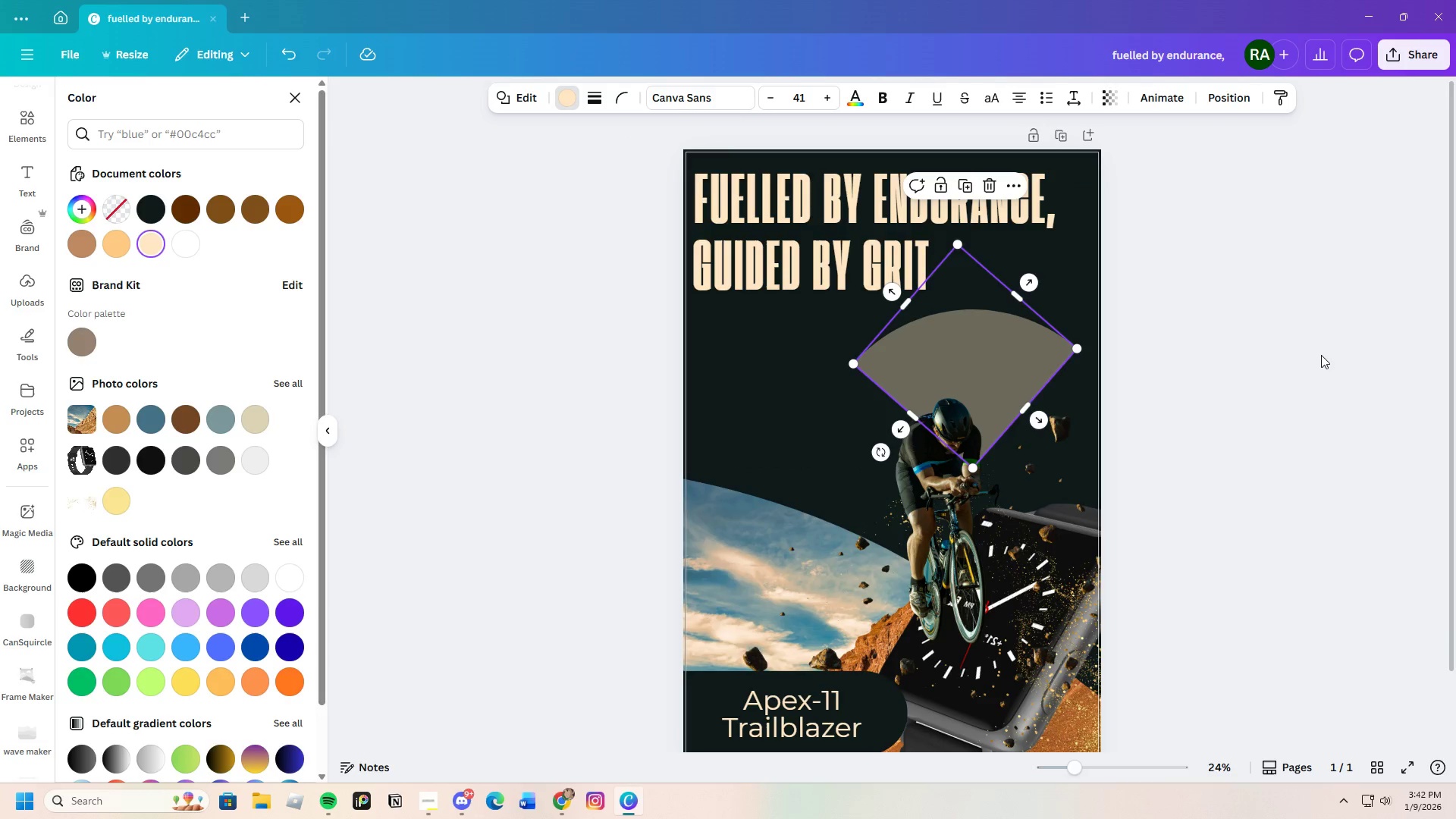 
double_click([1321, 355])
 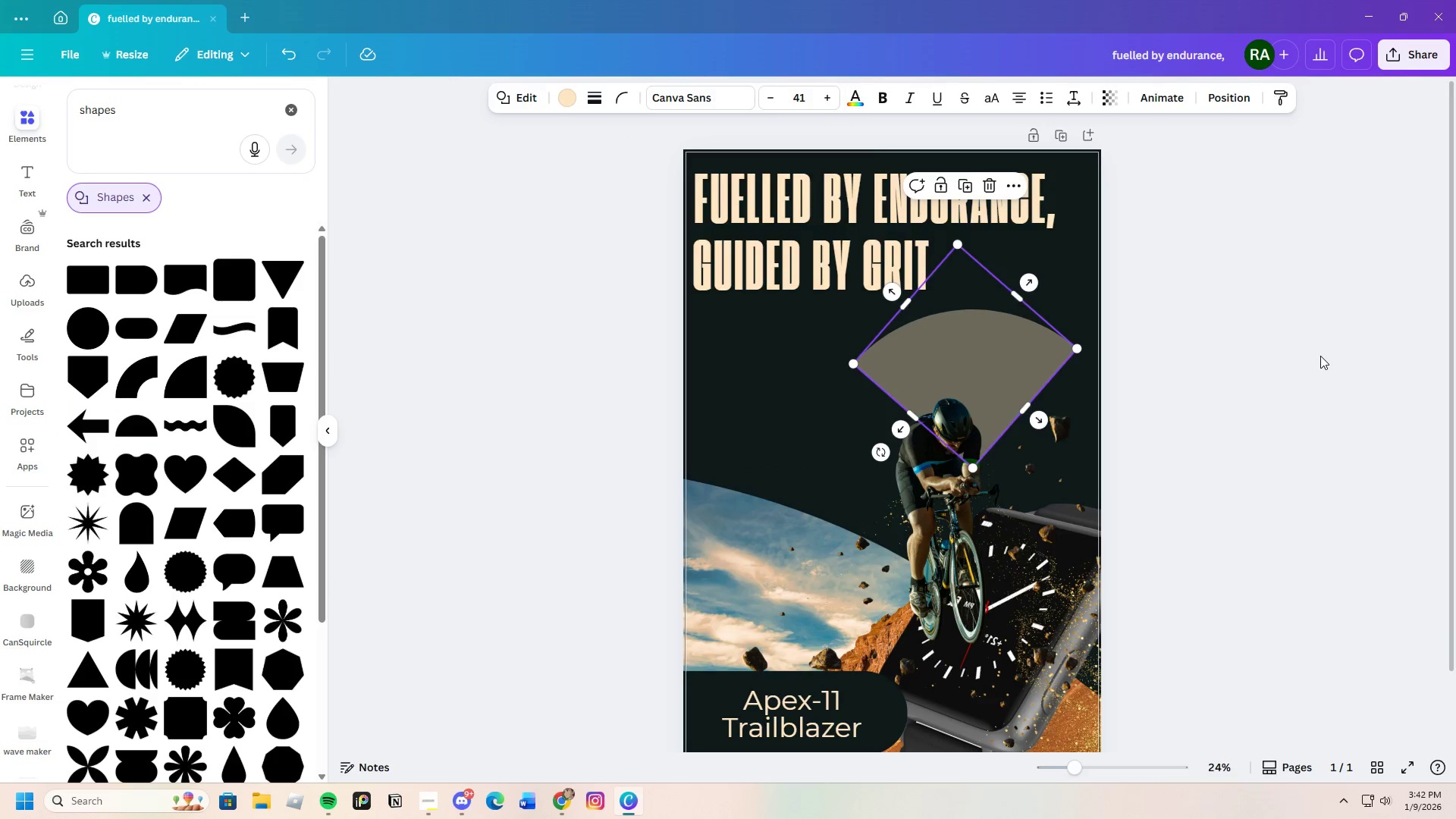 
triple_click([1320, 356])
 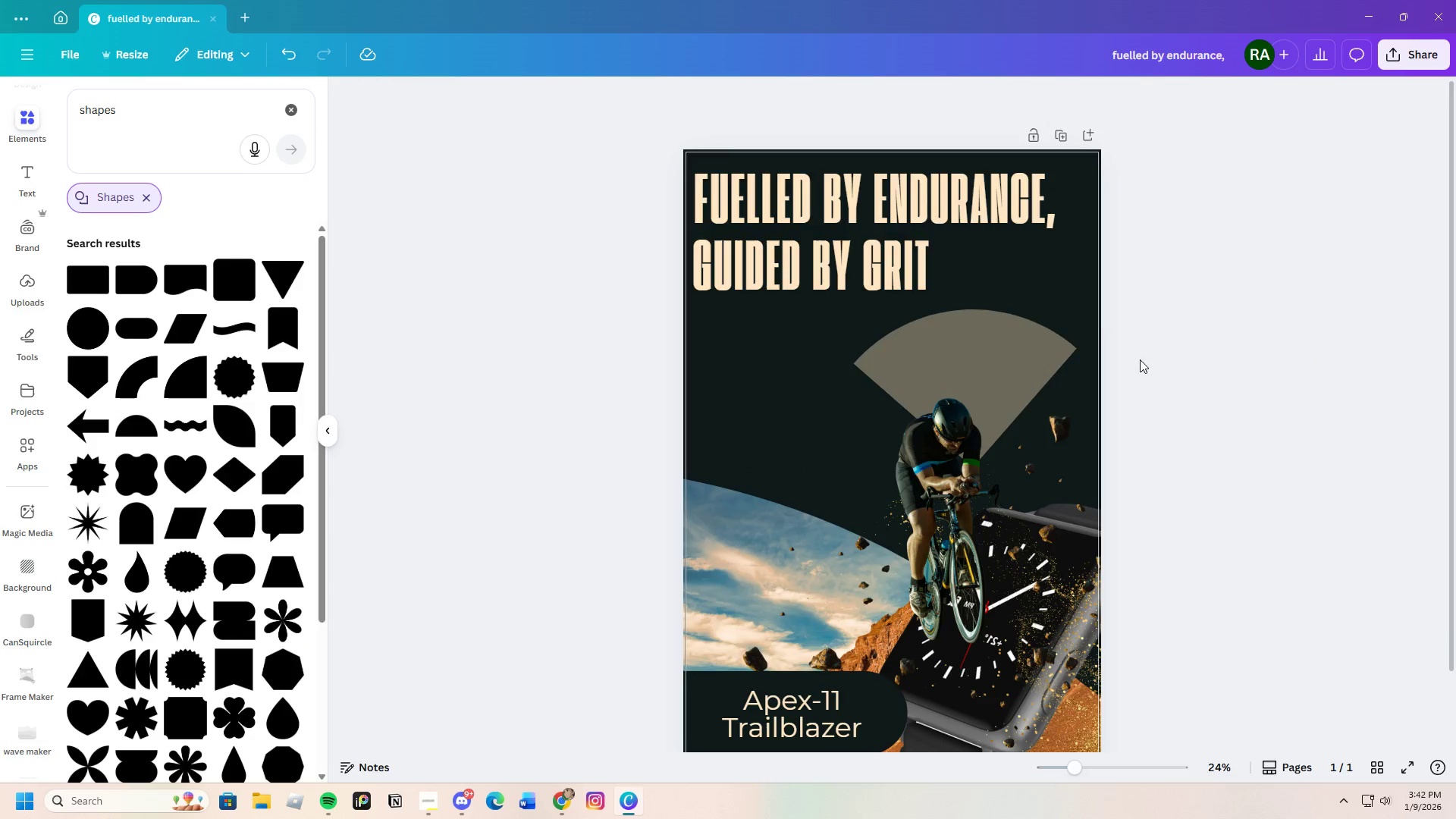 
left_click_drag(start_coordinate=[997, 380], to_coordinate=[975, 373])
 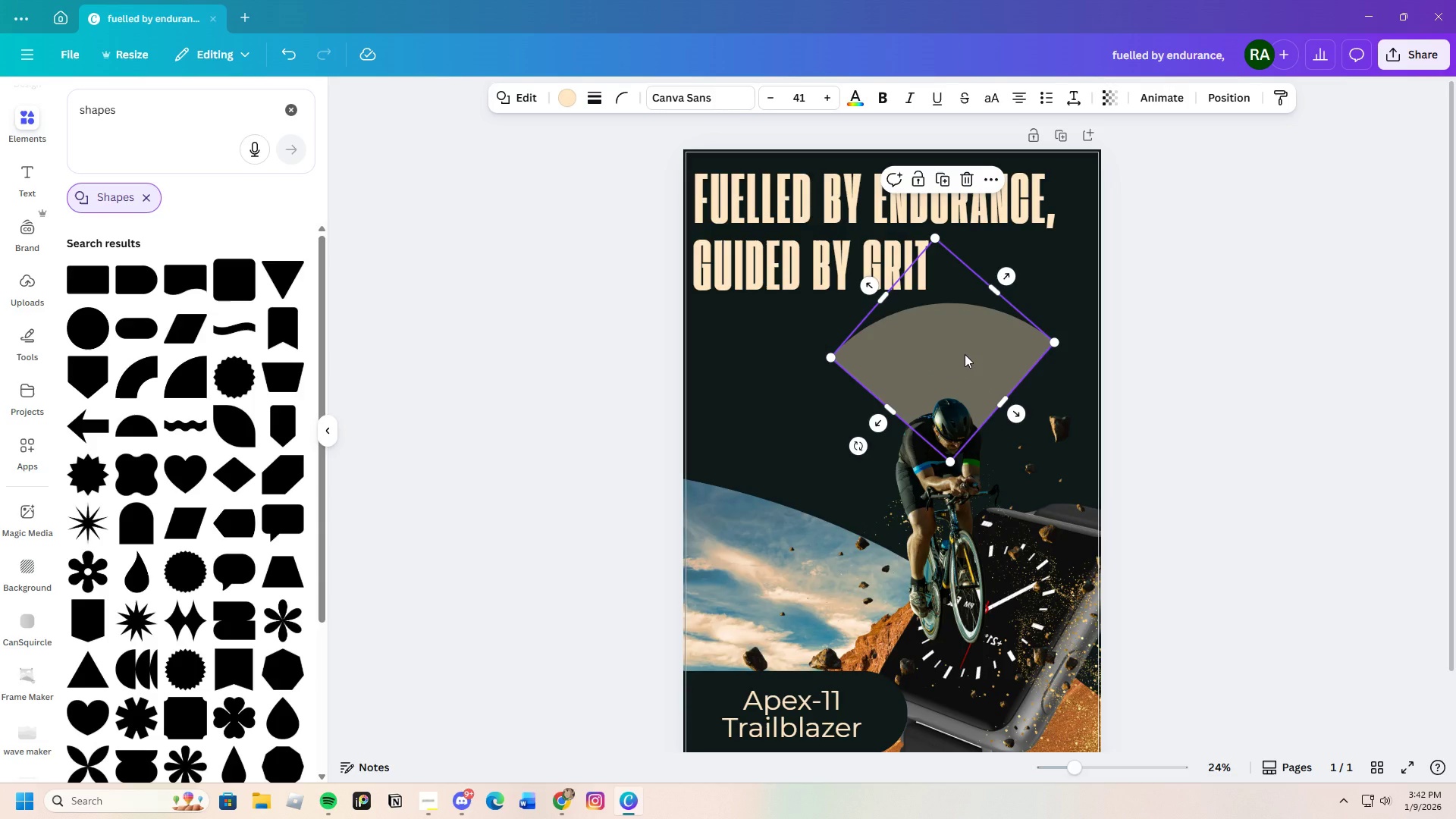 
key(Control+C)
 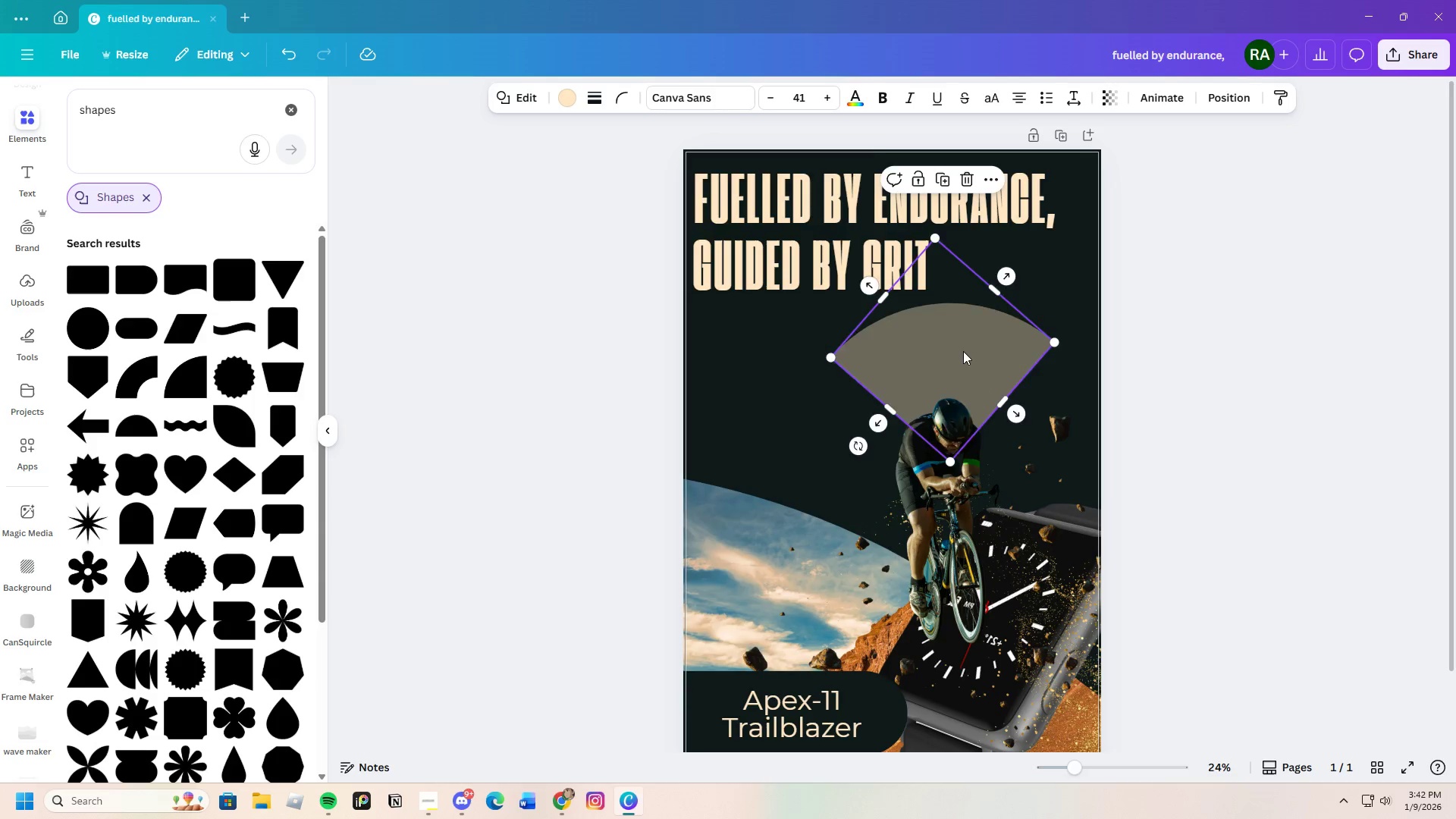 
key(Control+V)
 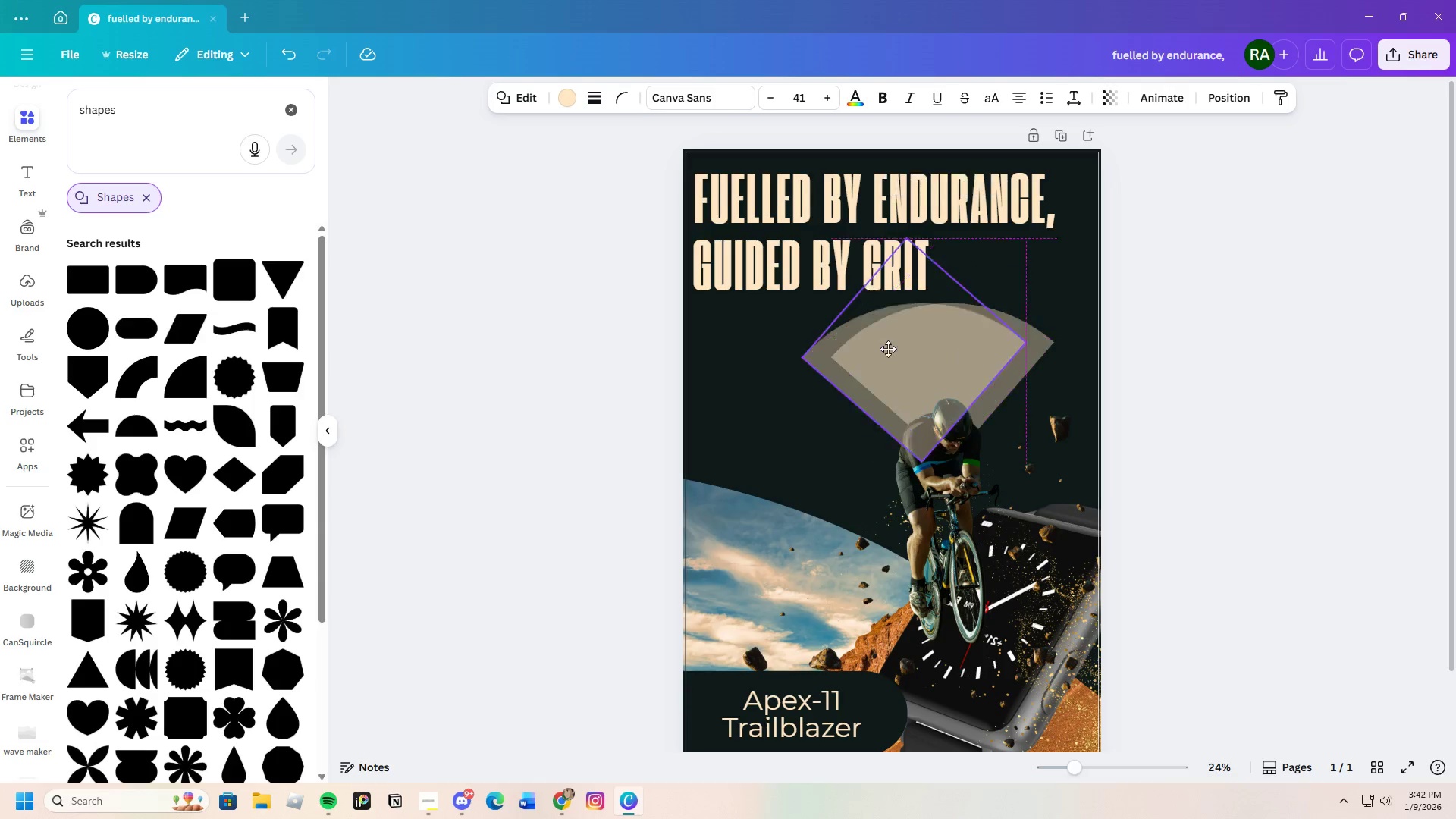 
left_click_drag(start_coordinate=[955, 350], to_coordinate=[825, 382])
 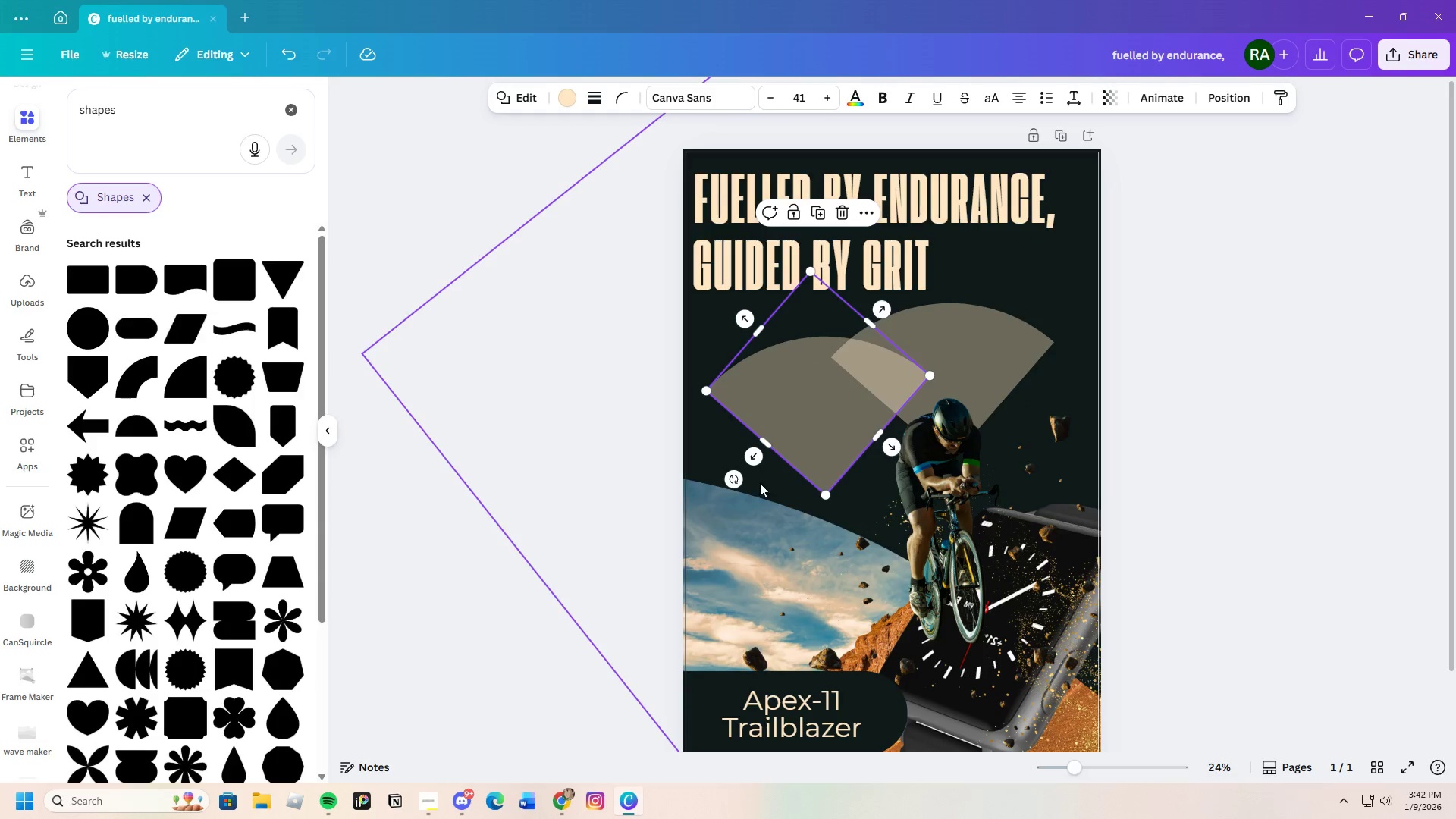 
left_click_drag(start_coordinate=[729, 476], to_coordinate=[890, 488])
 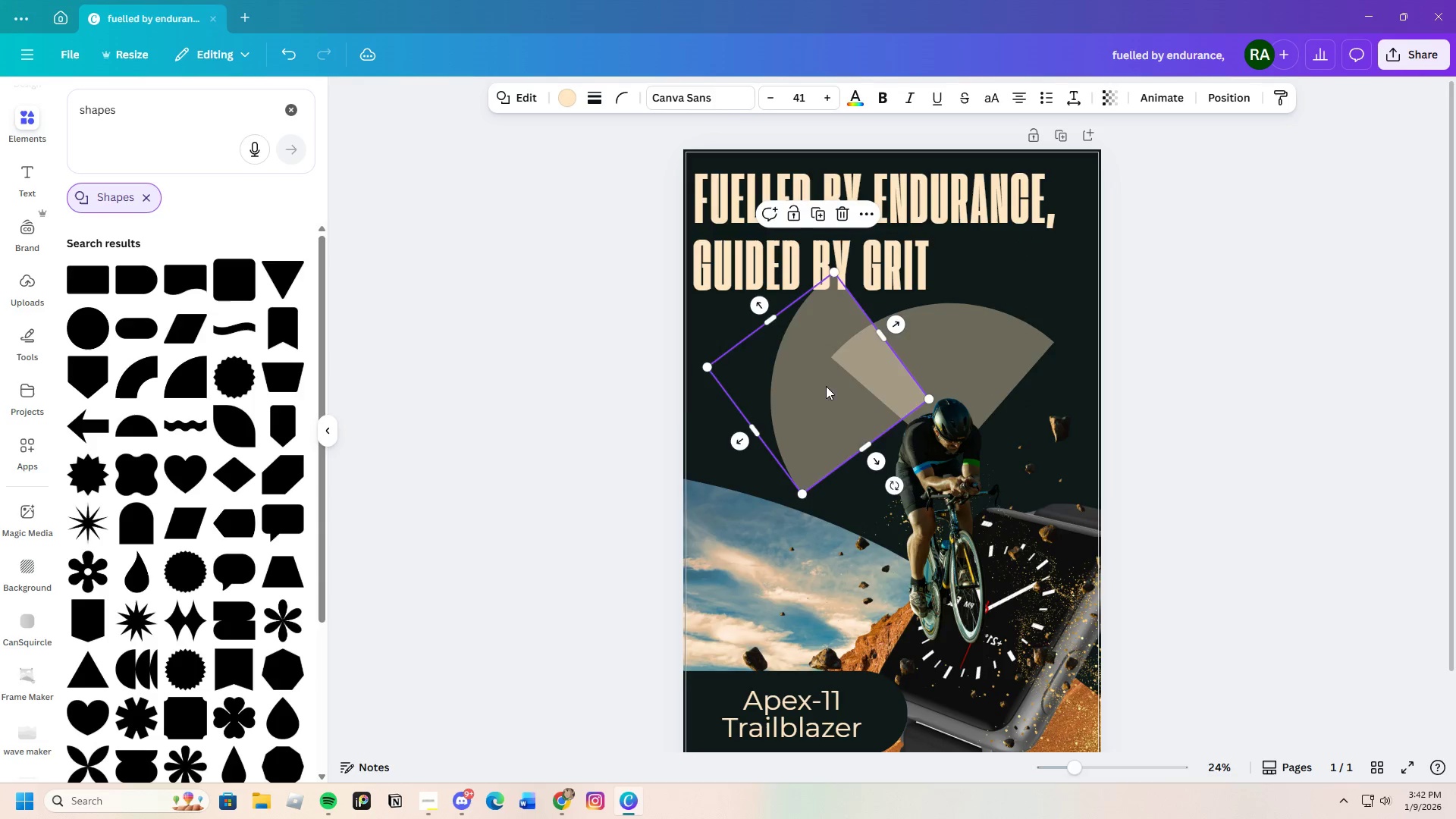 
left_click_drag(start_coordinate=[826, 385], to_coordinate=[807, 483])
 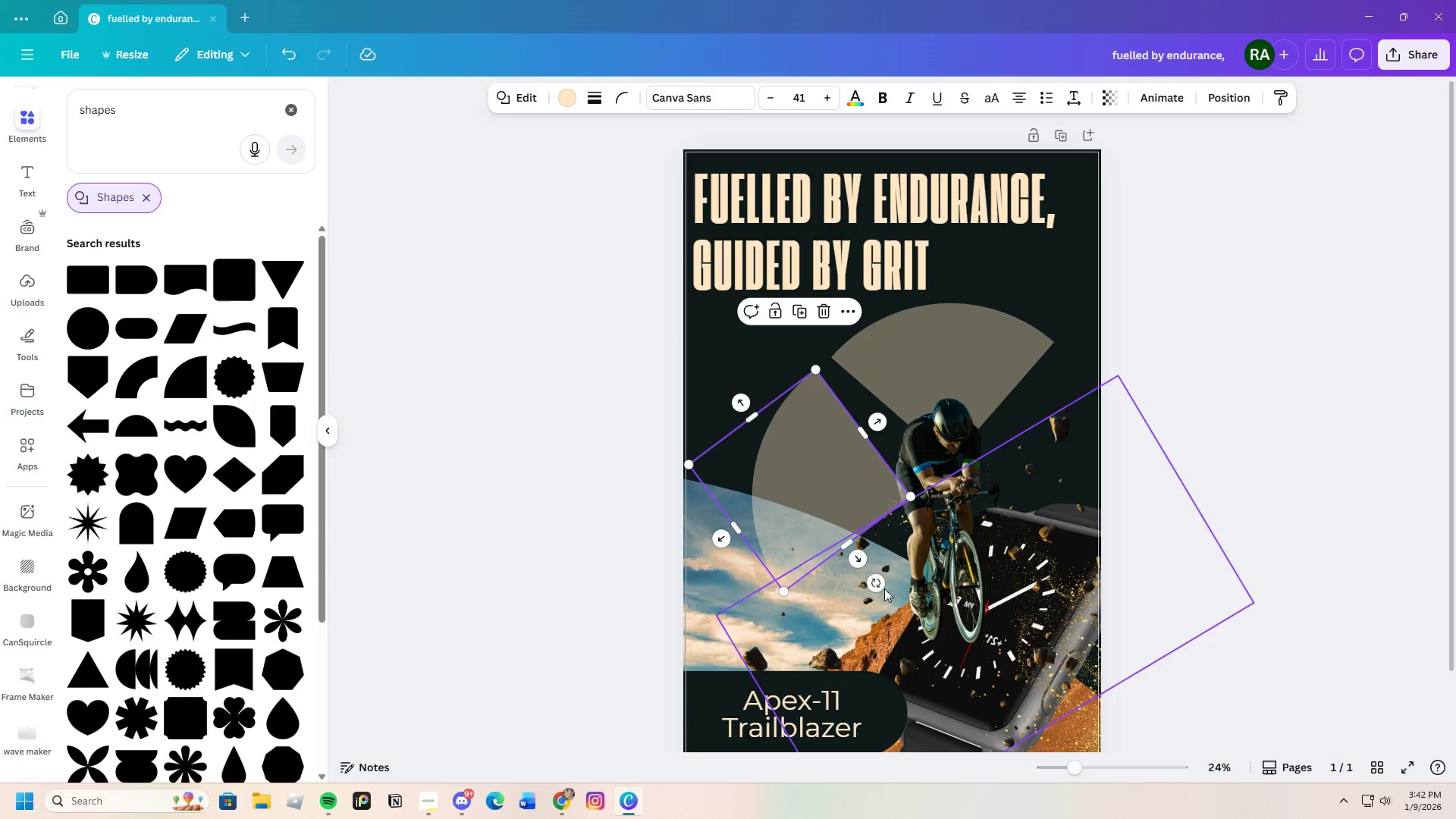 
left_click_drag(start_coordinate=[875, 585], to_coordinate=[916, 570])
 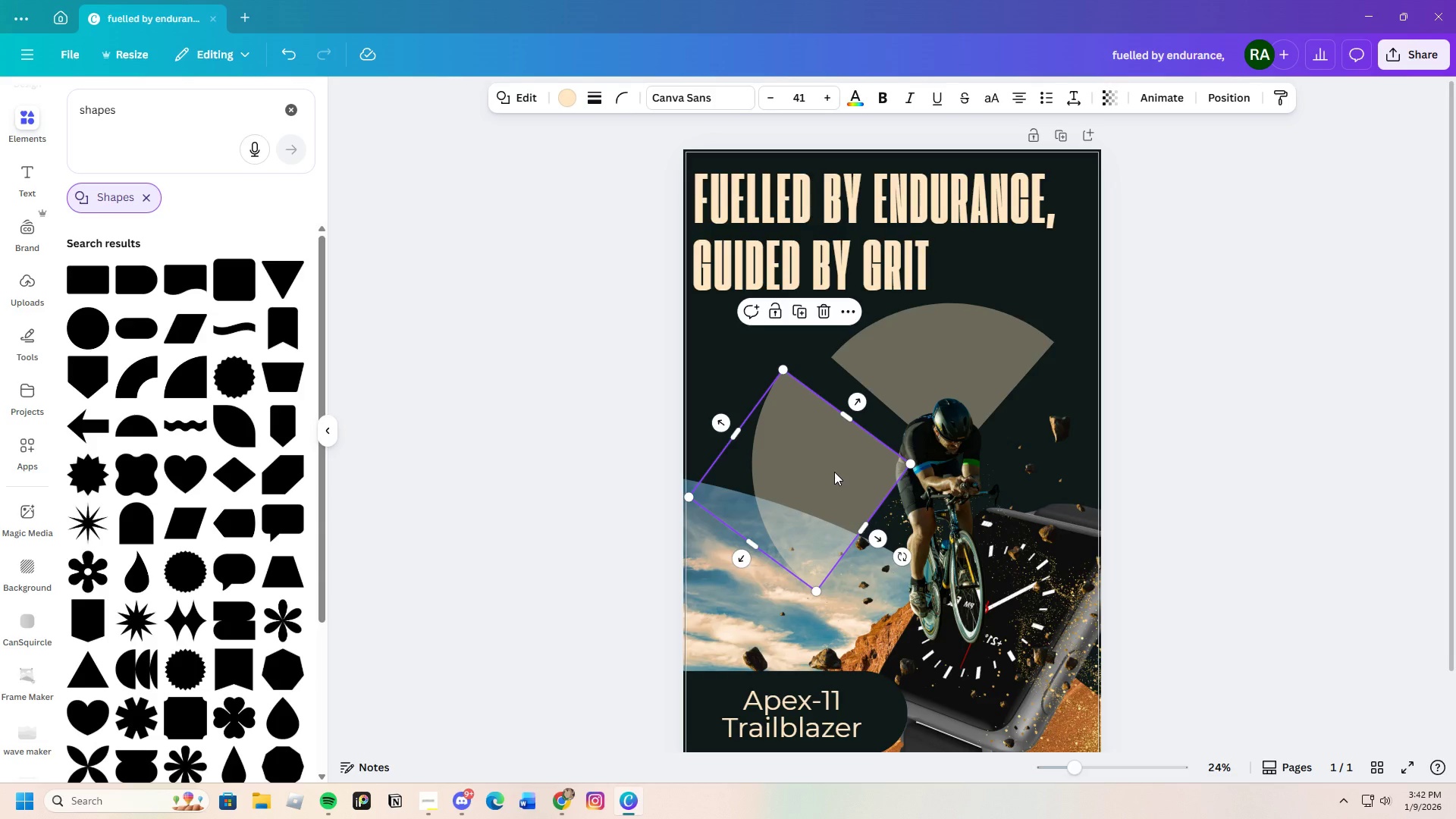 
left_click_drag(start_coordinate=[834, 472], to_coordinate=[866, 479])
 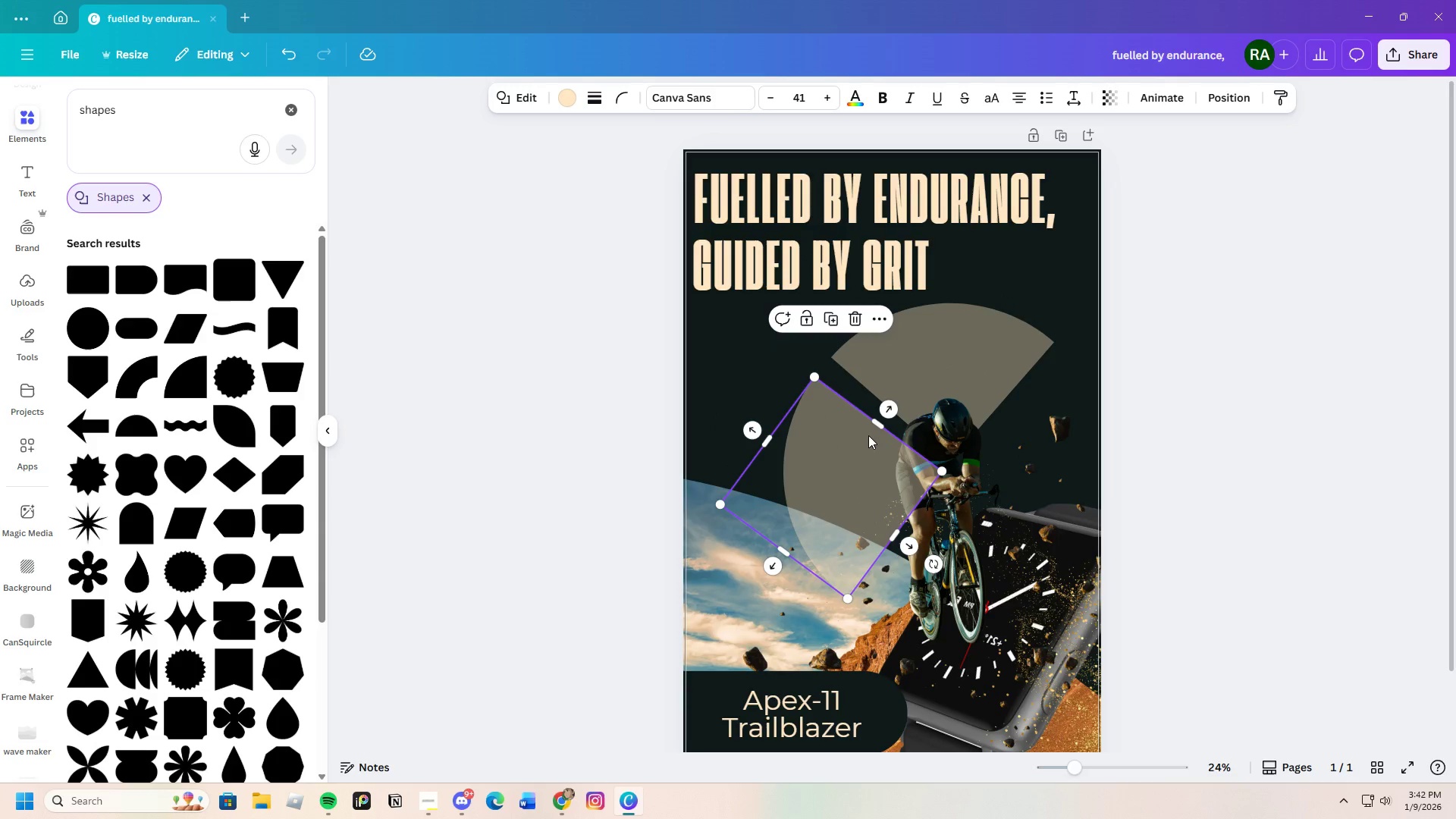 
wait(6.88)
 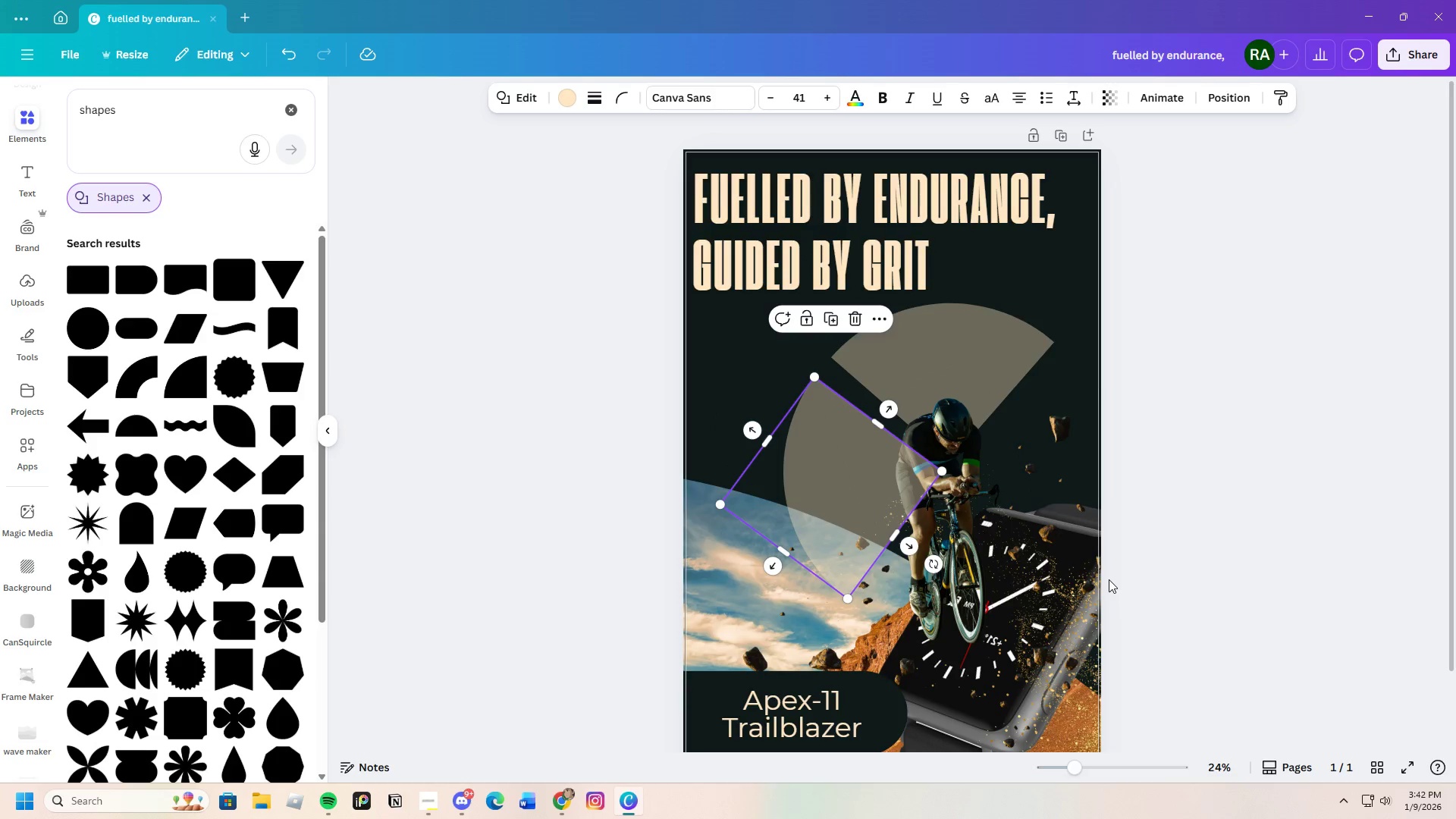 
left_click_drag(start_coordinate=[893, 410], to_coordinate=[934, 402])
 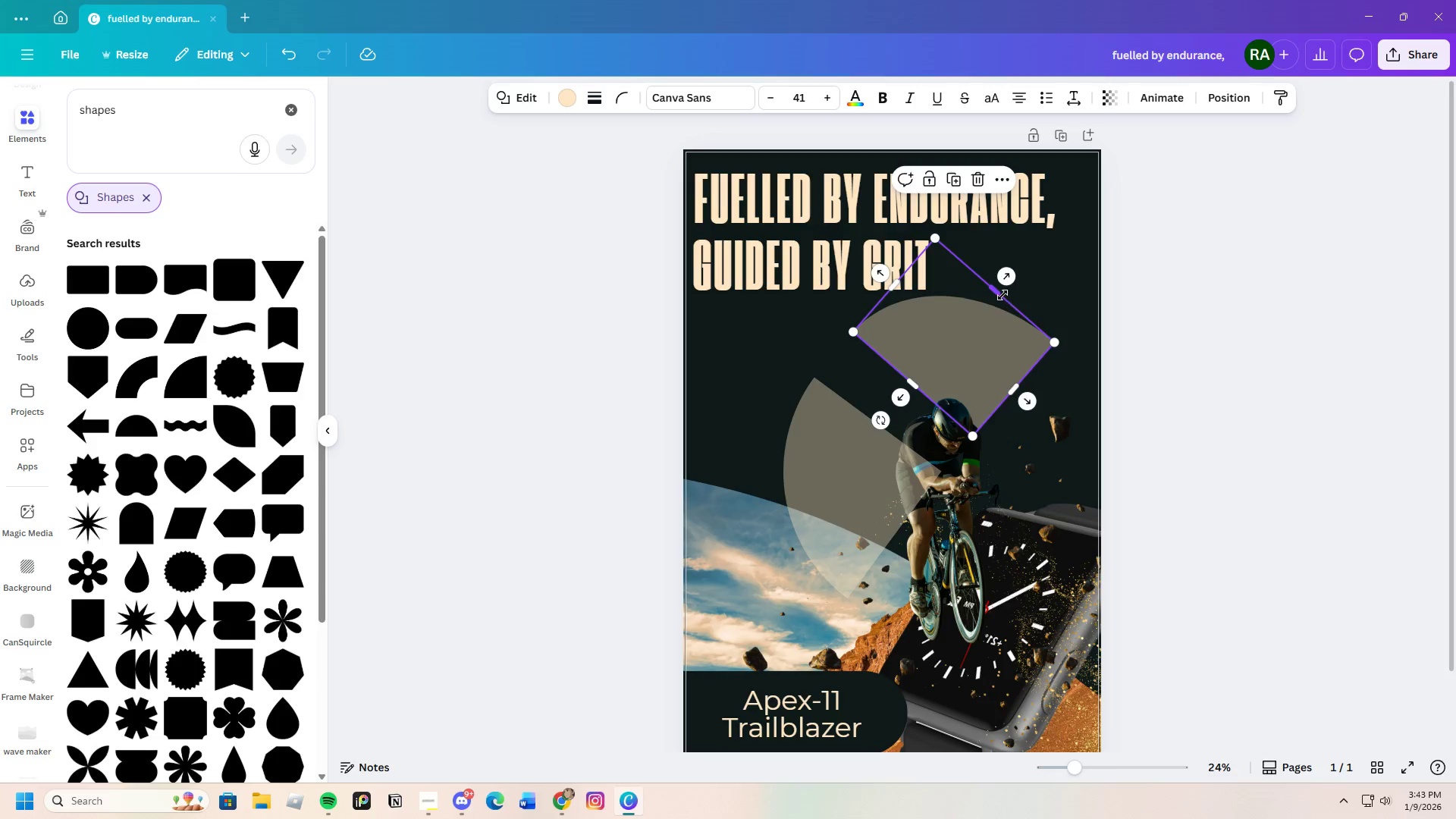 
left_click_drag(start_coordinate=[1001, 295], to_coordinate=[987, 236])
 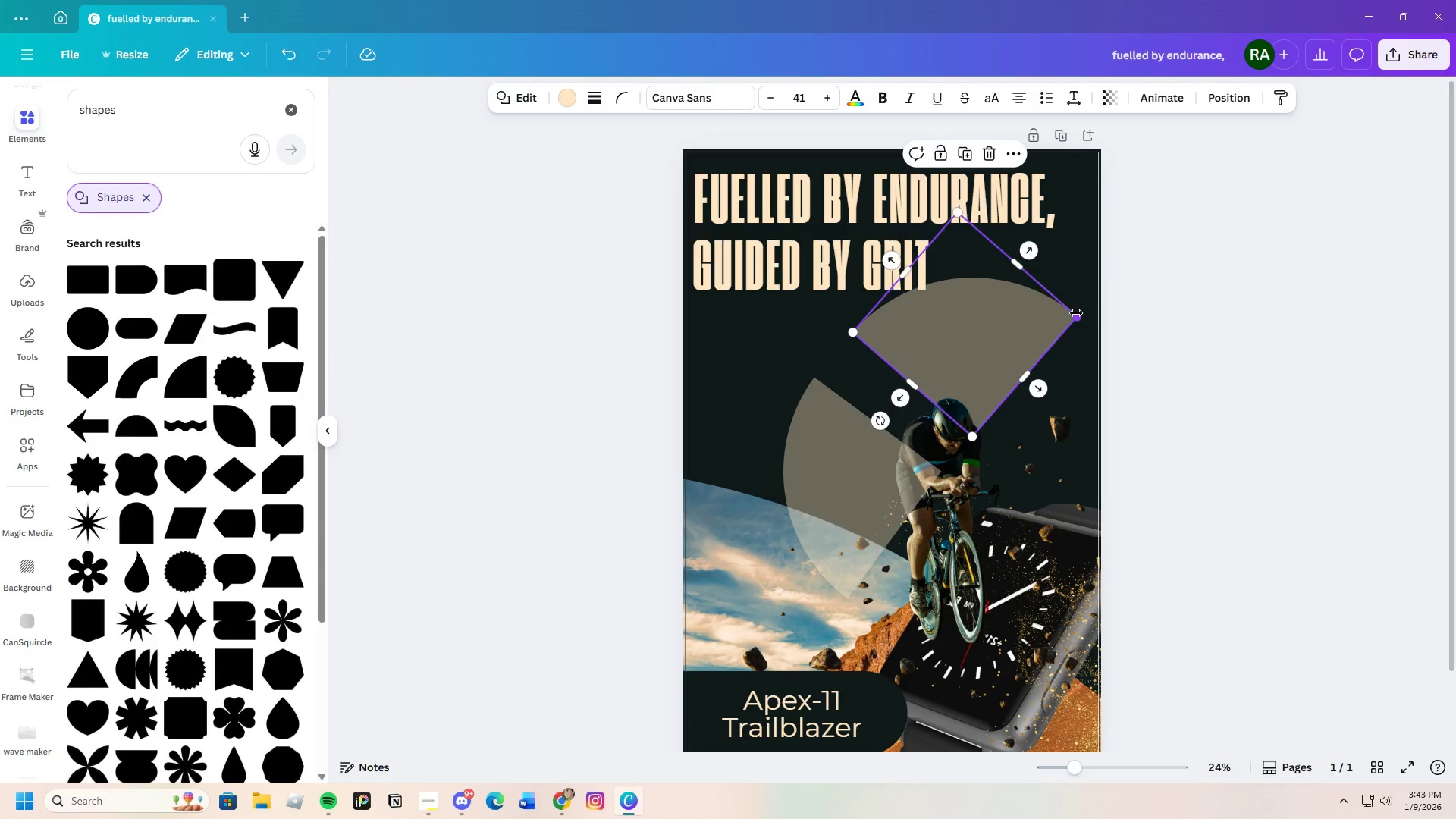 
left_click_drag(start_coordinate=[1076, 313], to_coordinate=[1113, 300])
 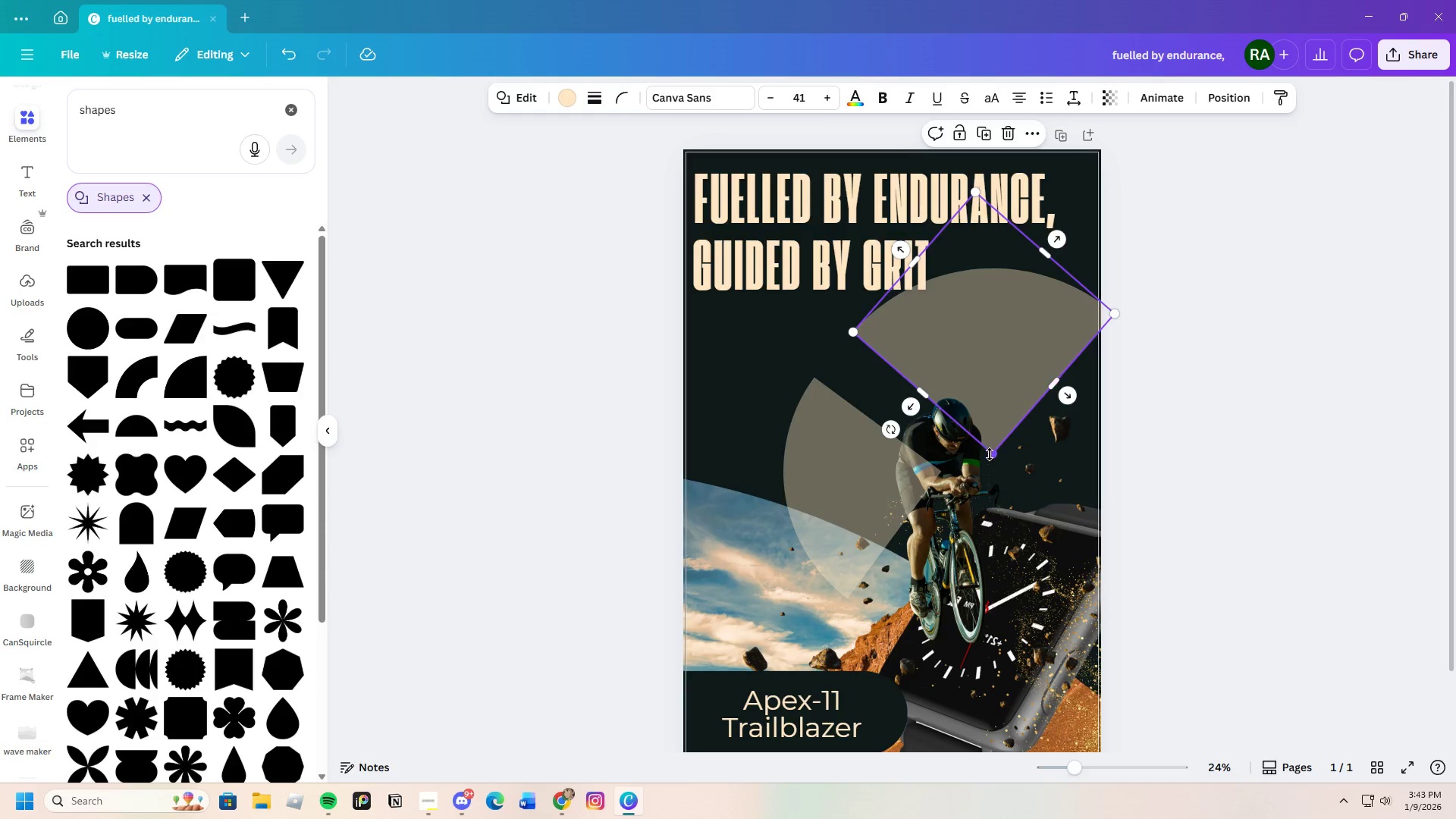 
left_click_drag(start_coordinate=[990, 457], to_coordinate=[1000, 573])
 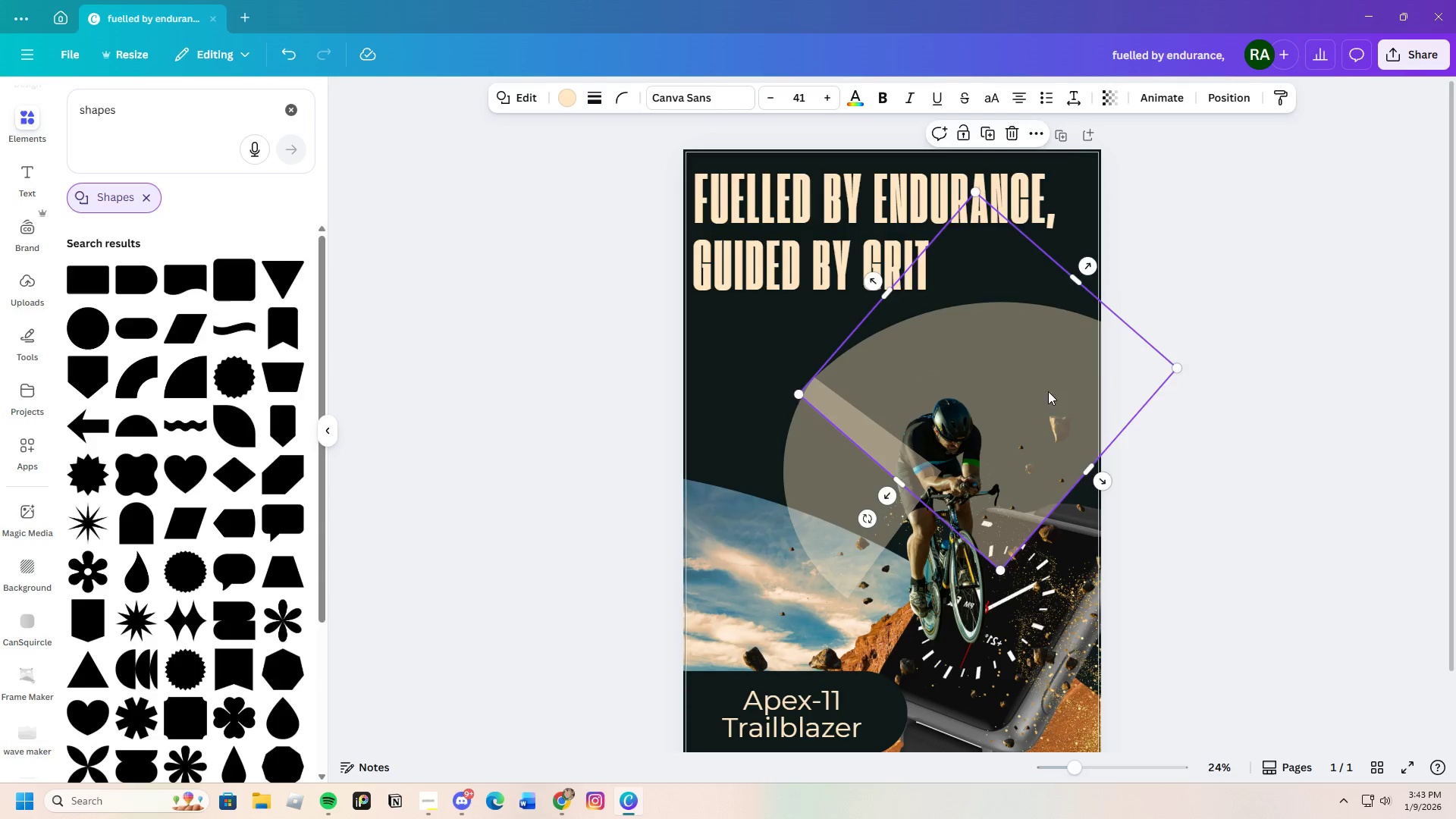 
left_click_drag(start_coordinate=[1048, 391], to_coordinate=[998, 365])
 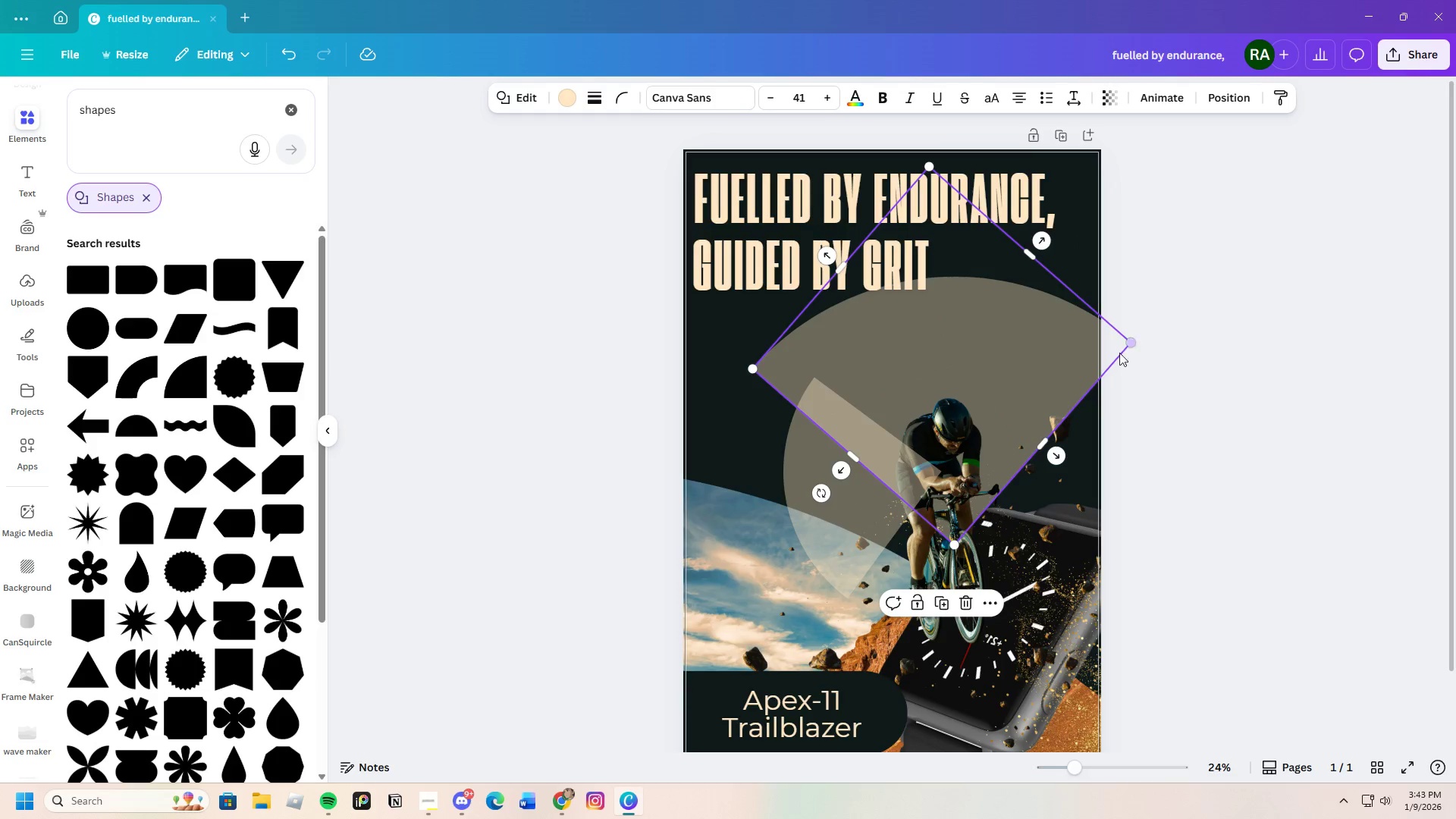 
left_click_drag(start_coordinate=[1051, 441], to_coordinate=[979, 406])
 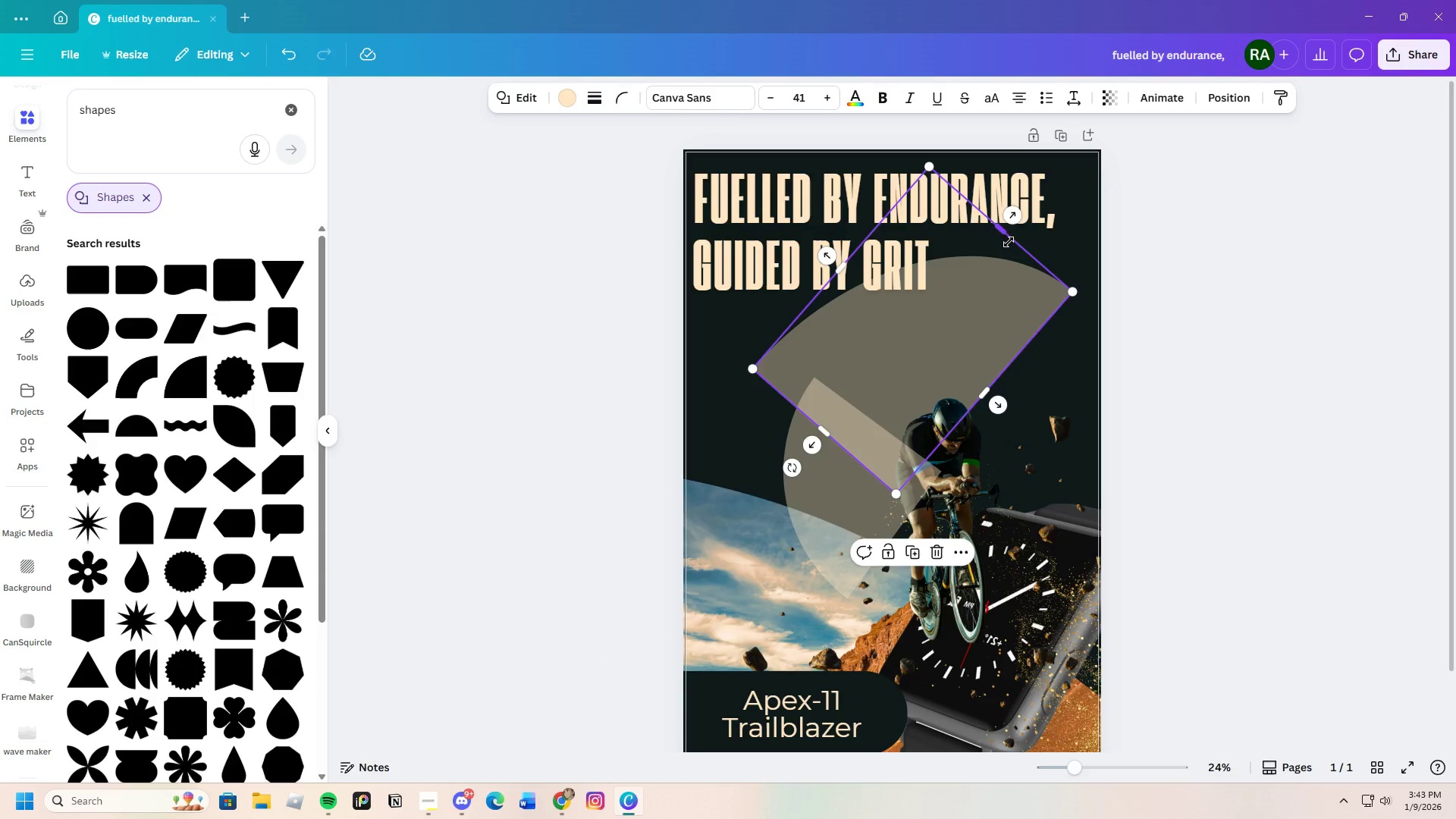 
left_click_drag(start_coordinate=[1000, 232], to_coordinate=[1174, 268])
 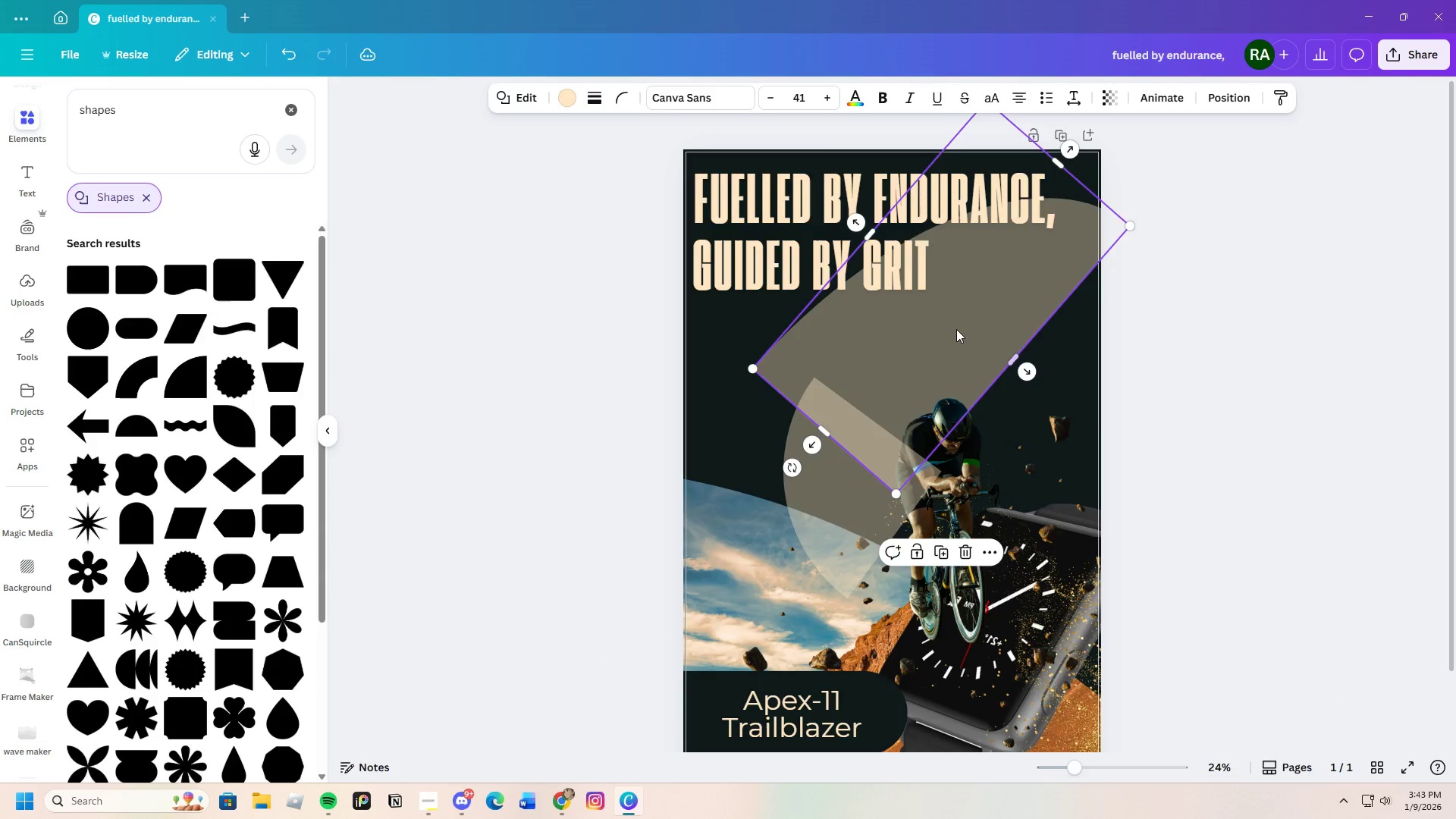 
left_click_drag(start_coordinate=[956, 329], to_coordinate=[983, 361])
 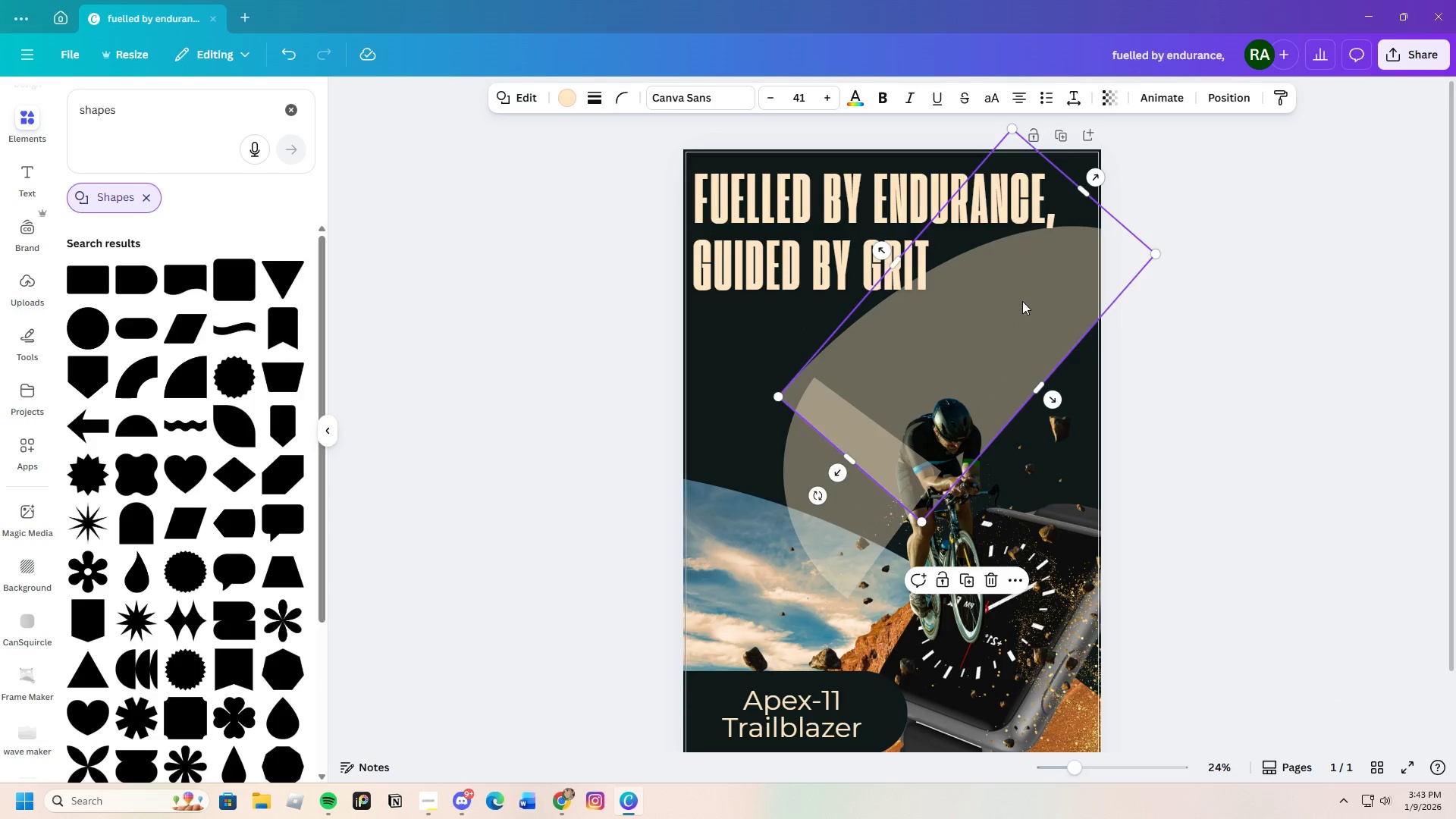 
left_click_drag(start_coordinate=[1052, 293], to_coordinate=[995, 360])
 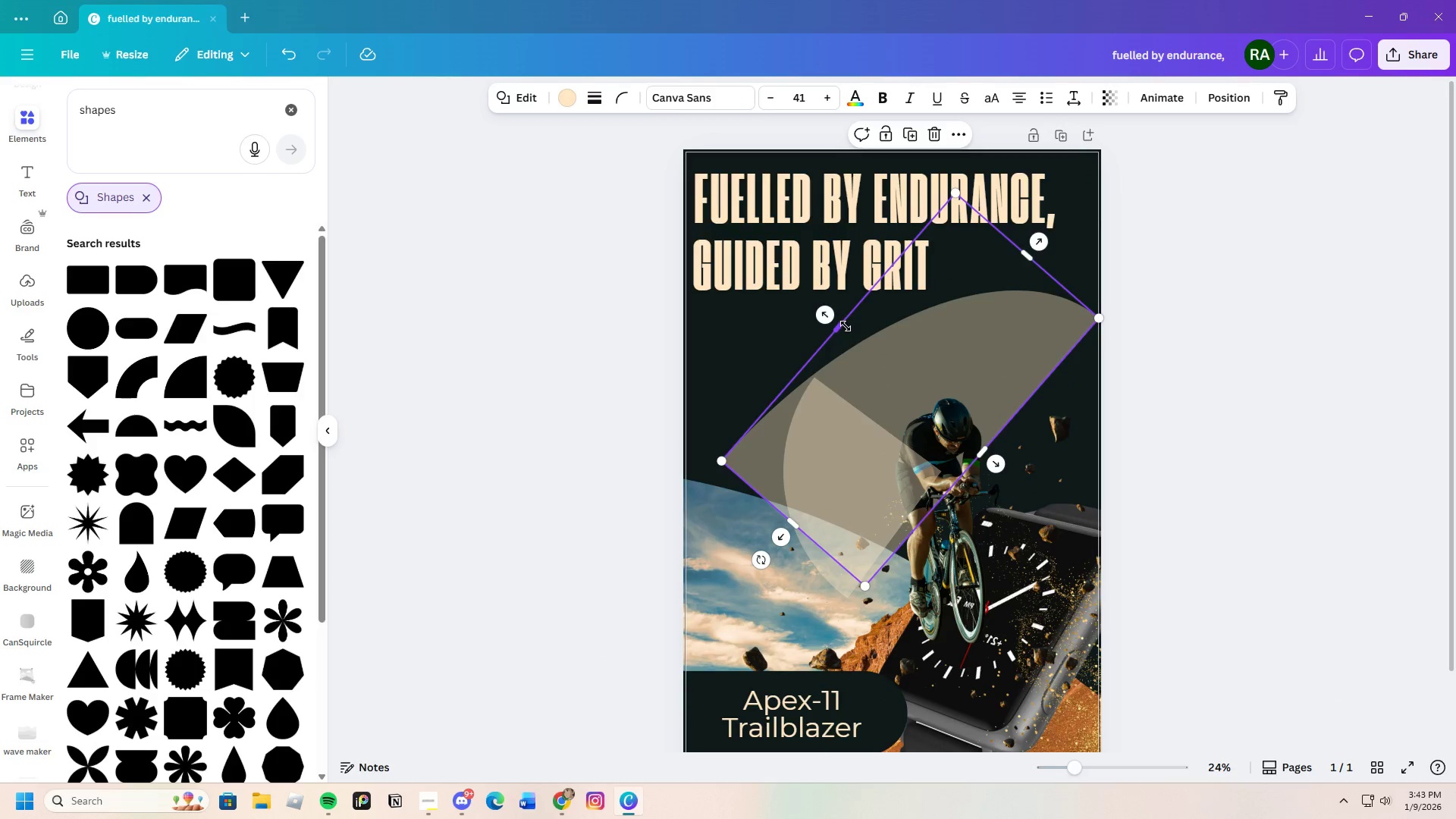 
left_click_drag(start_coordinate=[846, 326], to_coordinate=[868, 339])
 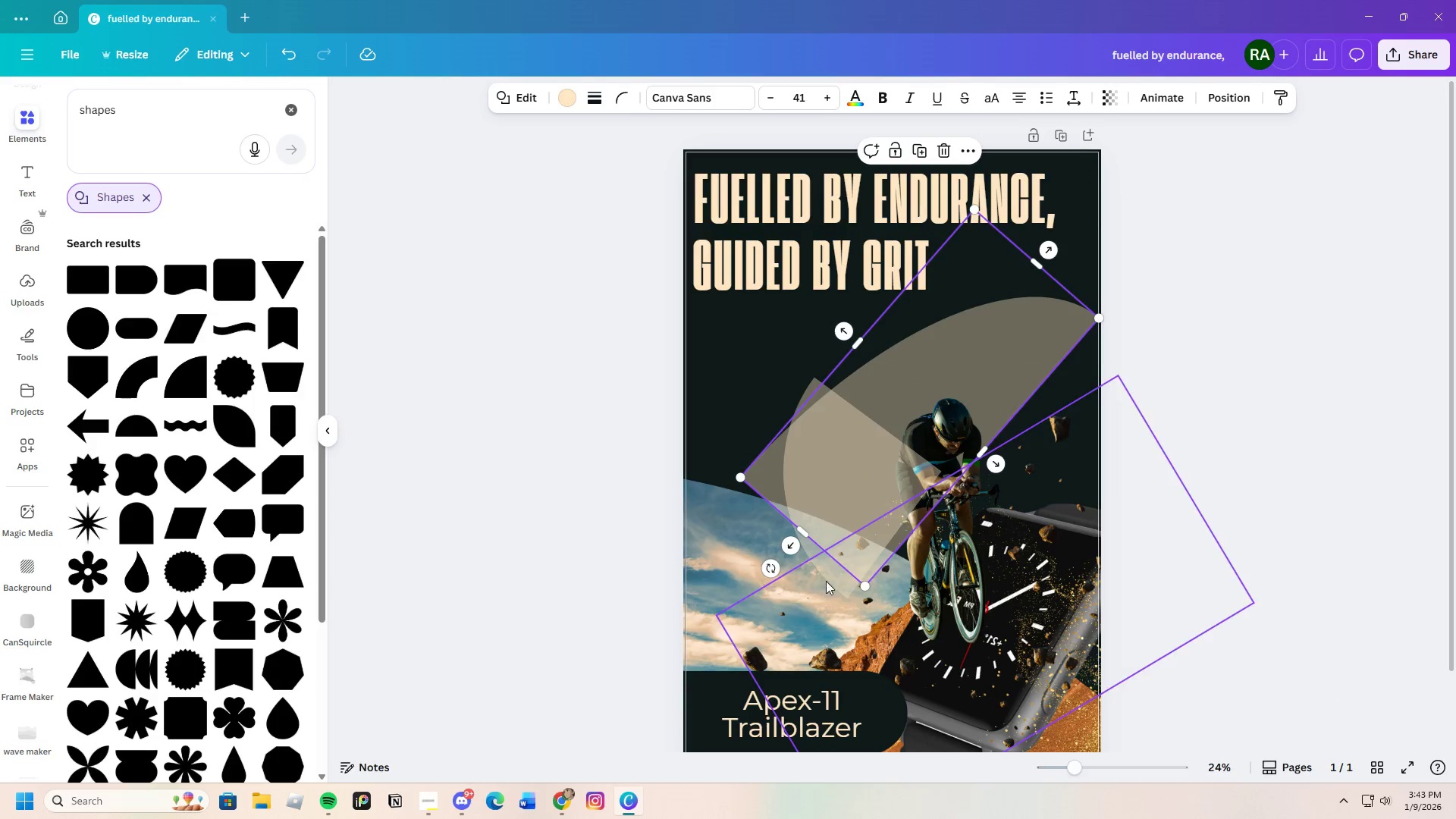 
left_click([830, 573])
 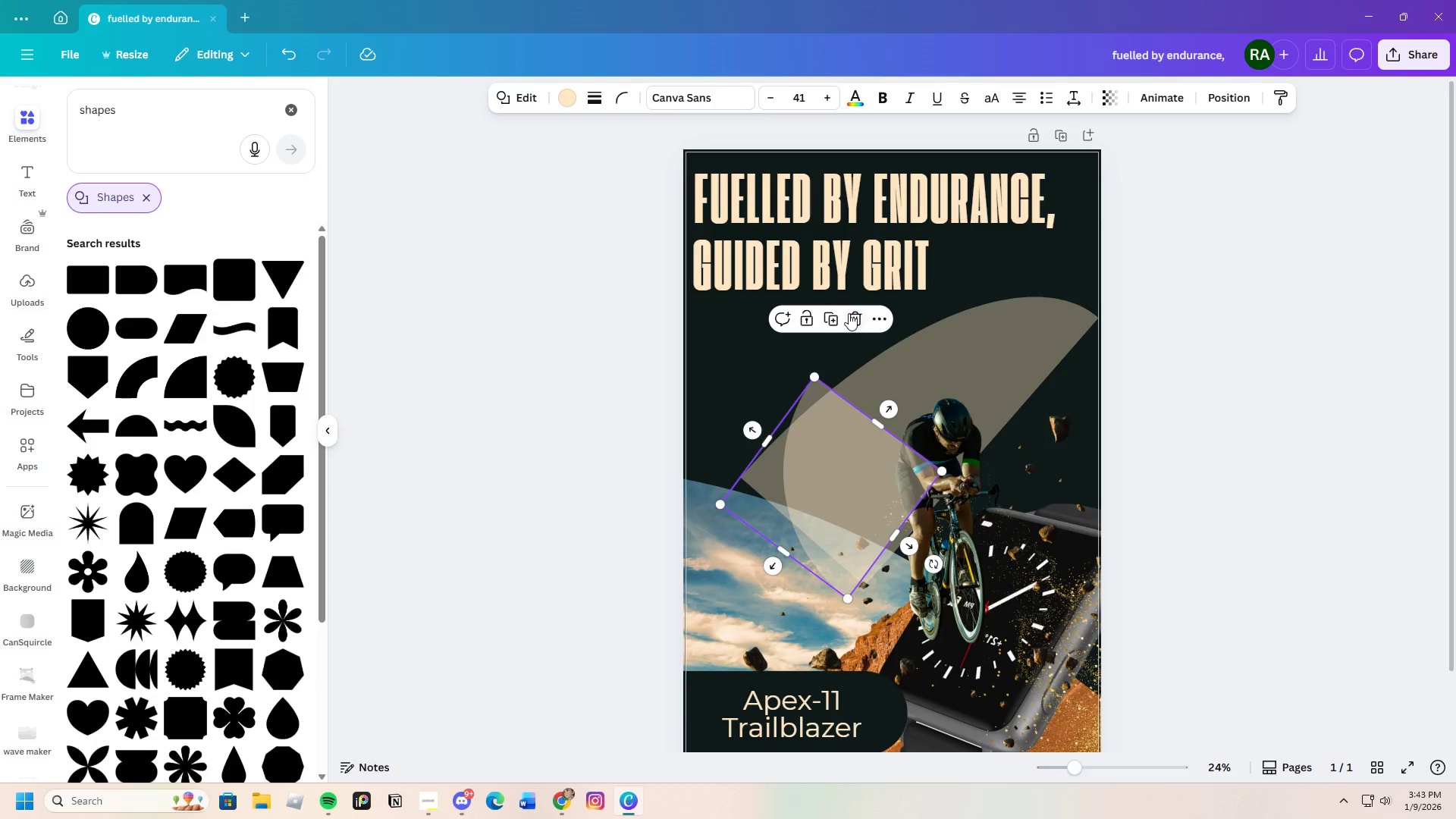 
left_click([849, 312])
 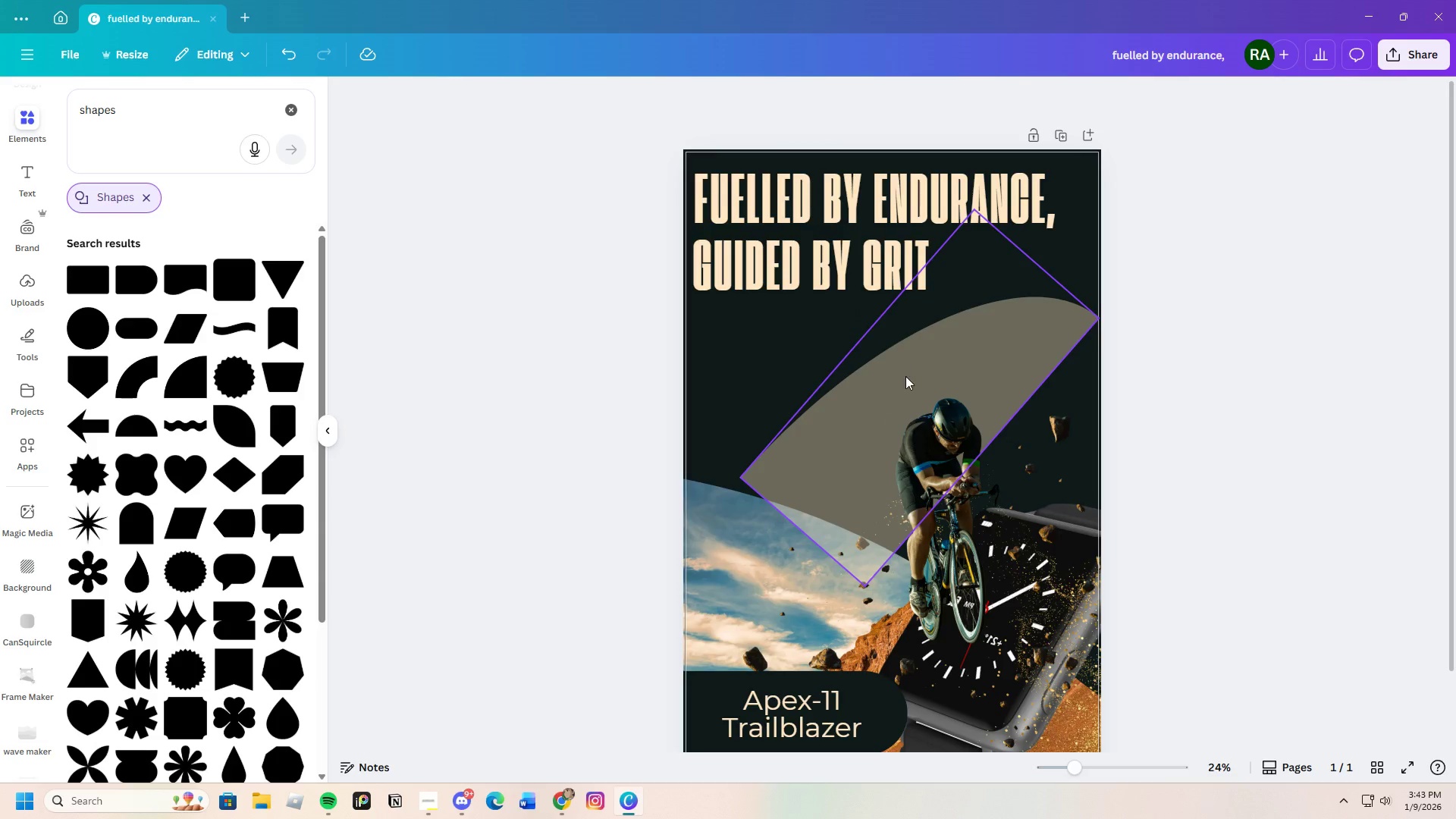 
left_click([907, 378])
 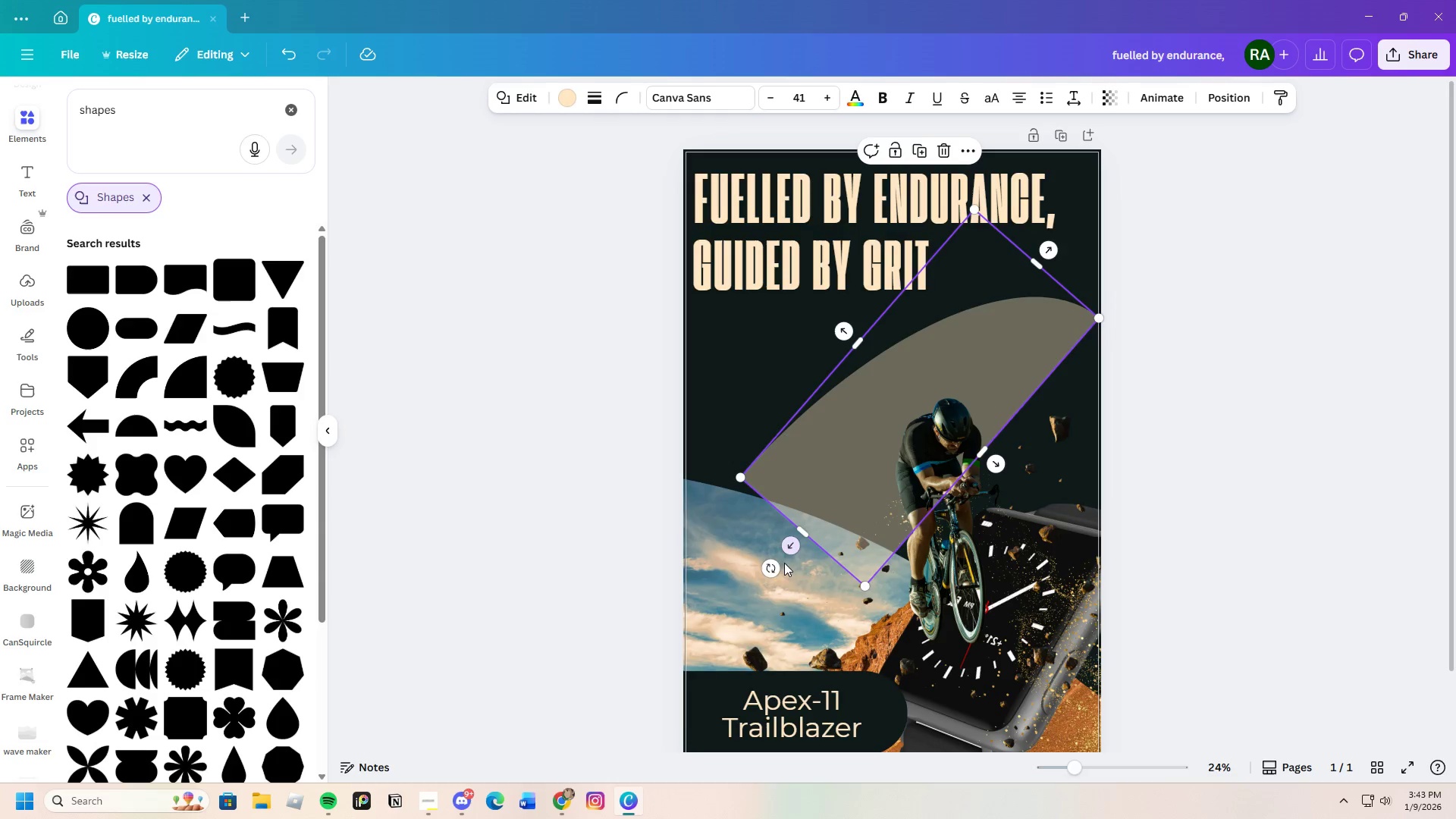 
left_click_drag(start_coordinate=[772, 570], to_coordinate=[857, 309])
 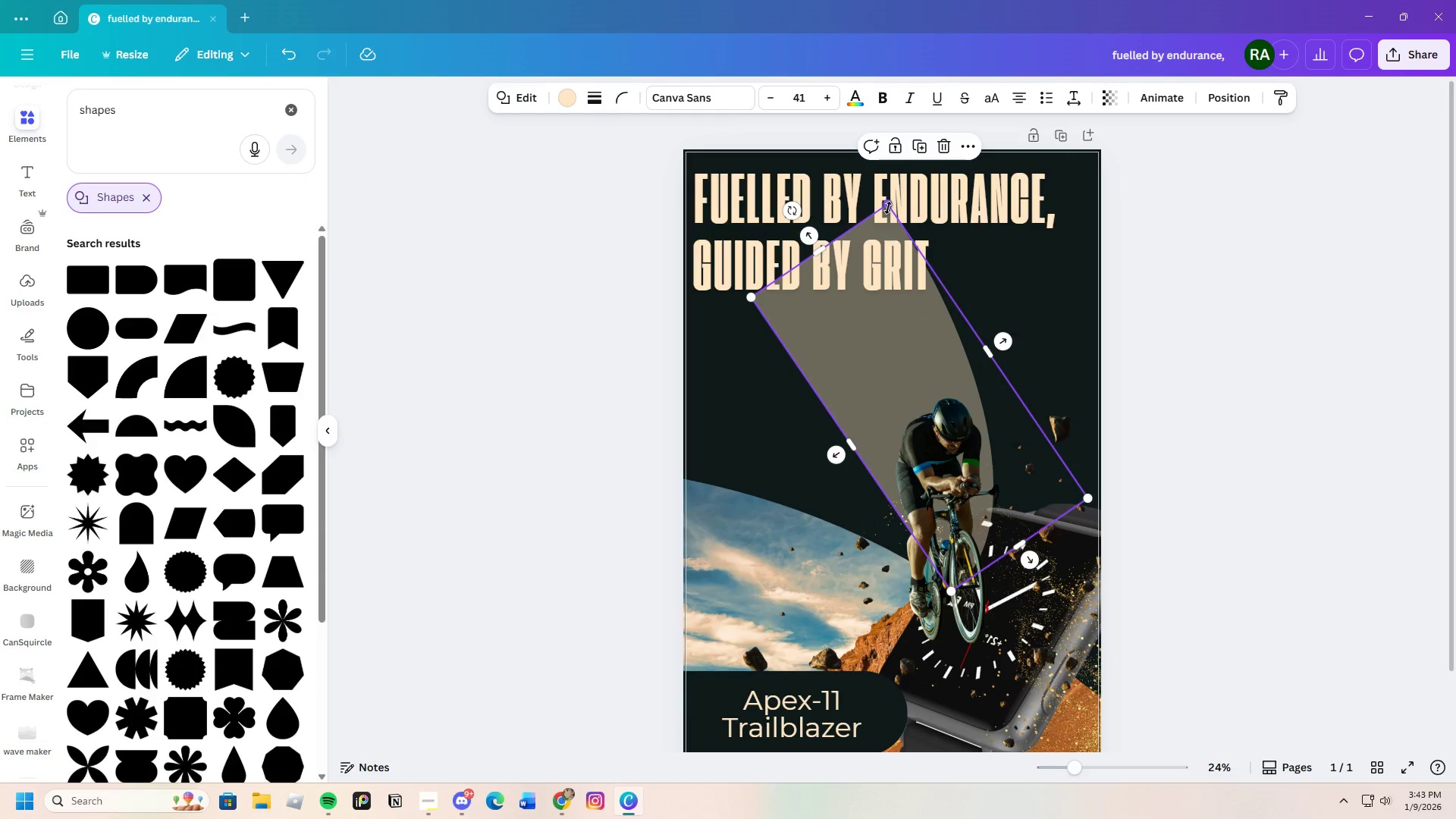 
left_click_drag(start_coordinate=[888, 208], to_coordinate=[937, 300])
 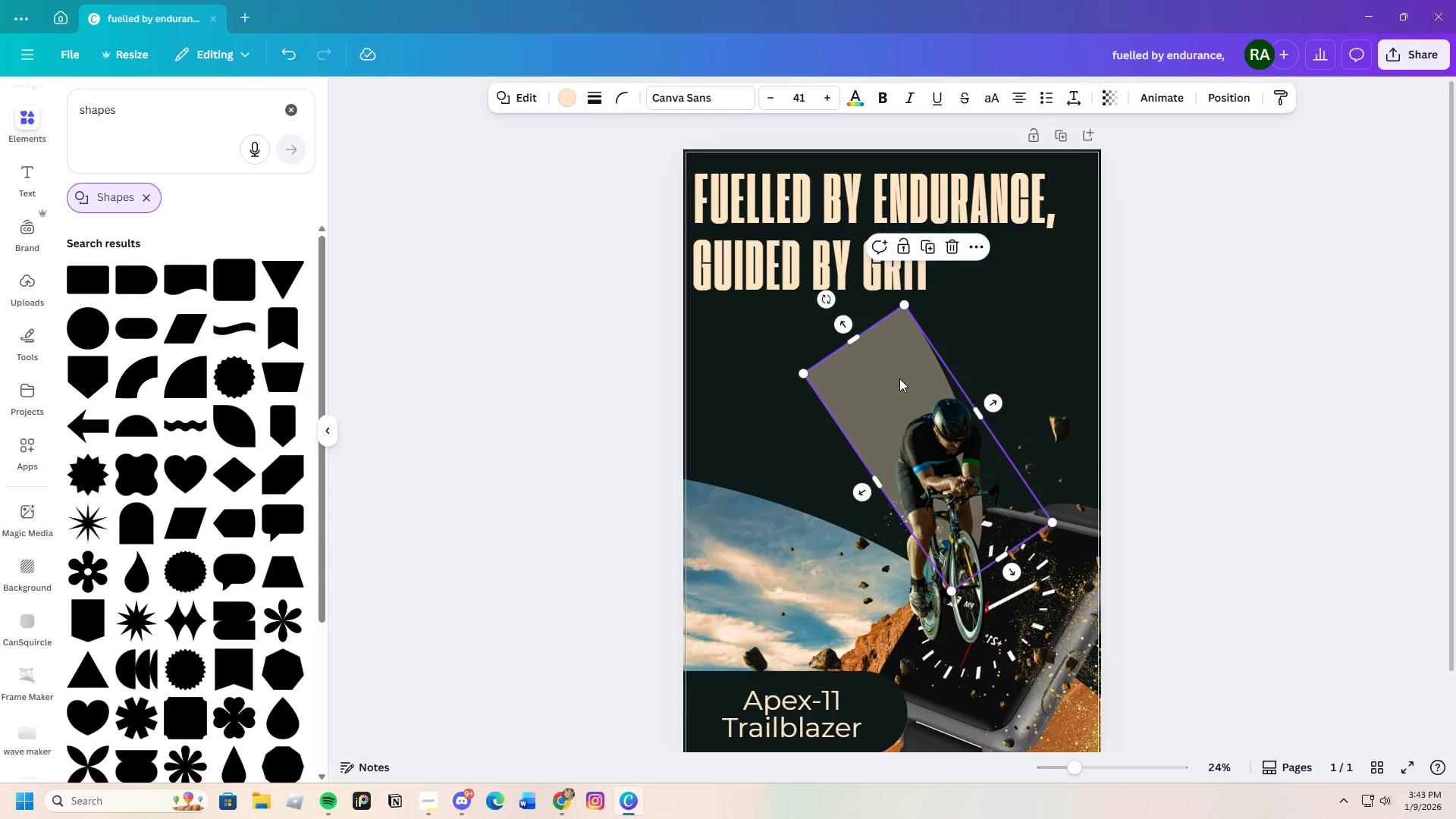 
left_click_drag(start_coordinate=[899, 376], to_coordinate=[959, 320])
 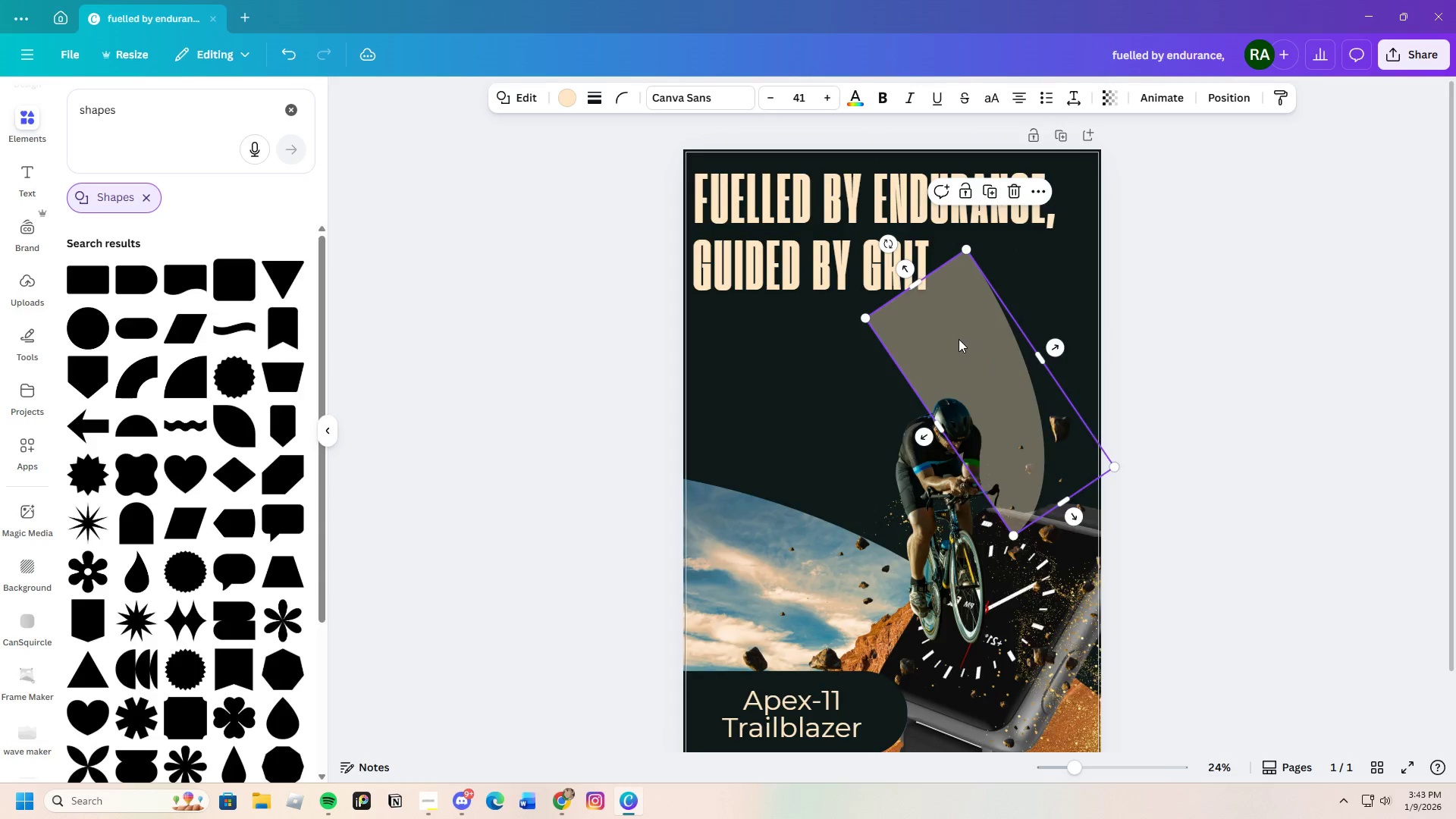 
right_click([959, 339])
 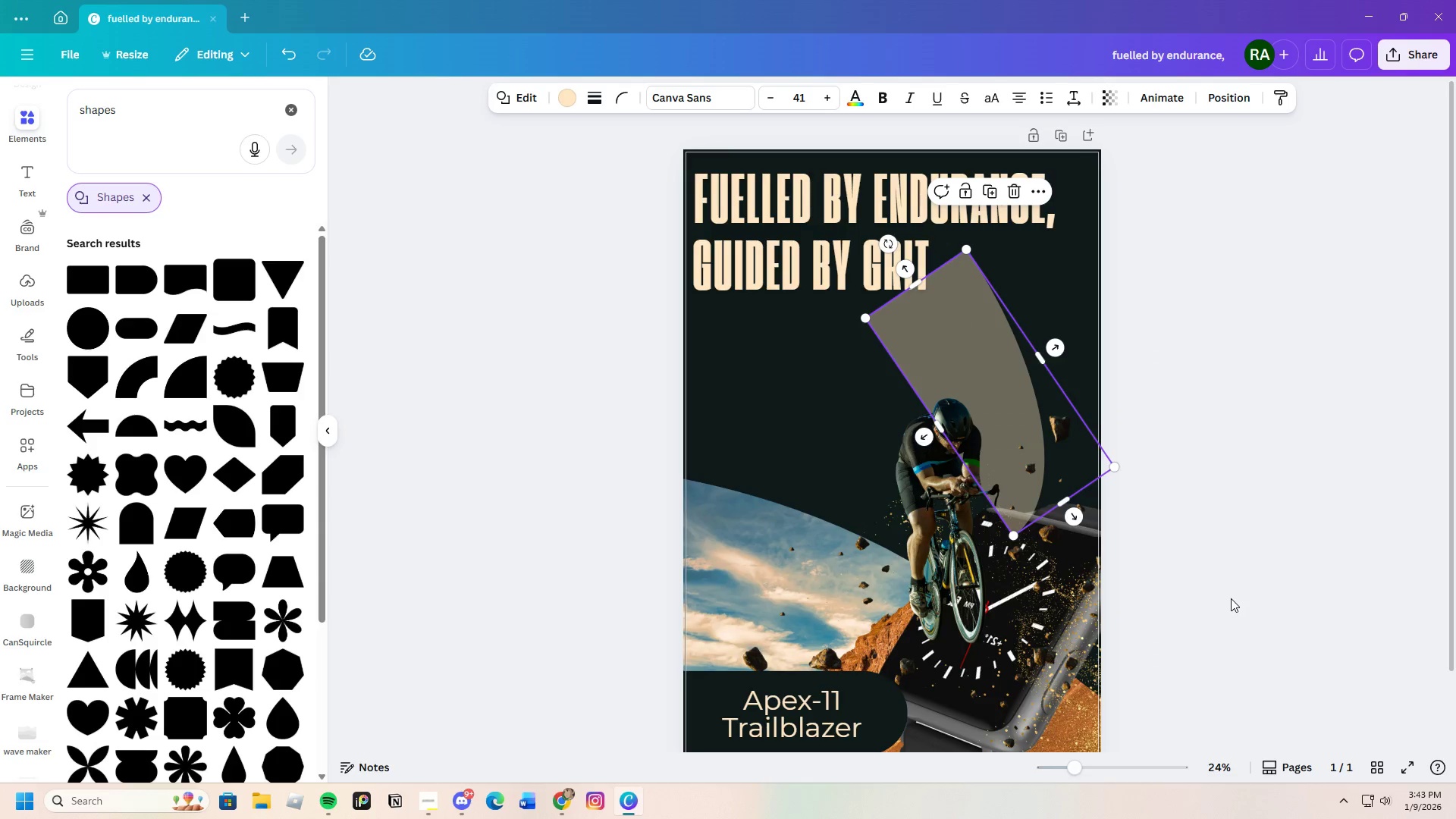 
right_click([934, 340])
 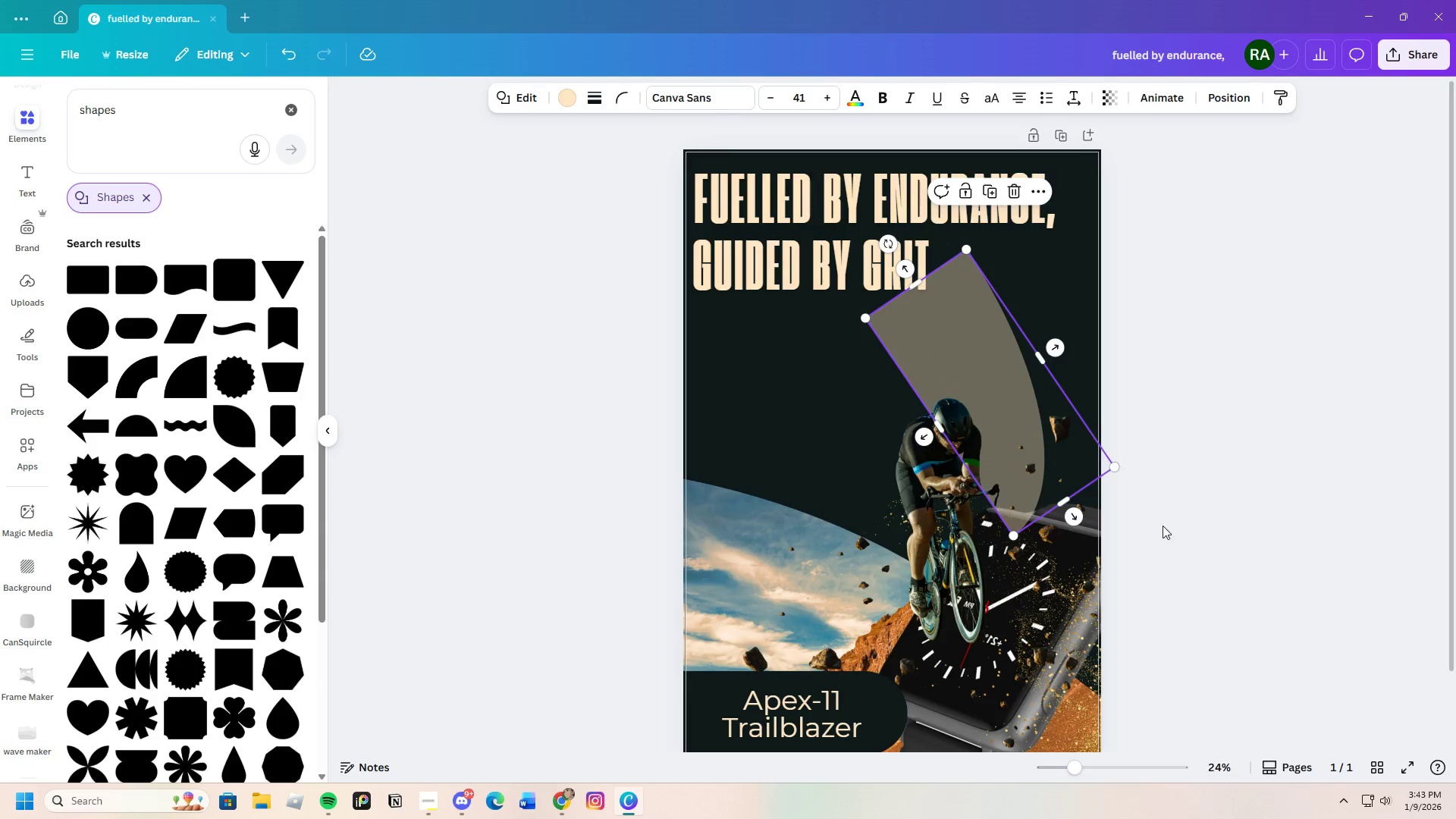 
right_click([968, 331])
 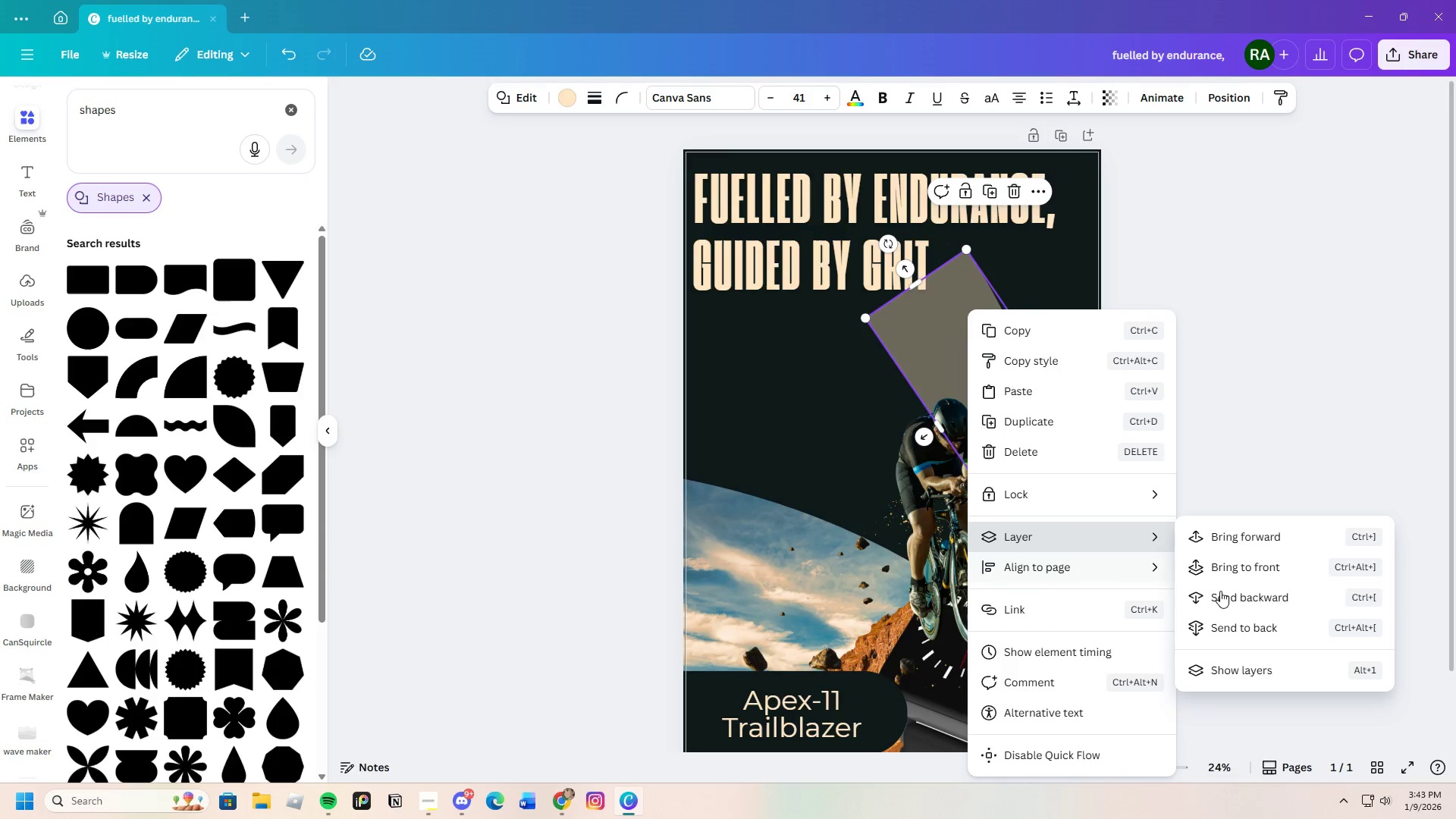 
left_click([1259, 598])
 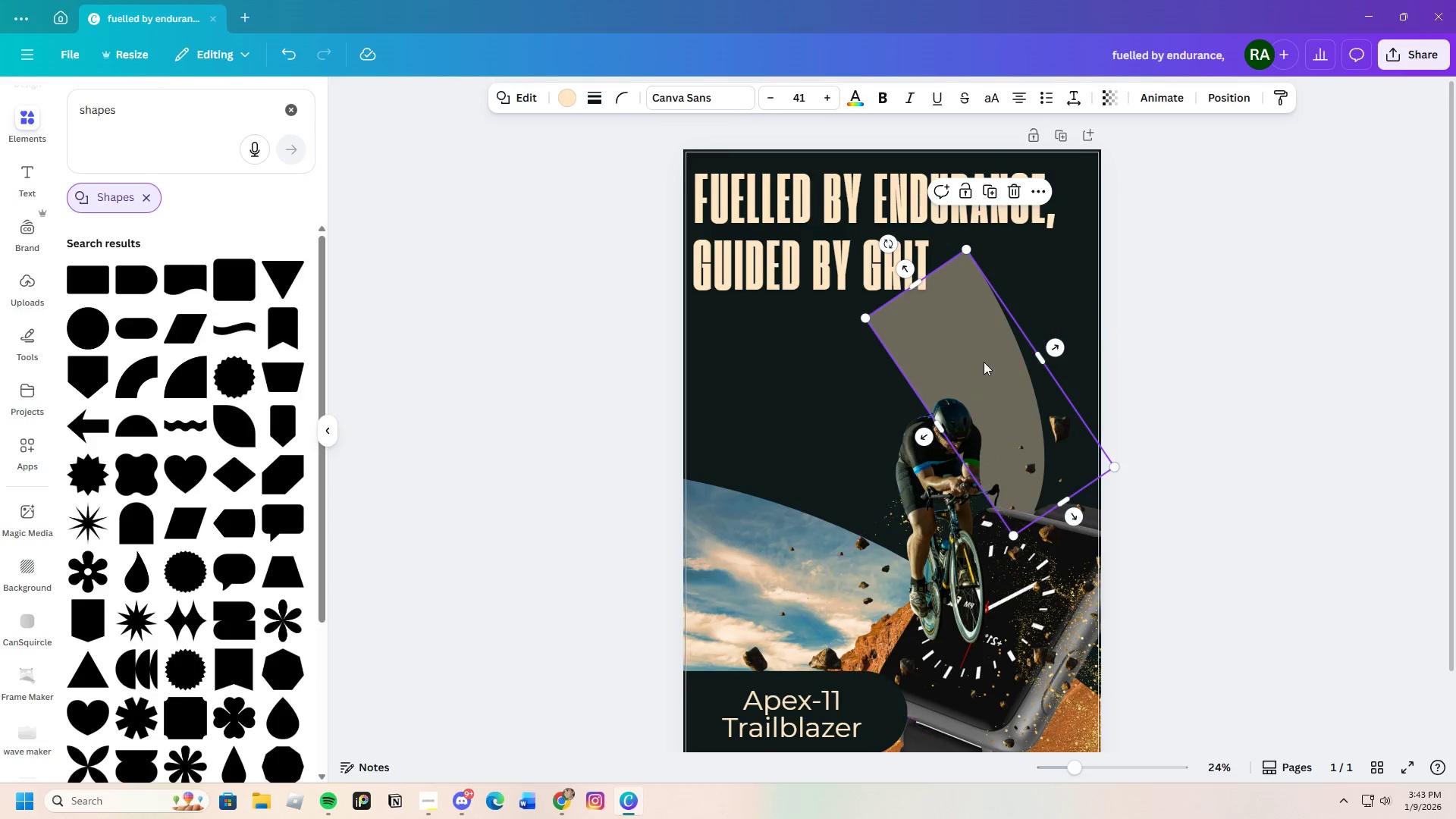 
left_click_drag(start_coordinate=[981, 345], to_coordinate=[1005, 353])
 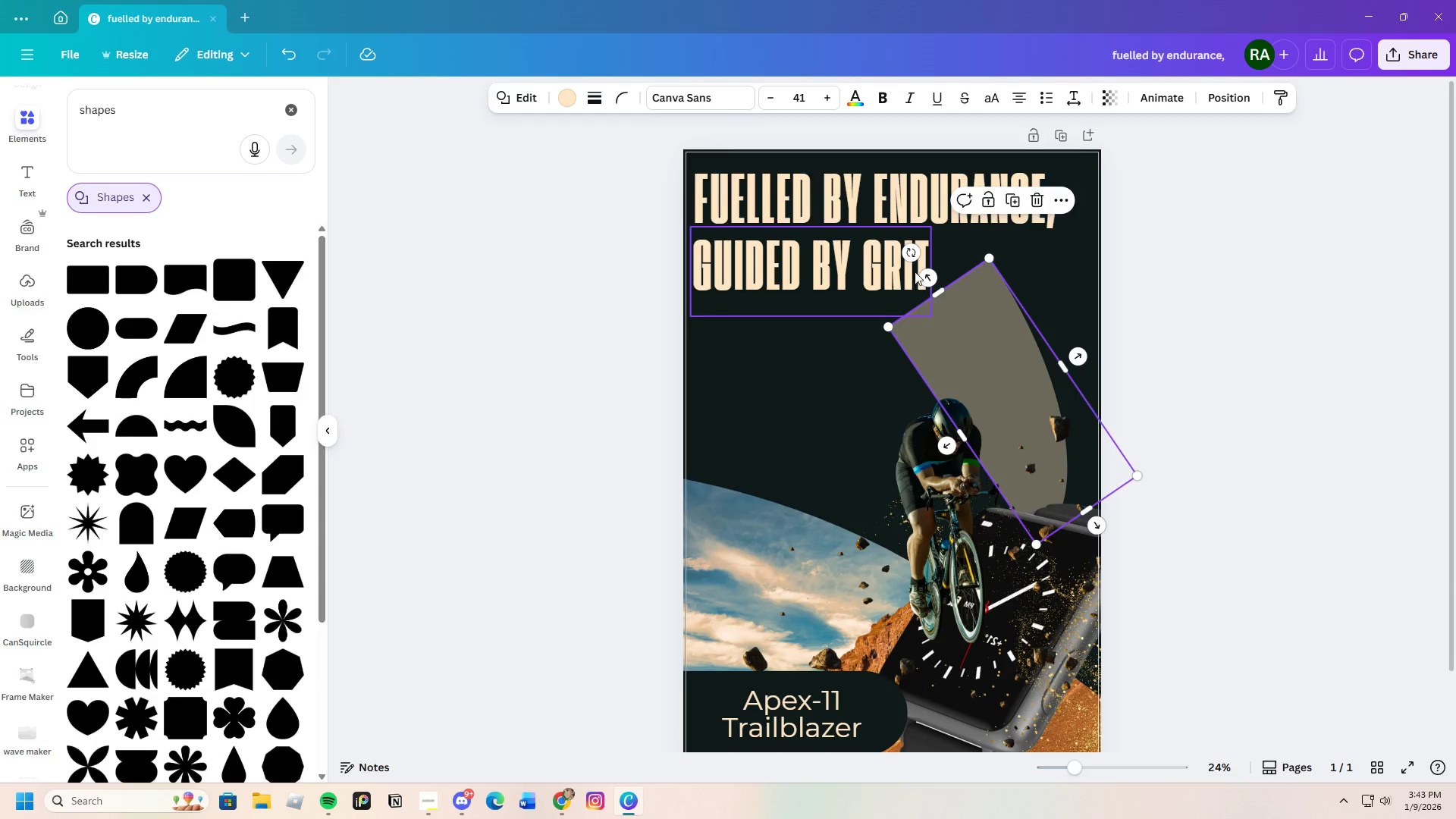 
left_click_drag(start_coordinate=[908, 250], to_coordinate=[1003, 253])
 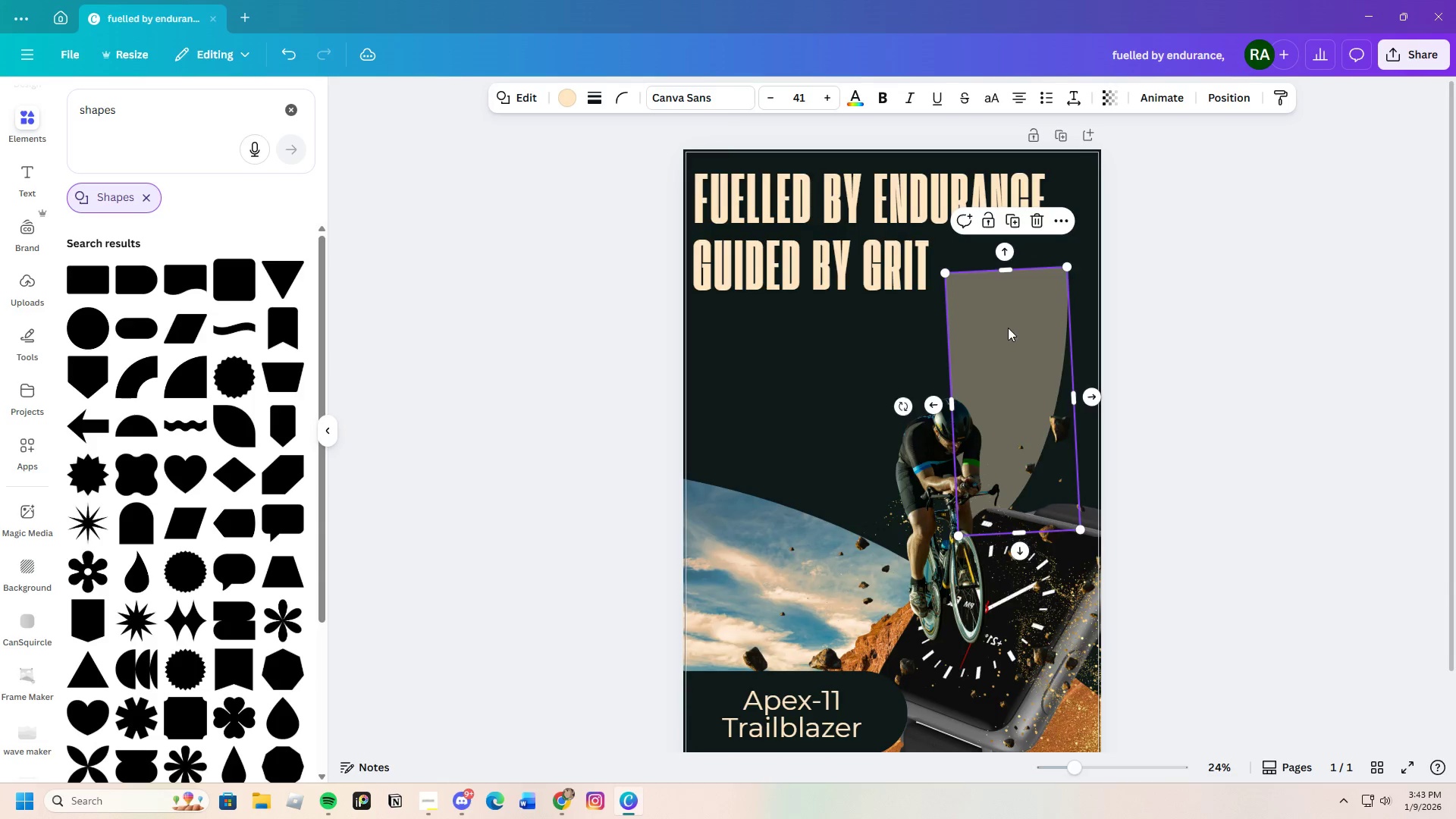 
left_click_drag(start_coordinate=[1009, 325], to_coordinate=[1003, 360])
 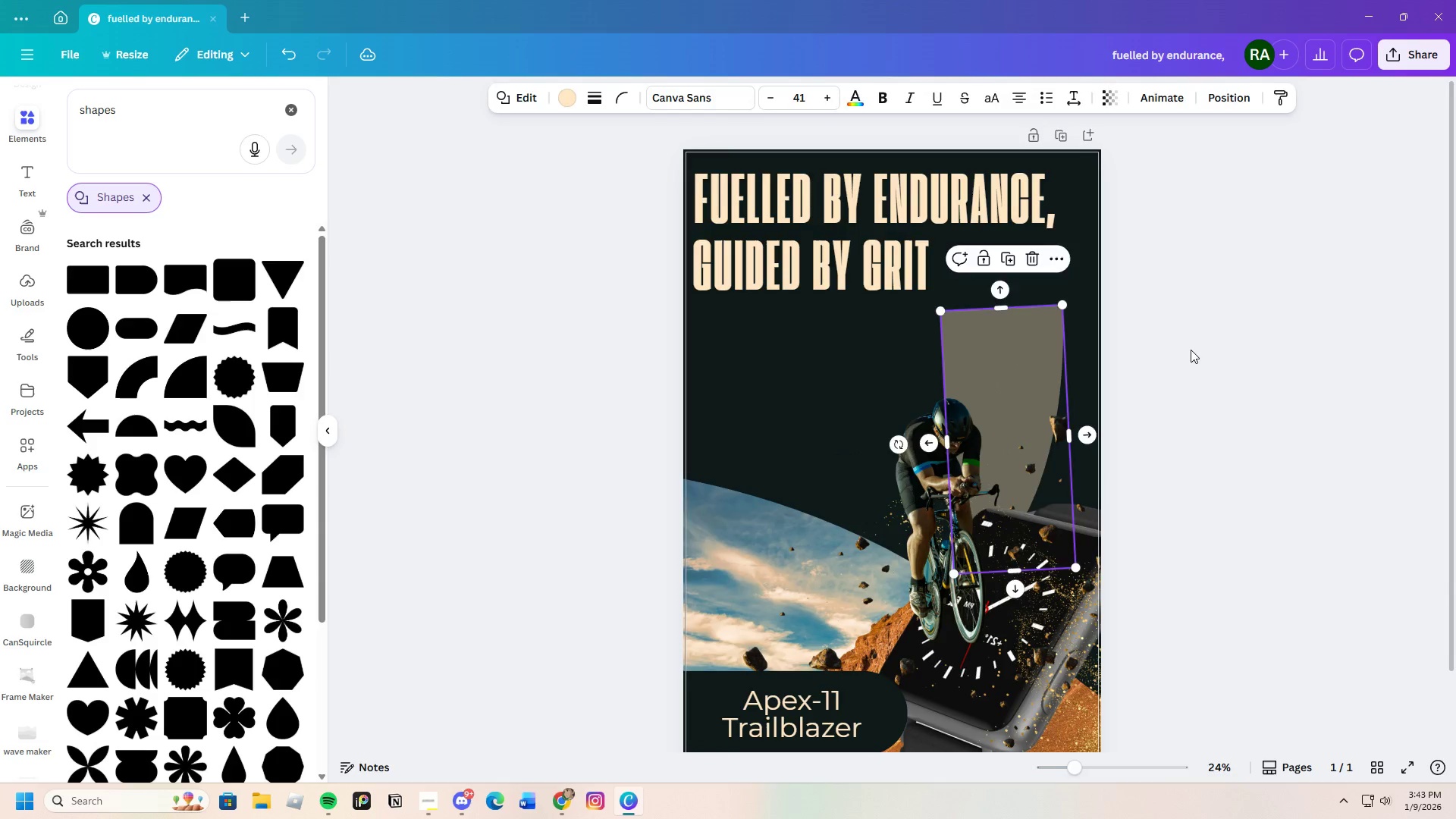 
left_click([1191, 350])
 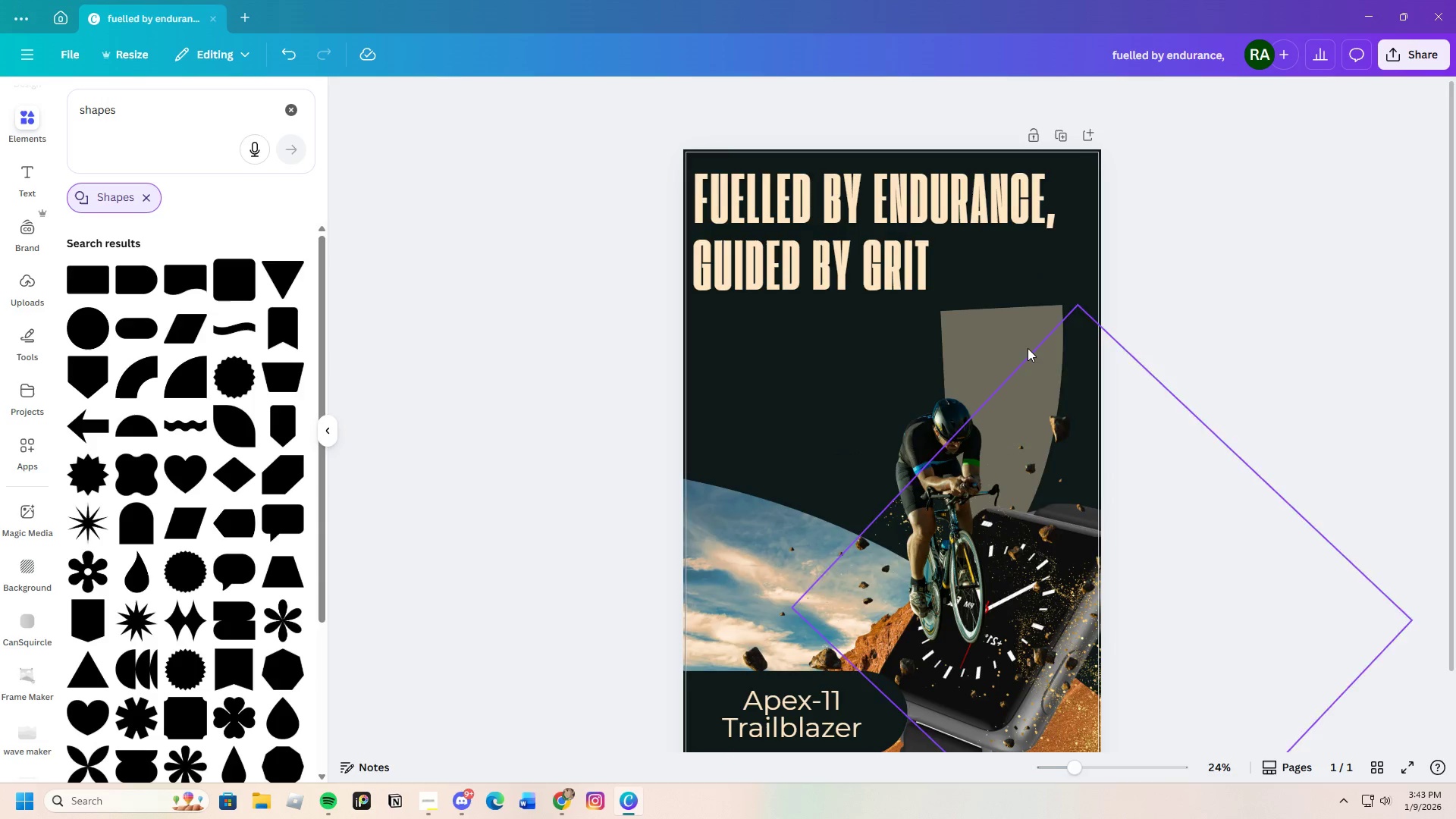 
left_click([1015, 348])
 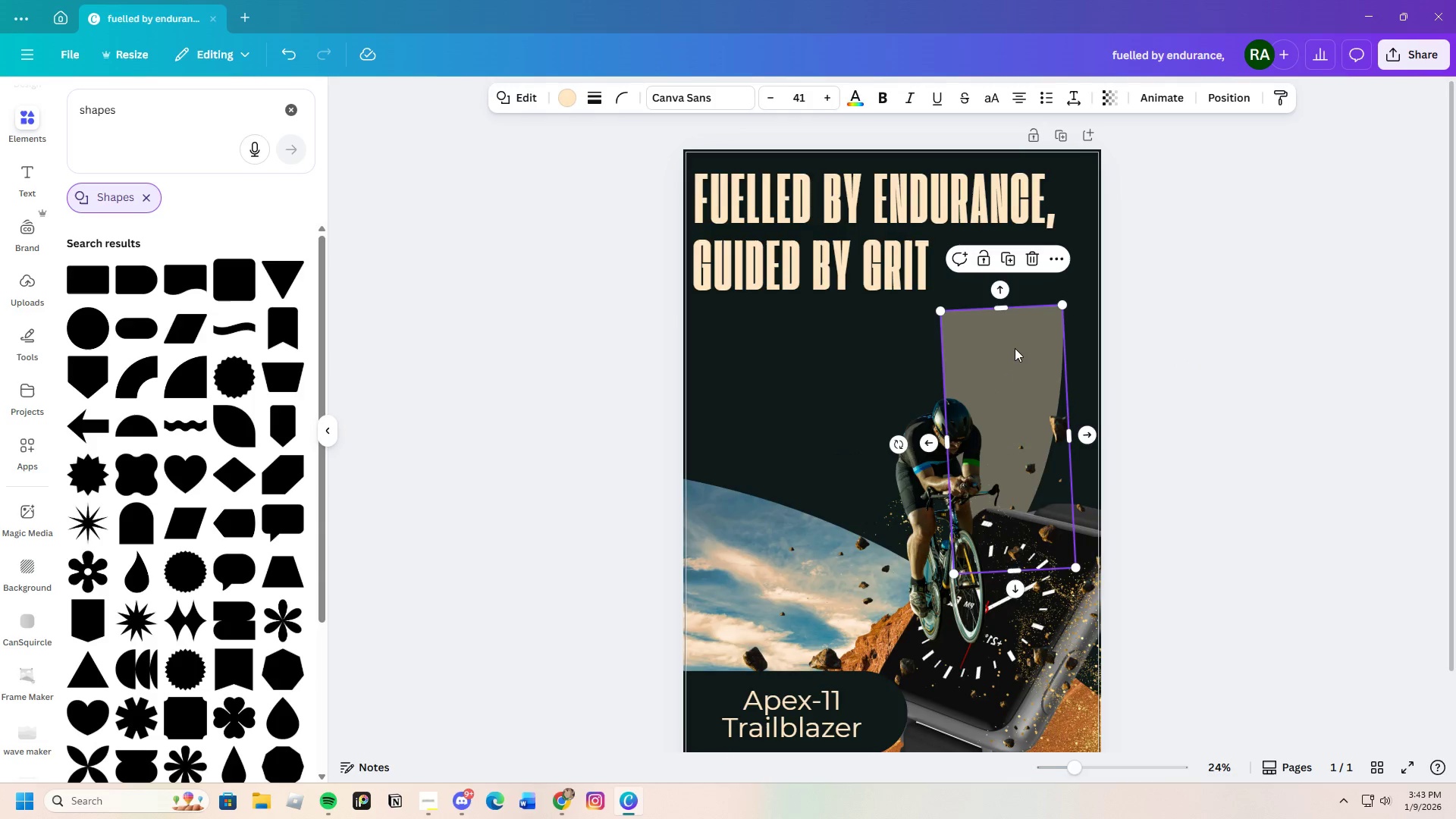 
left_click_drag(start_coordinate=[1015, 348], to_coordinate=[1013, 344])
 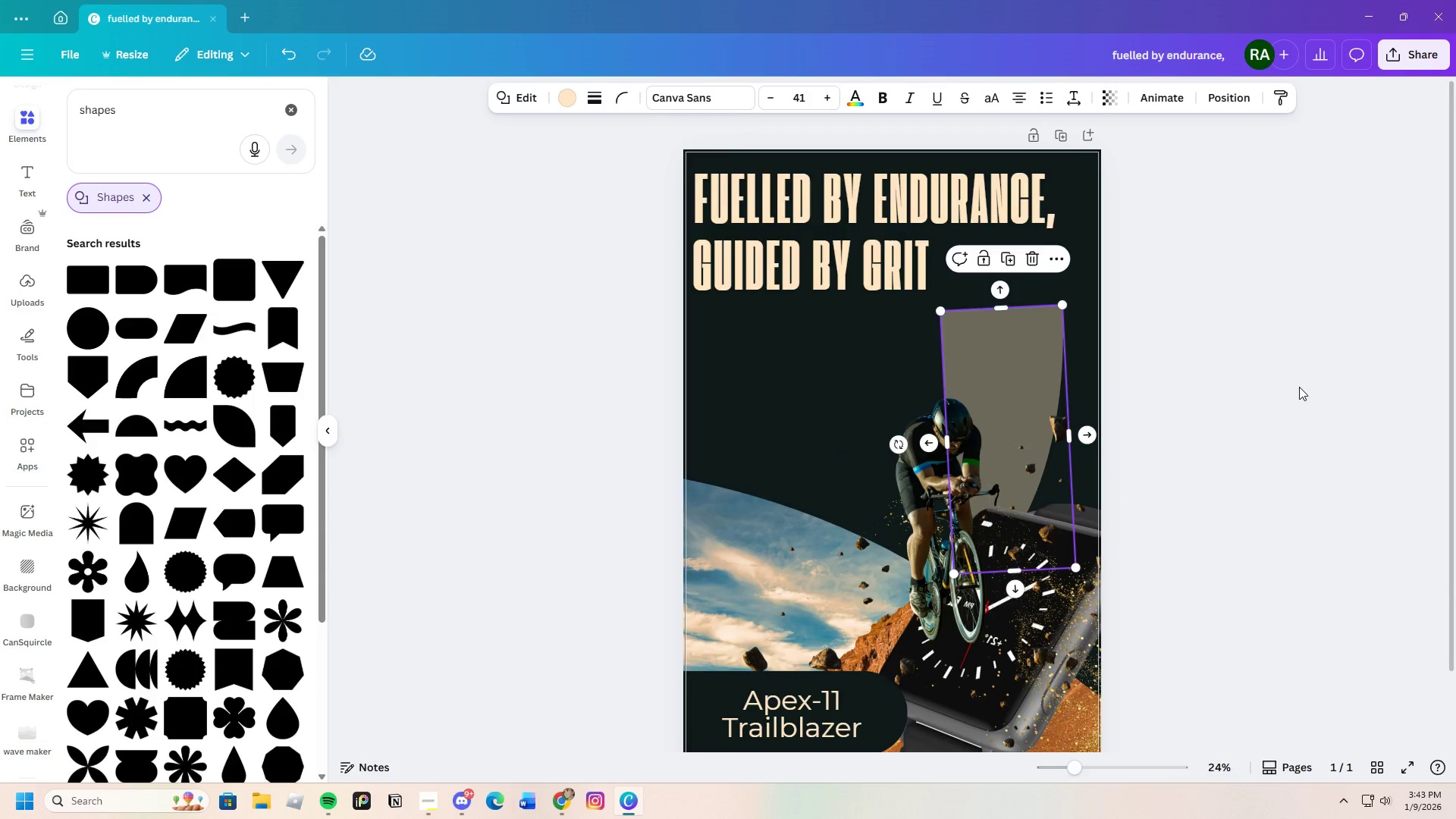 
left_click([1299, 387])
 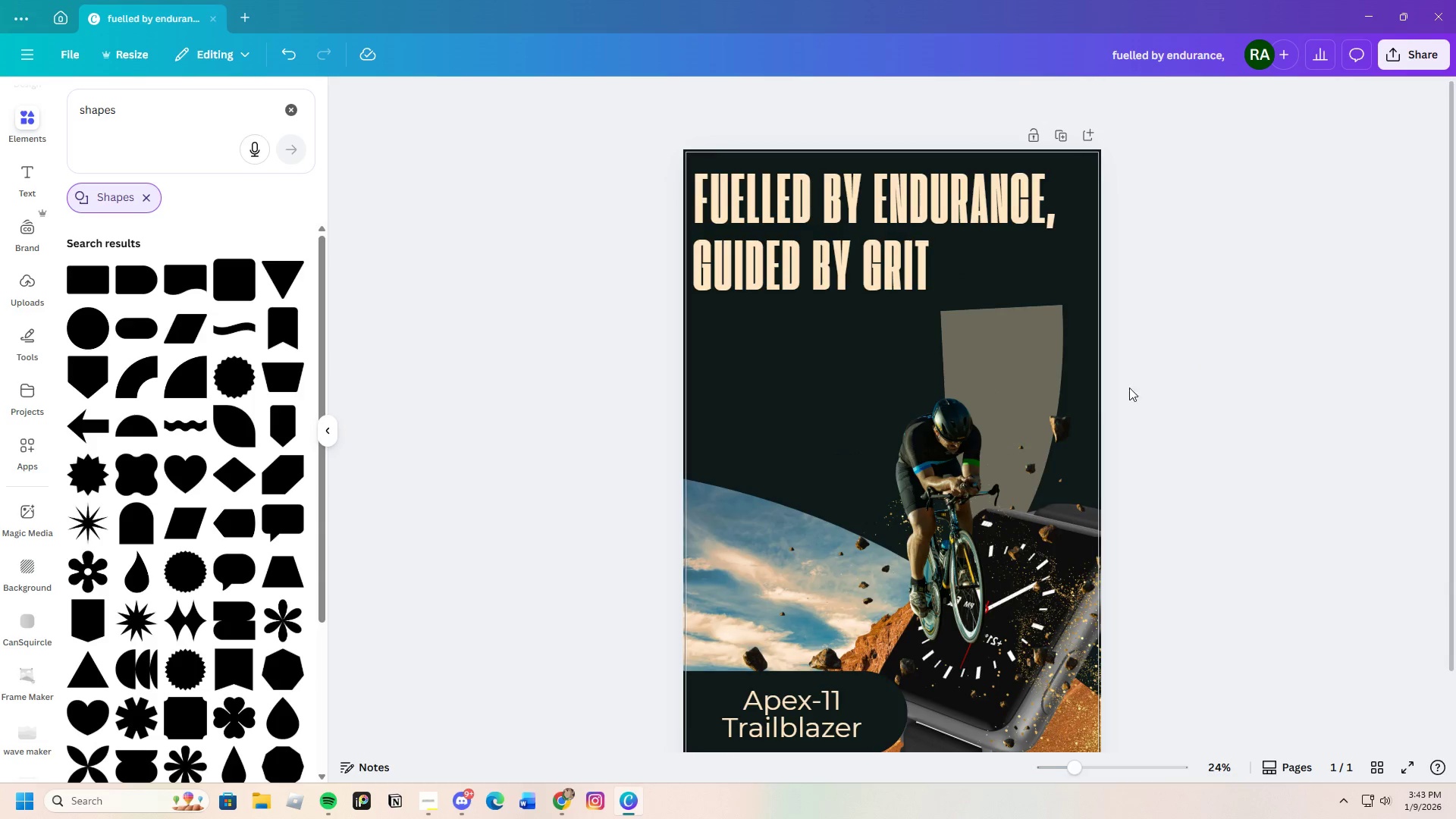 
left_click([995, 362])
 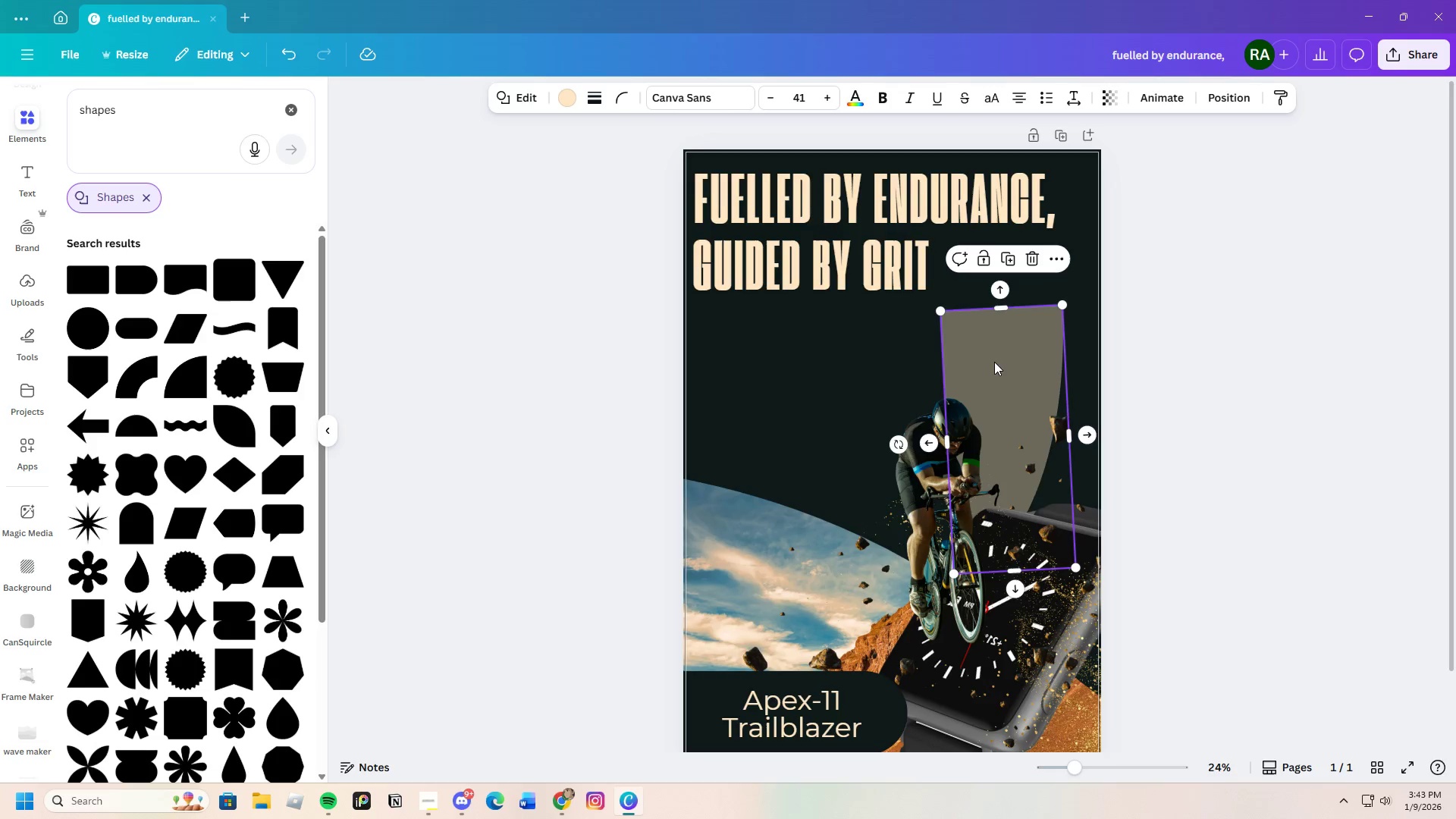 
key(Control+C)
 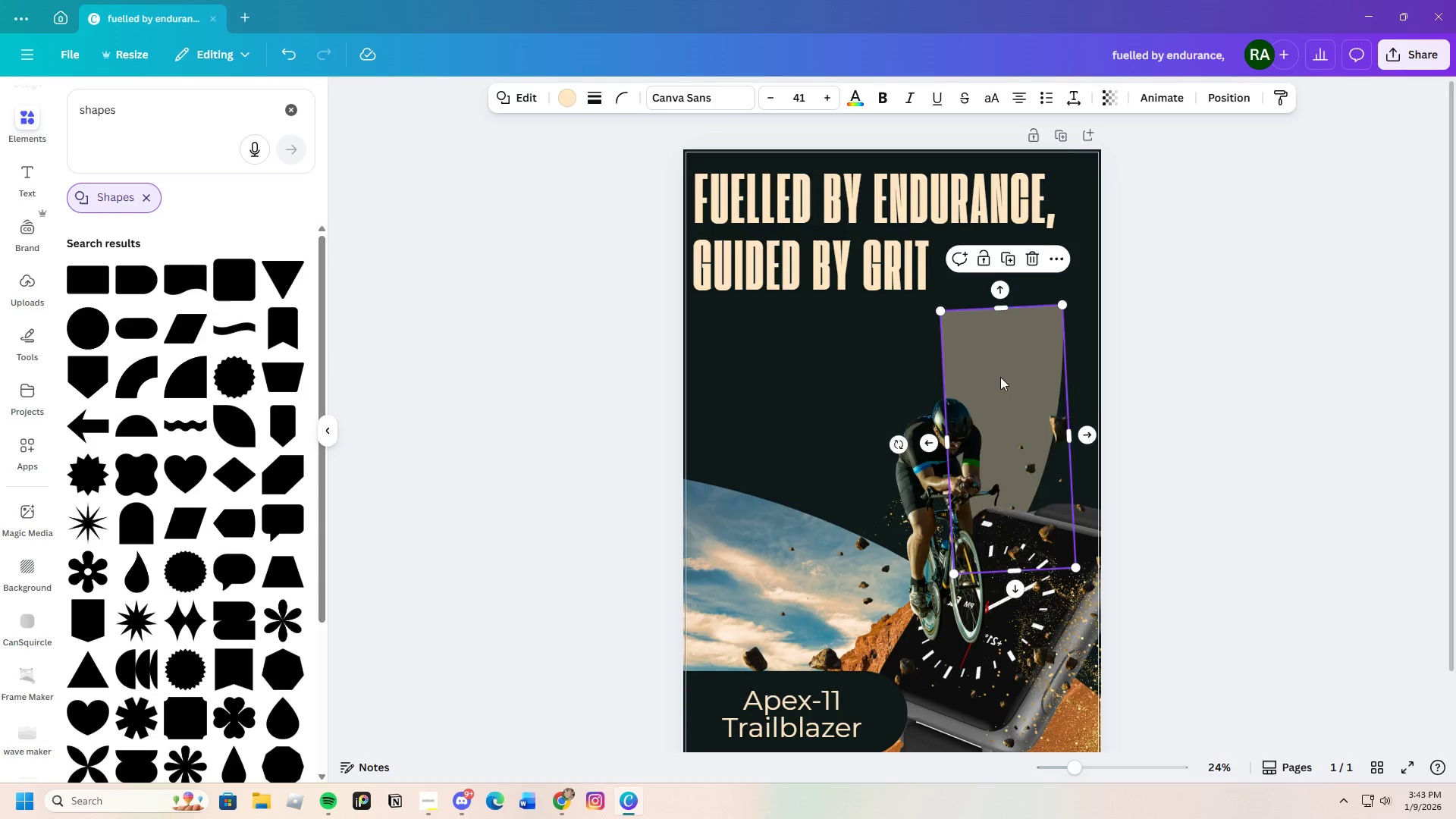 
key(Control+V)
 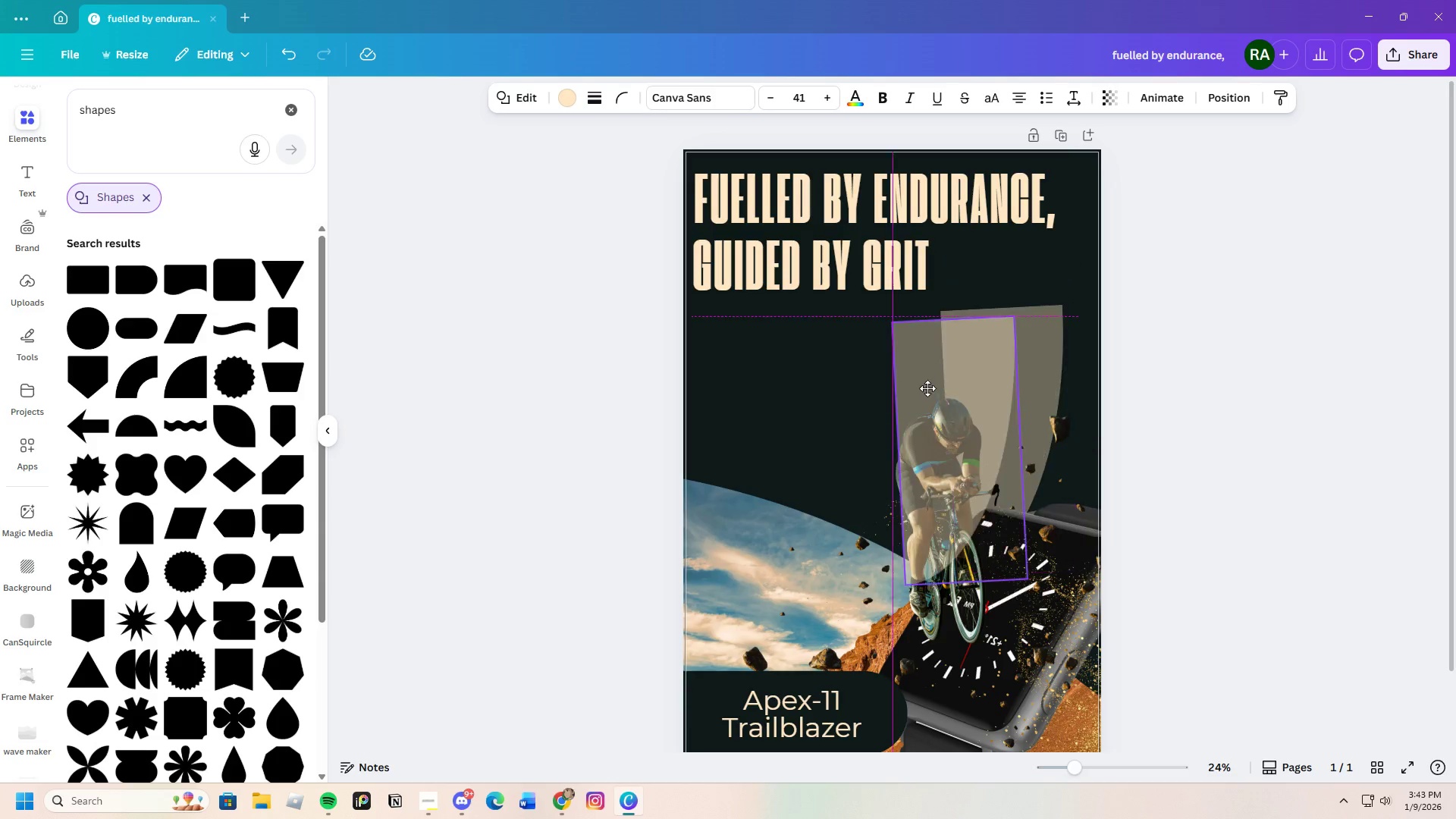 
left_click_drag(start_coordinate=[1000, 378], to_coordinate=[859, 388])
 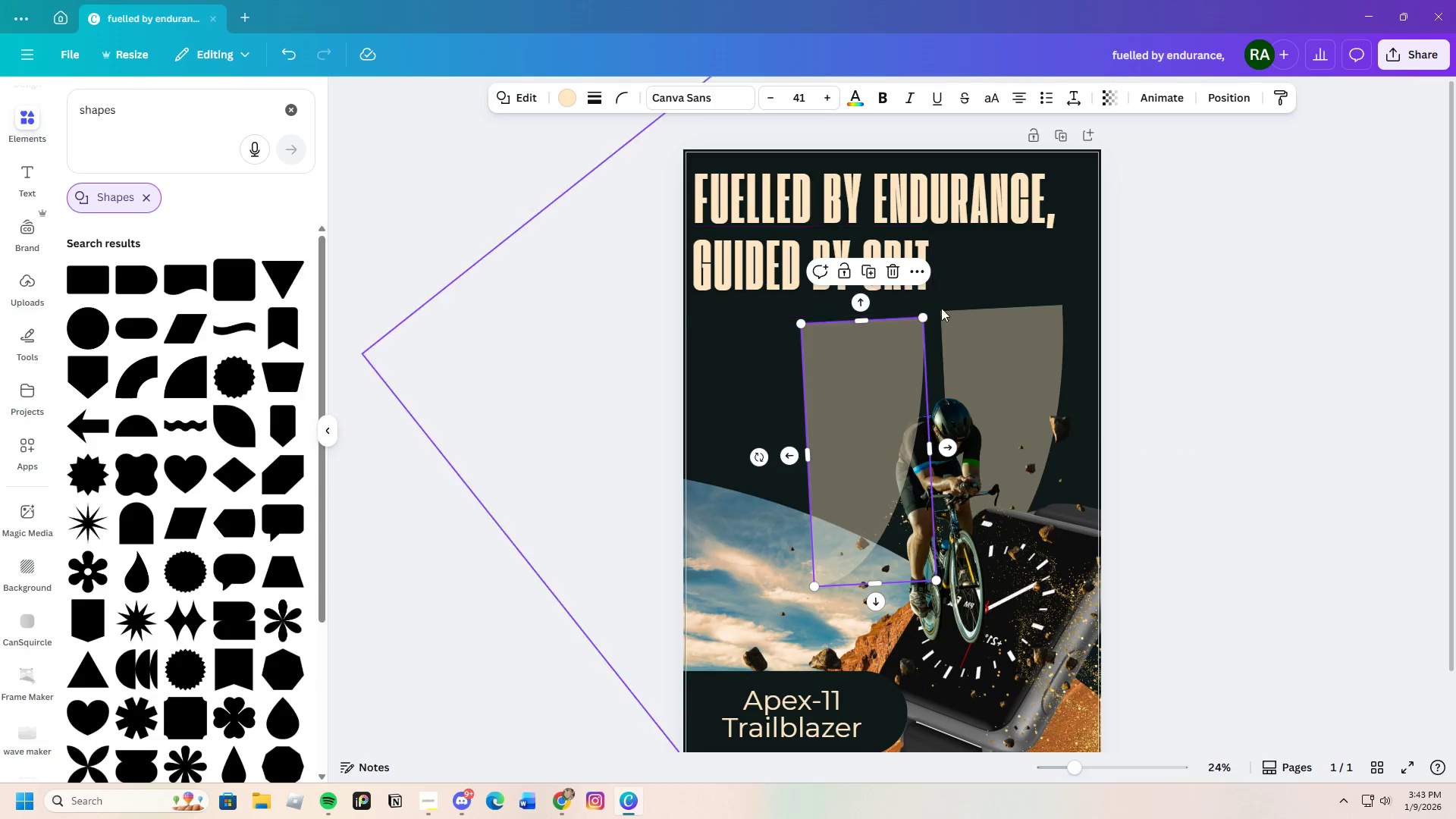 
double_click([1009, 347])
 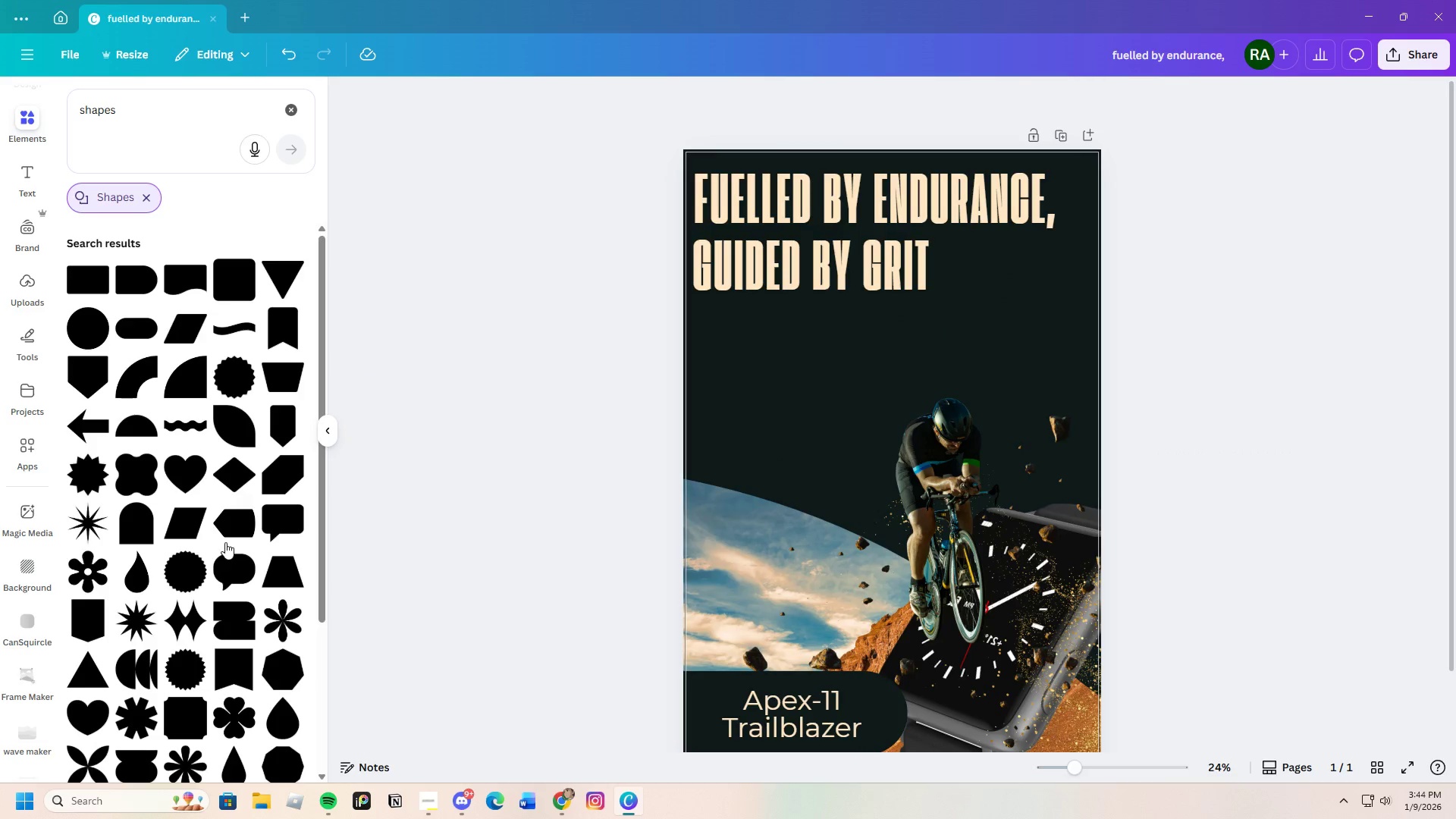 
scroll: coordinate [225, 529], scroll_direction: down, amount: 3.0
 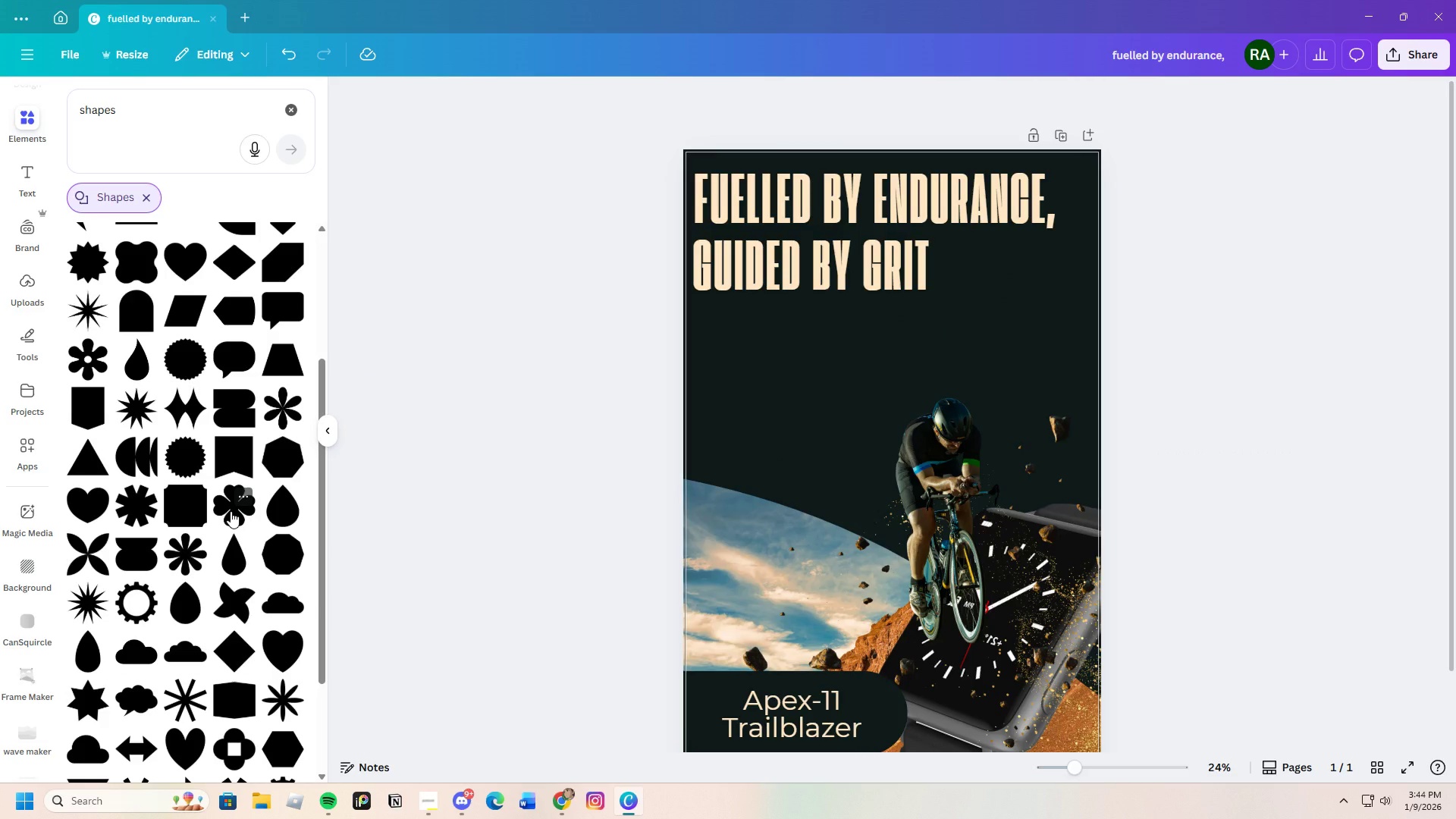 
scroll: coordinate [231, 511], scroll_direction: up, amount: 1.0
 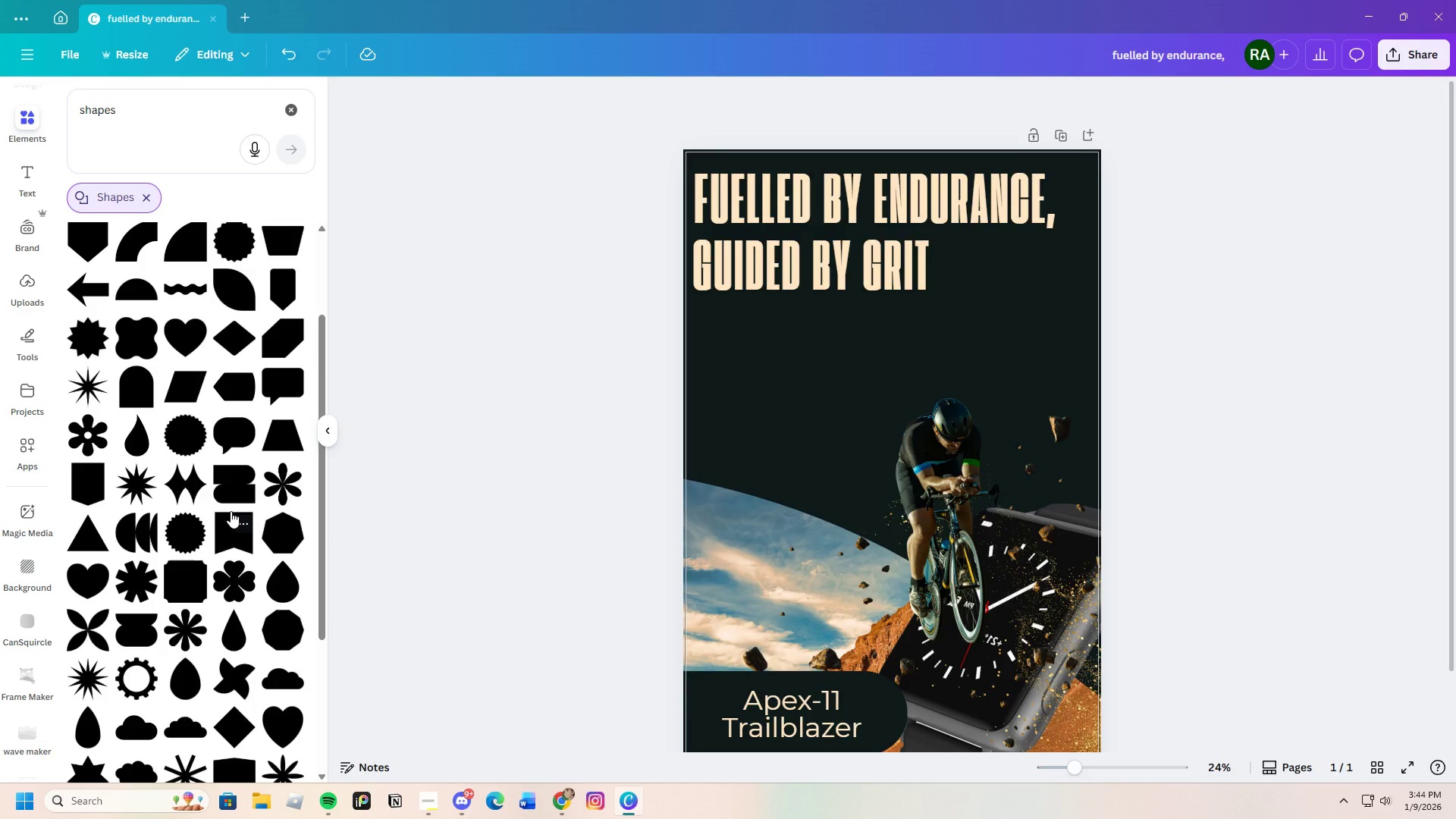 
scroll: coordinate [231, 512], scroll_direction: down, amount: 5.0
 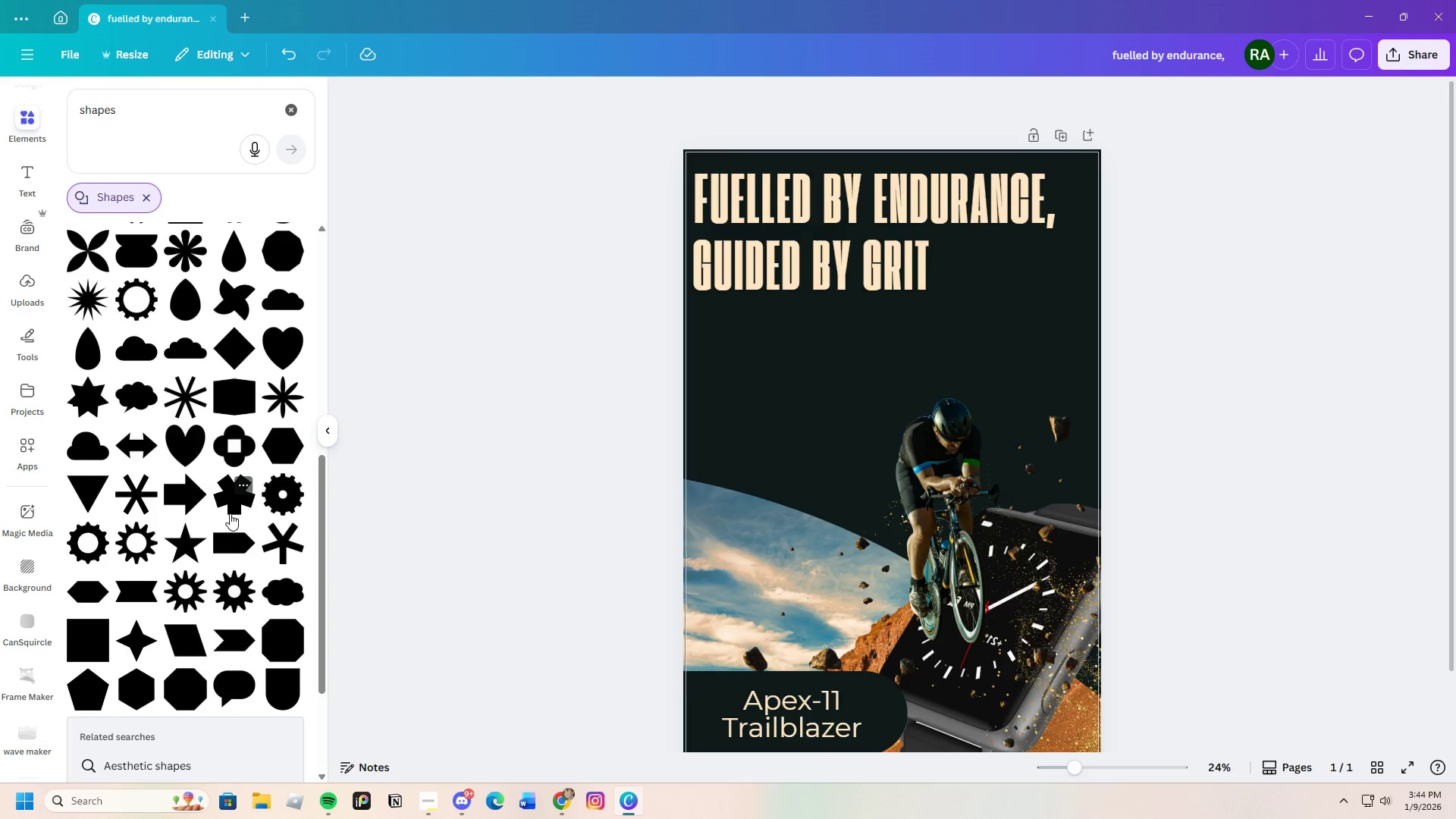 
scroll: coordinate [230, 513], scroll_direction: up, amount: 1.0
 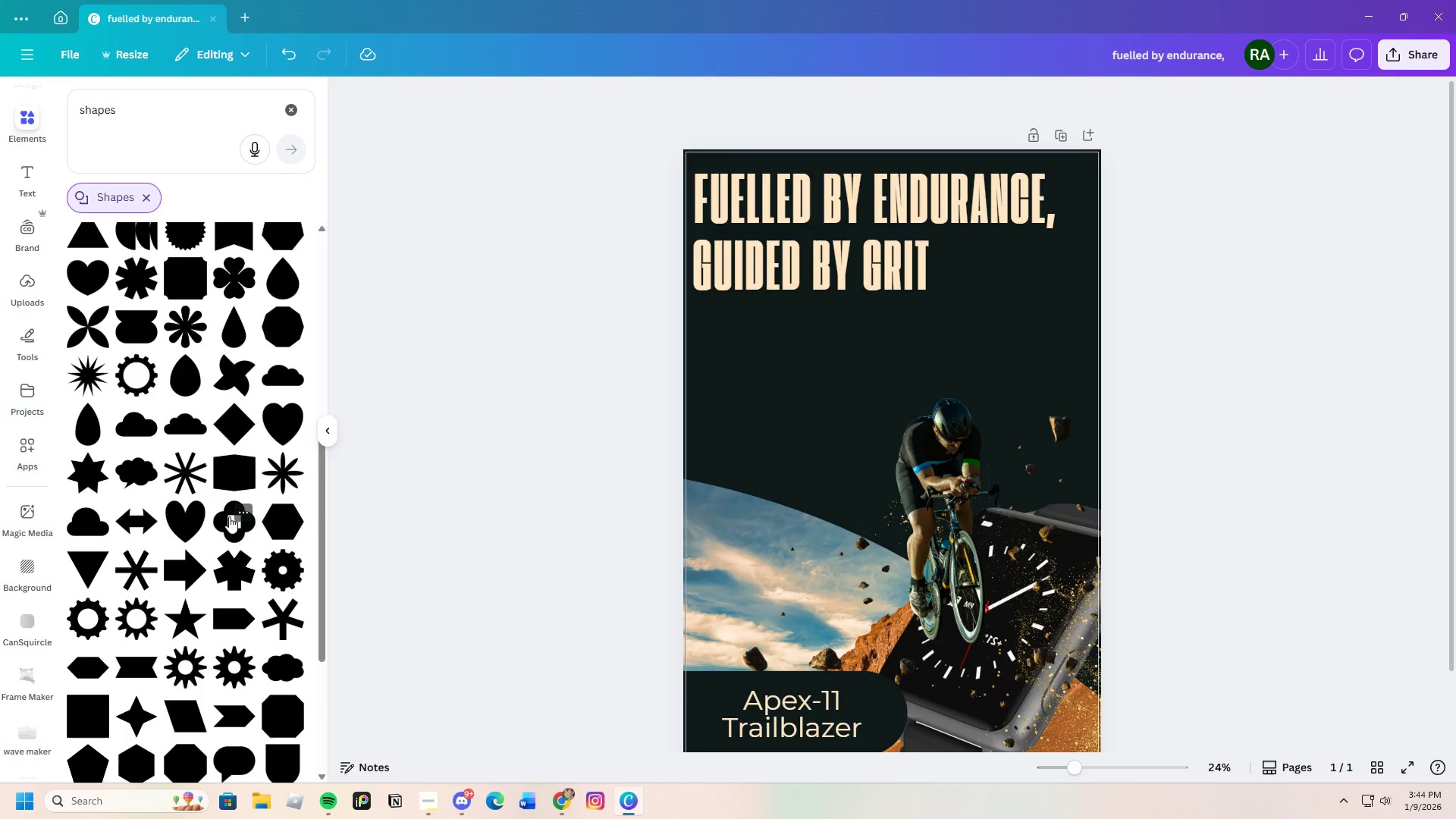 
scroll: coordinate [268, 516], scroll_direction: down, amount: 5.0
 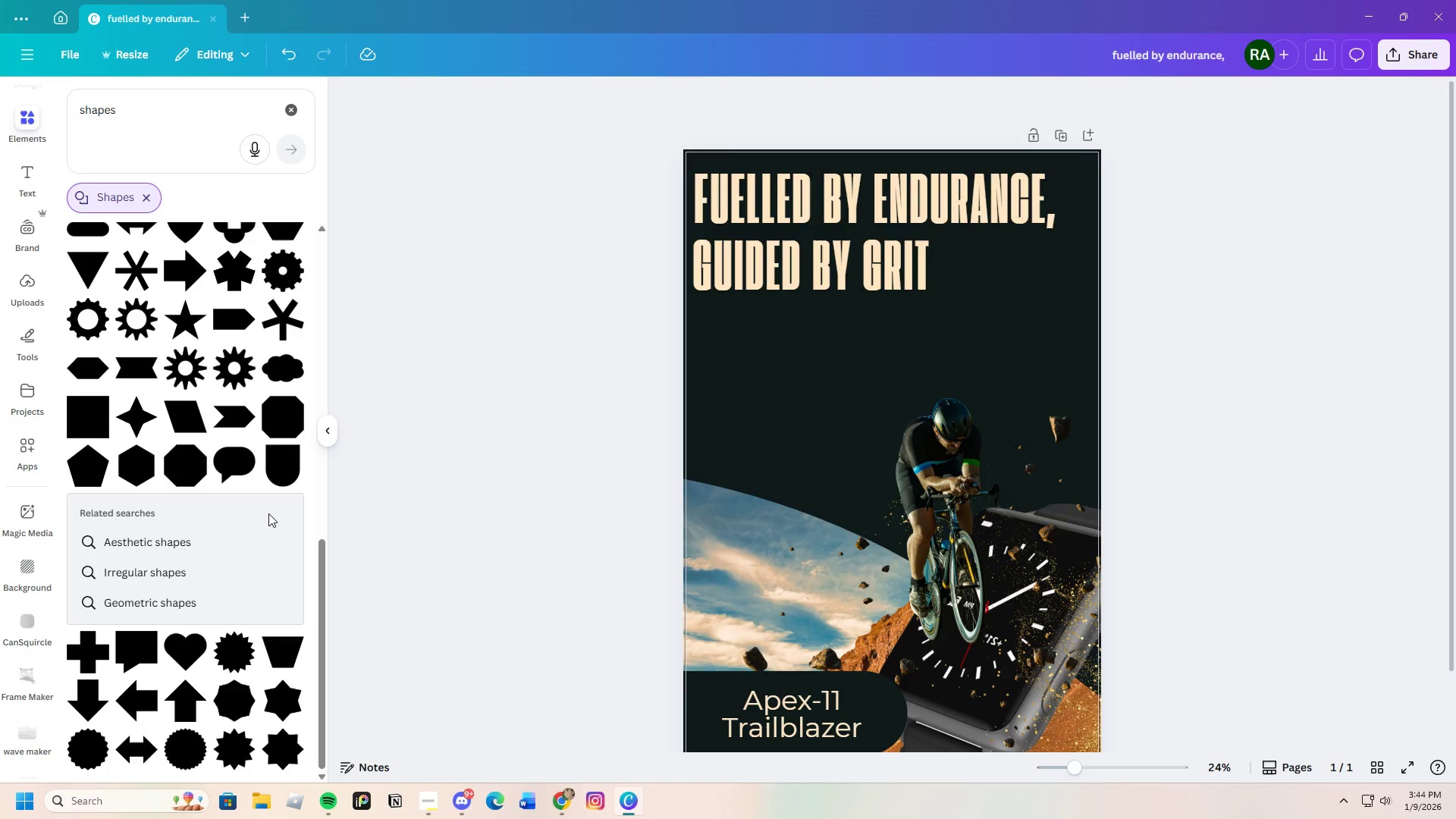 
scroll: coordinate [273, 508], scroll_direction: up, amount: 6.0
 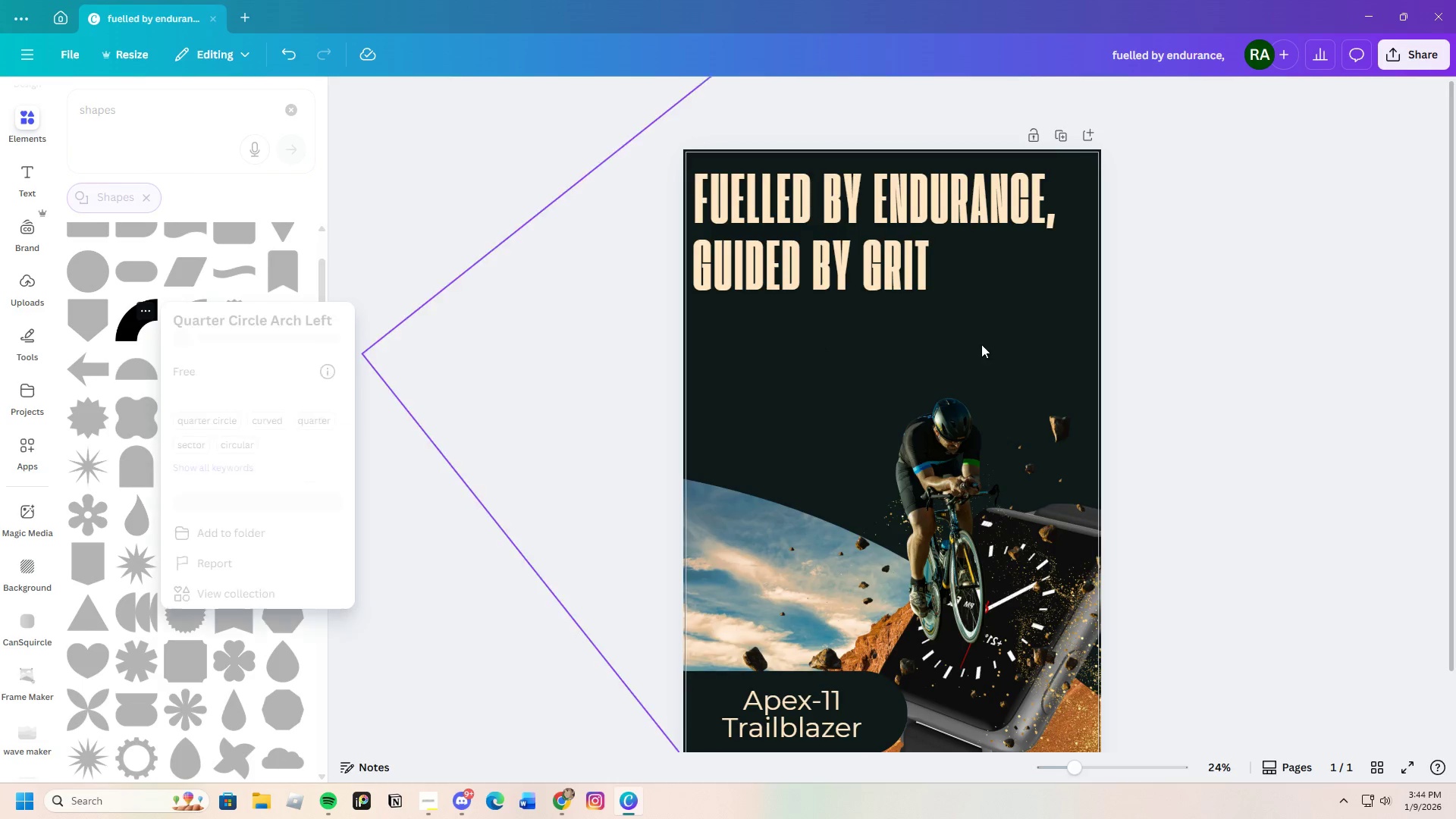 
wait(5.43)
 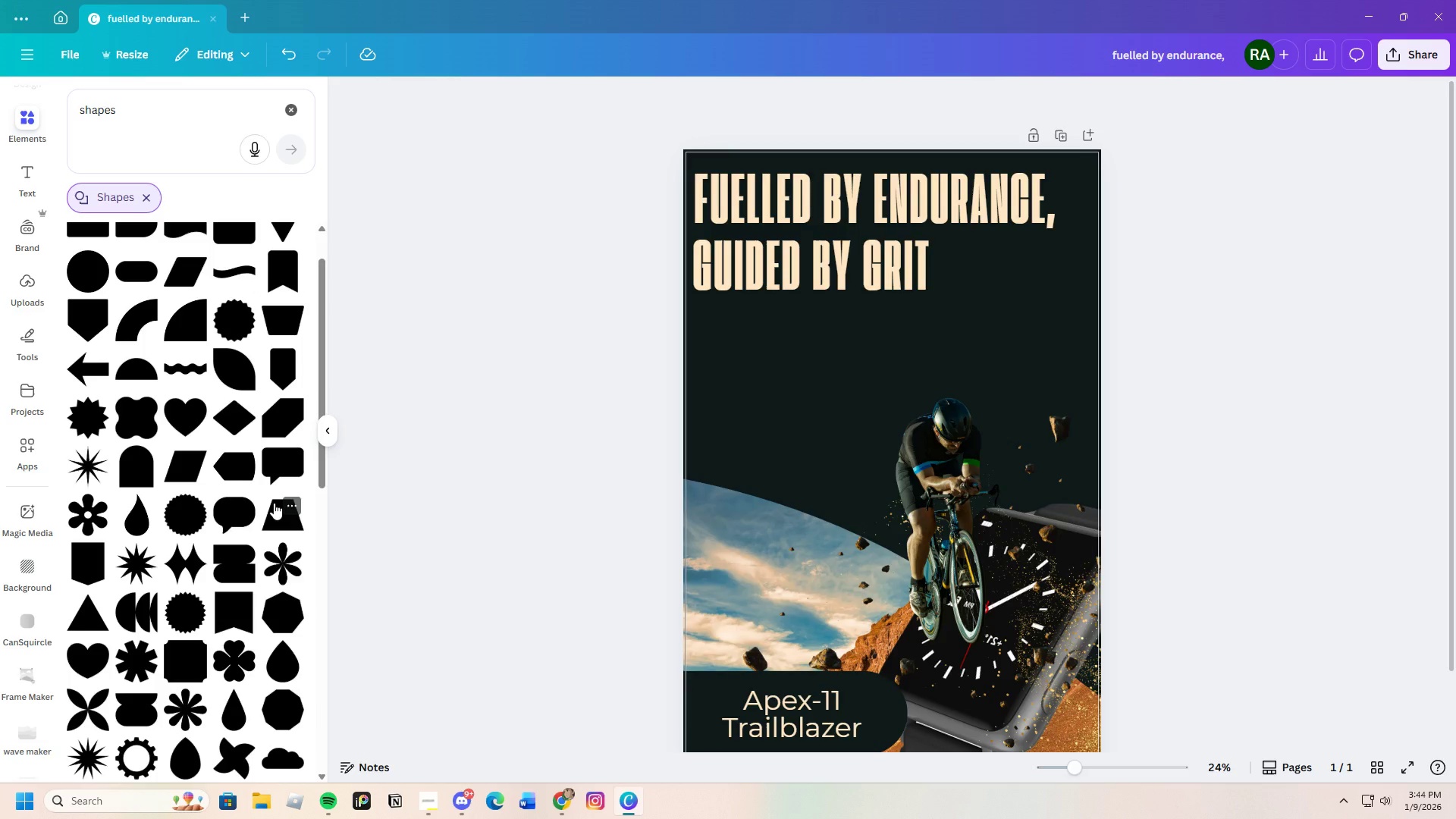 
left_click([125, 322])
 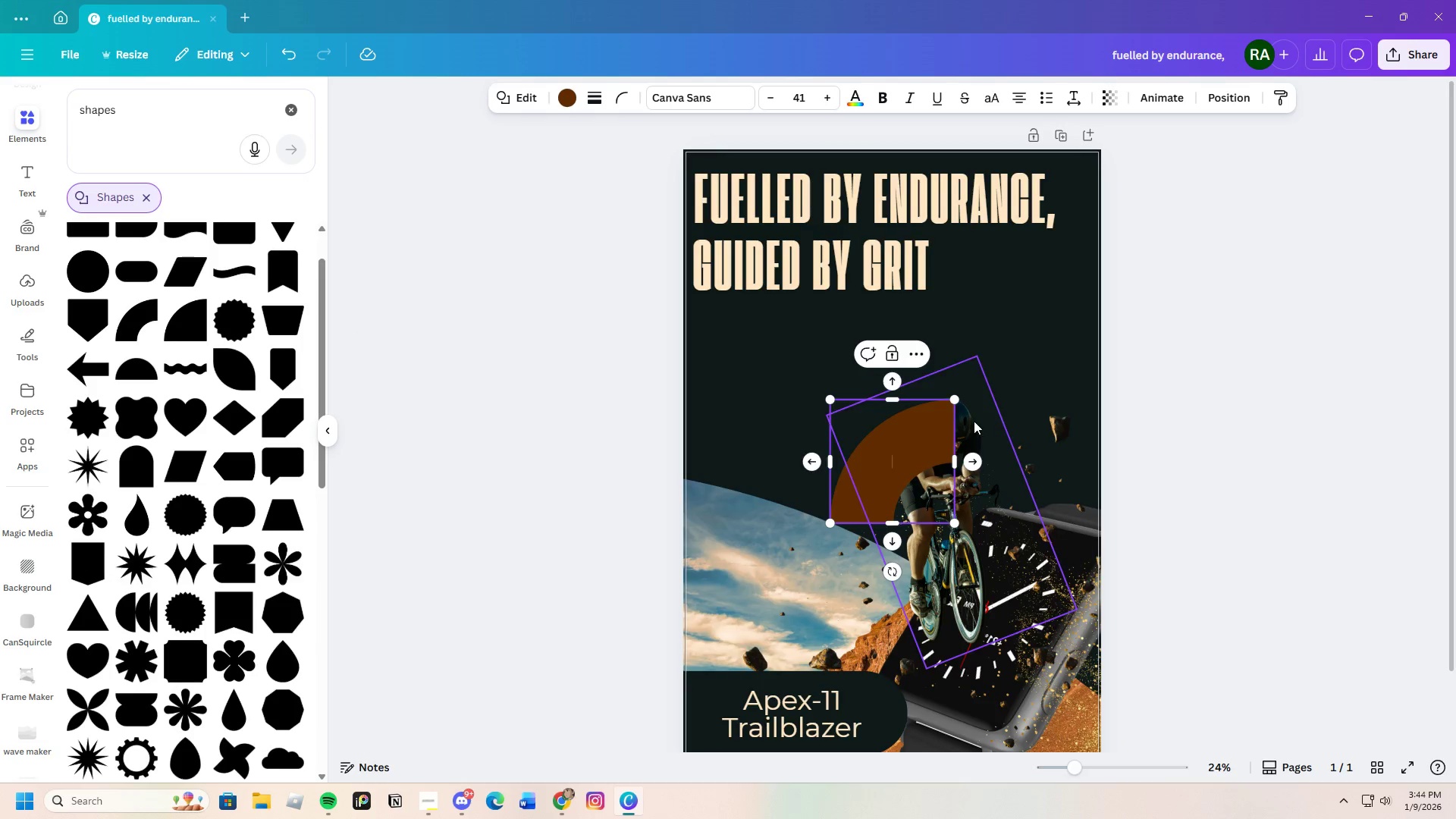 
left_click_drag(start_coordinate=[904, 425], to_coordinate=[989, 332])
 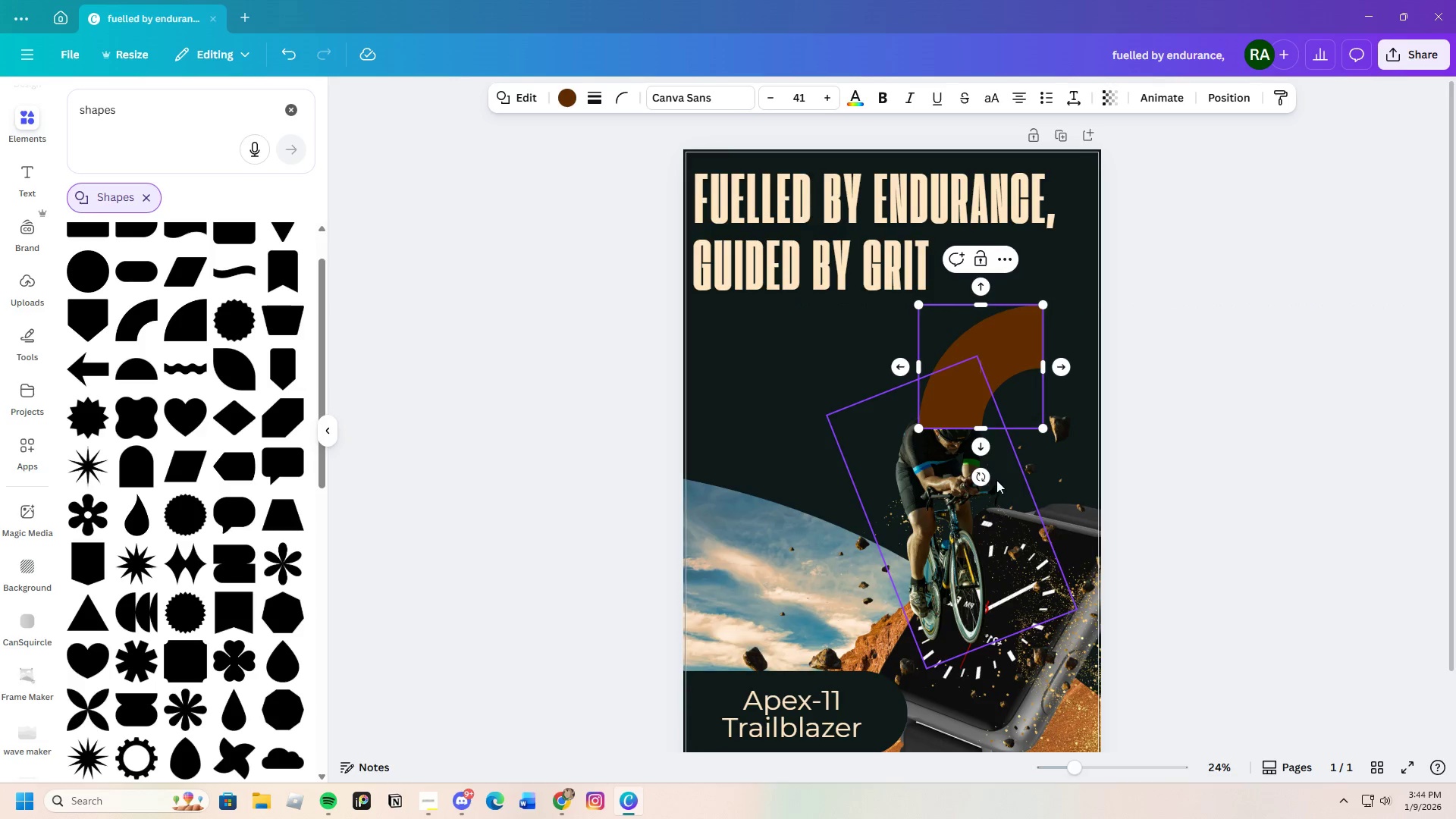 
left_click_drag(start_coordinate=[985, 480], to_coordinate=[912, 424])
 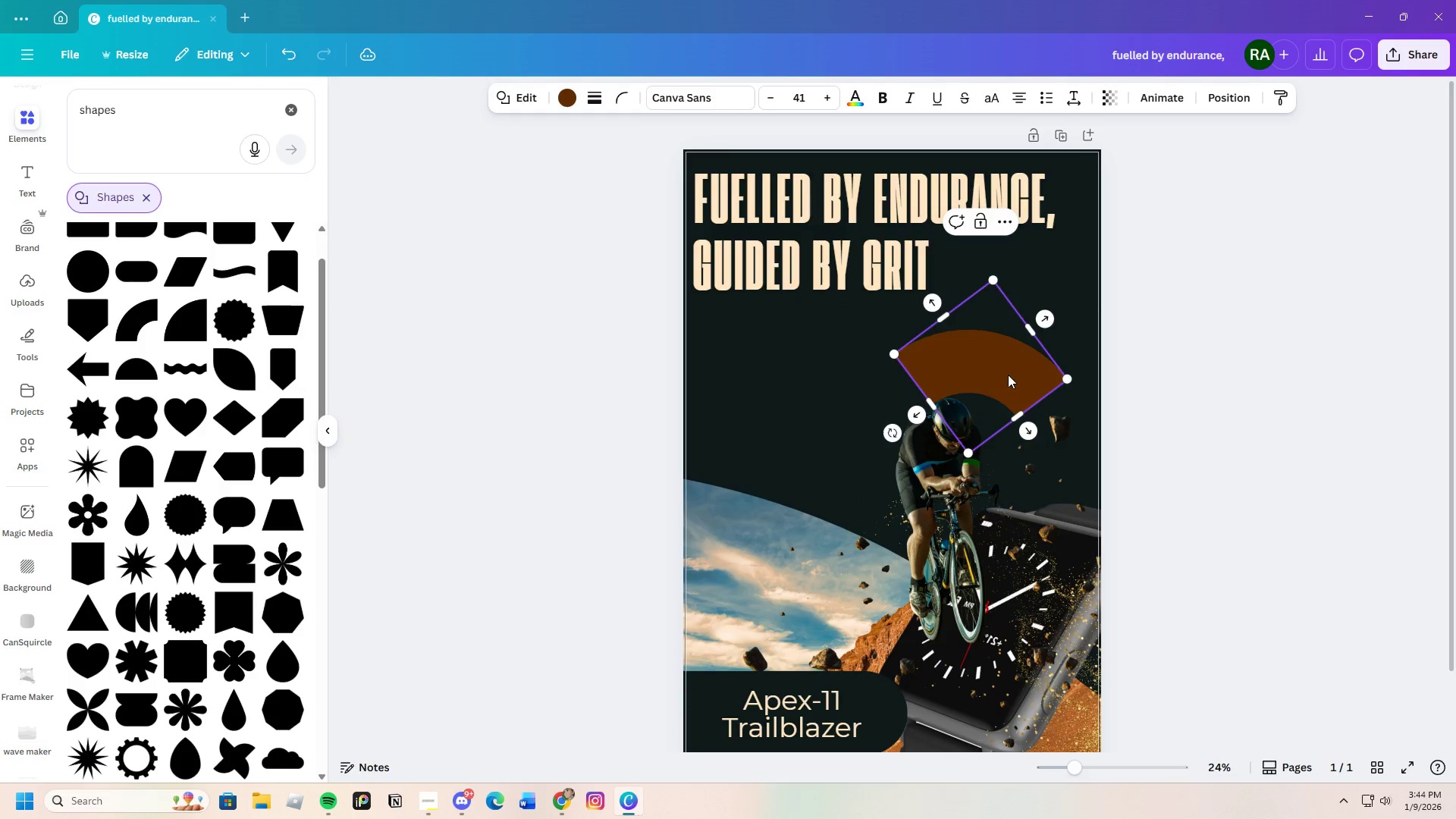 
left_click_drag(start_coordinate=[1008, 374], to_coordinate=[1033, 353])
 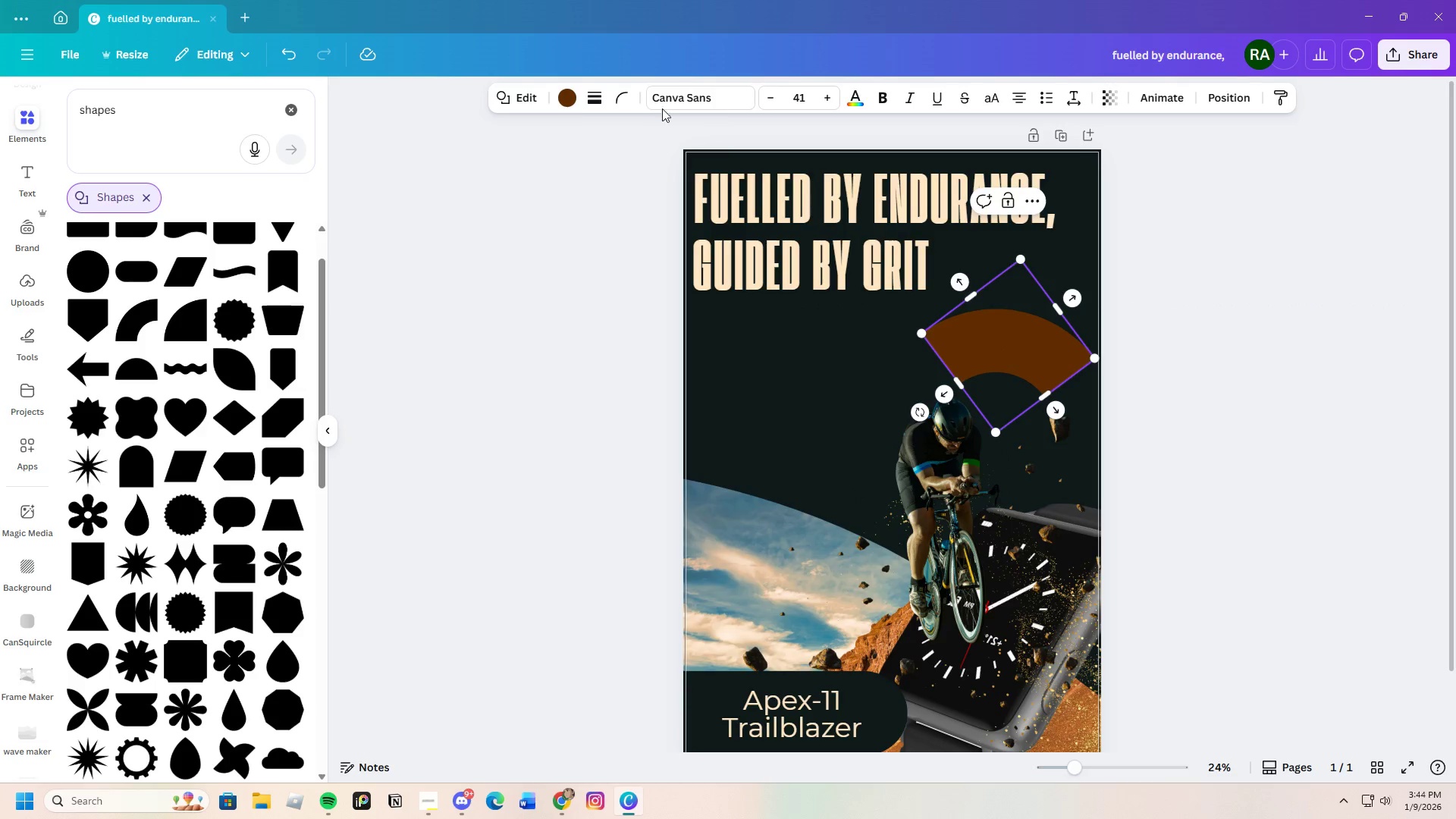 
left_click([563, 96])
 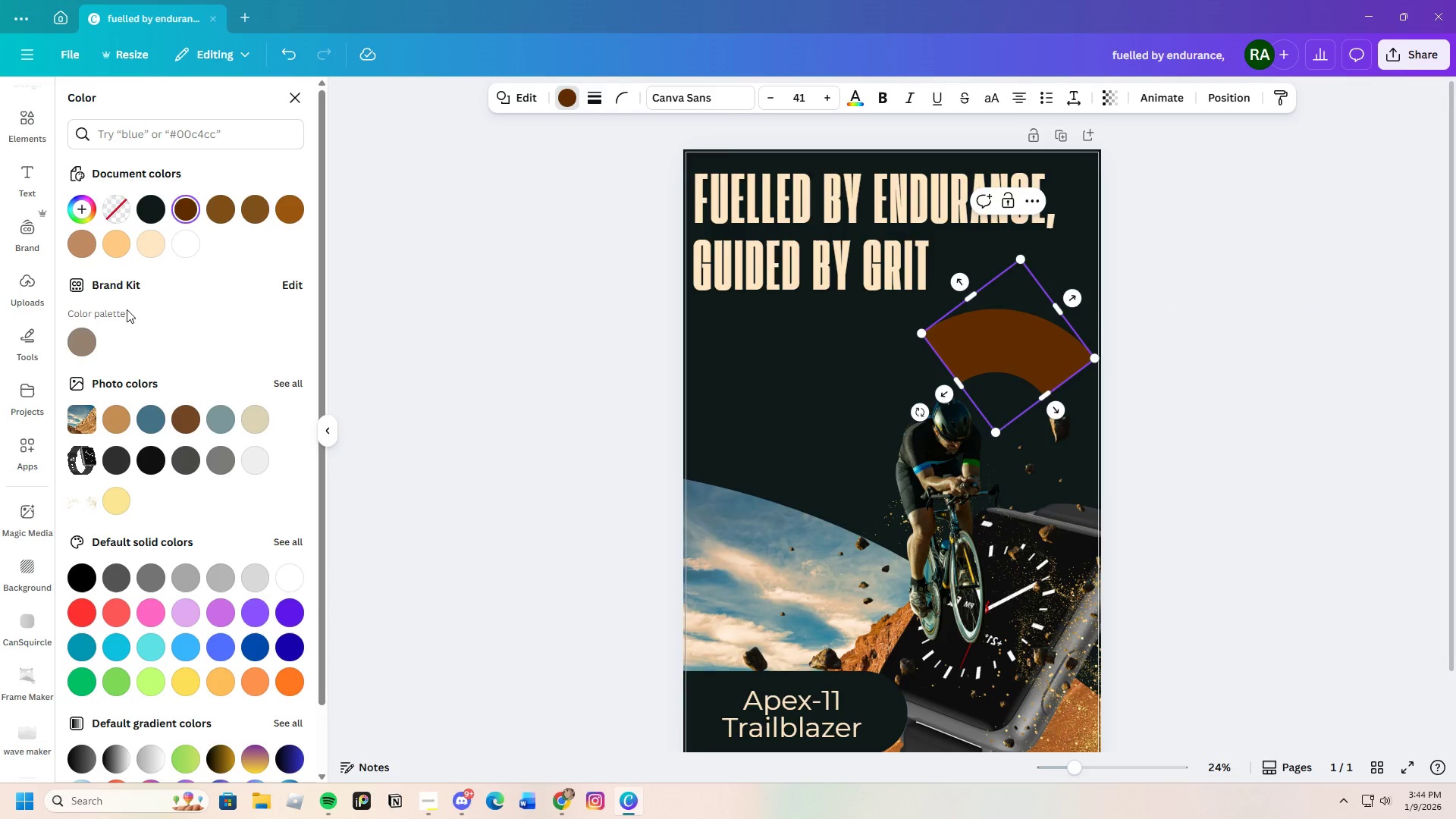 
left_click([146, 242])
 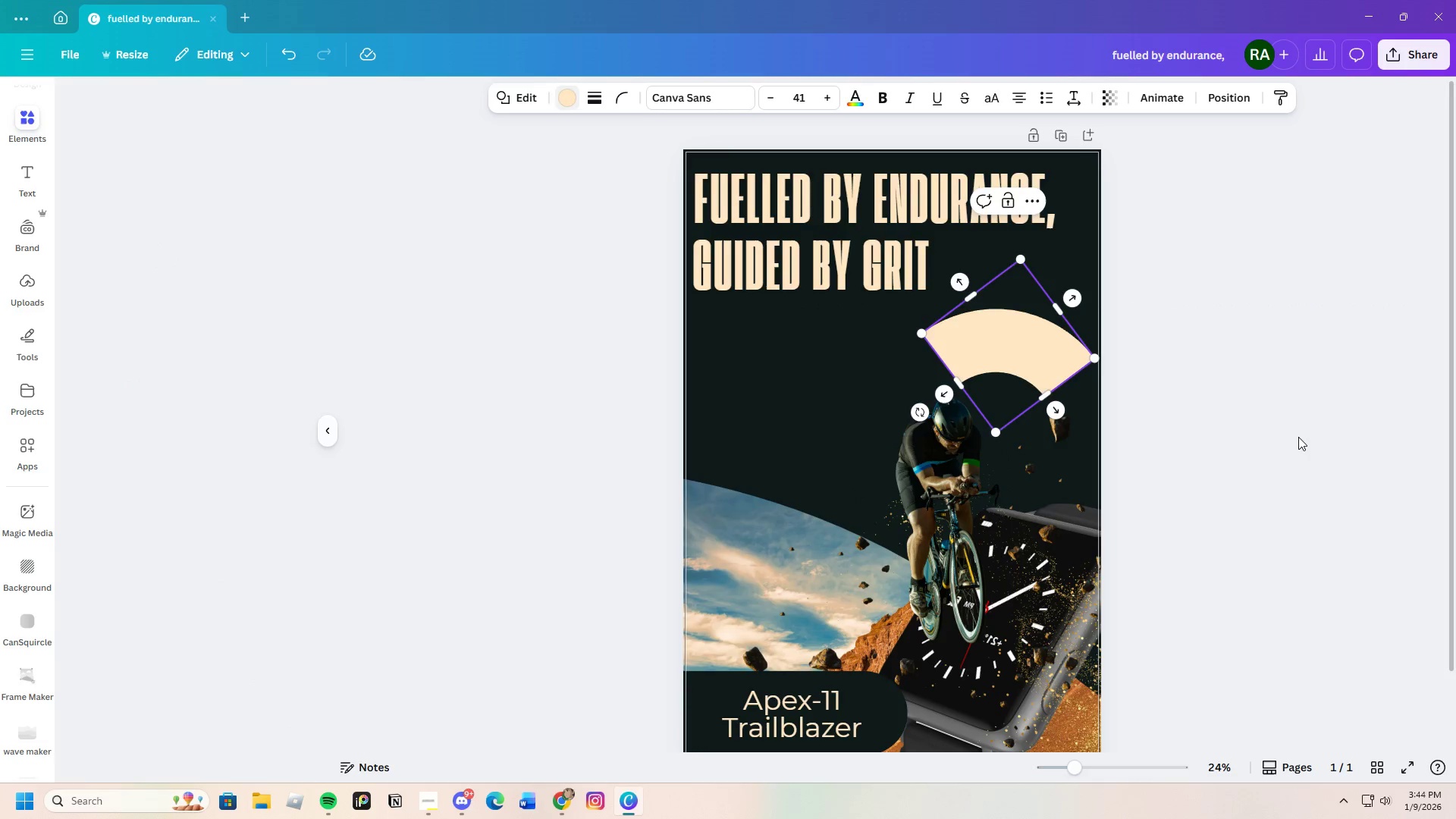 
double_click([1296, 436])
 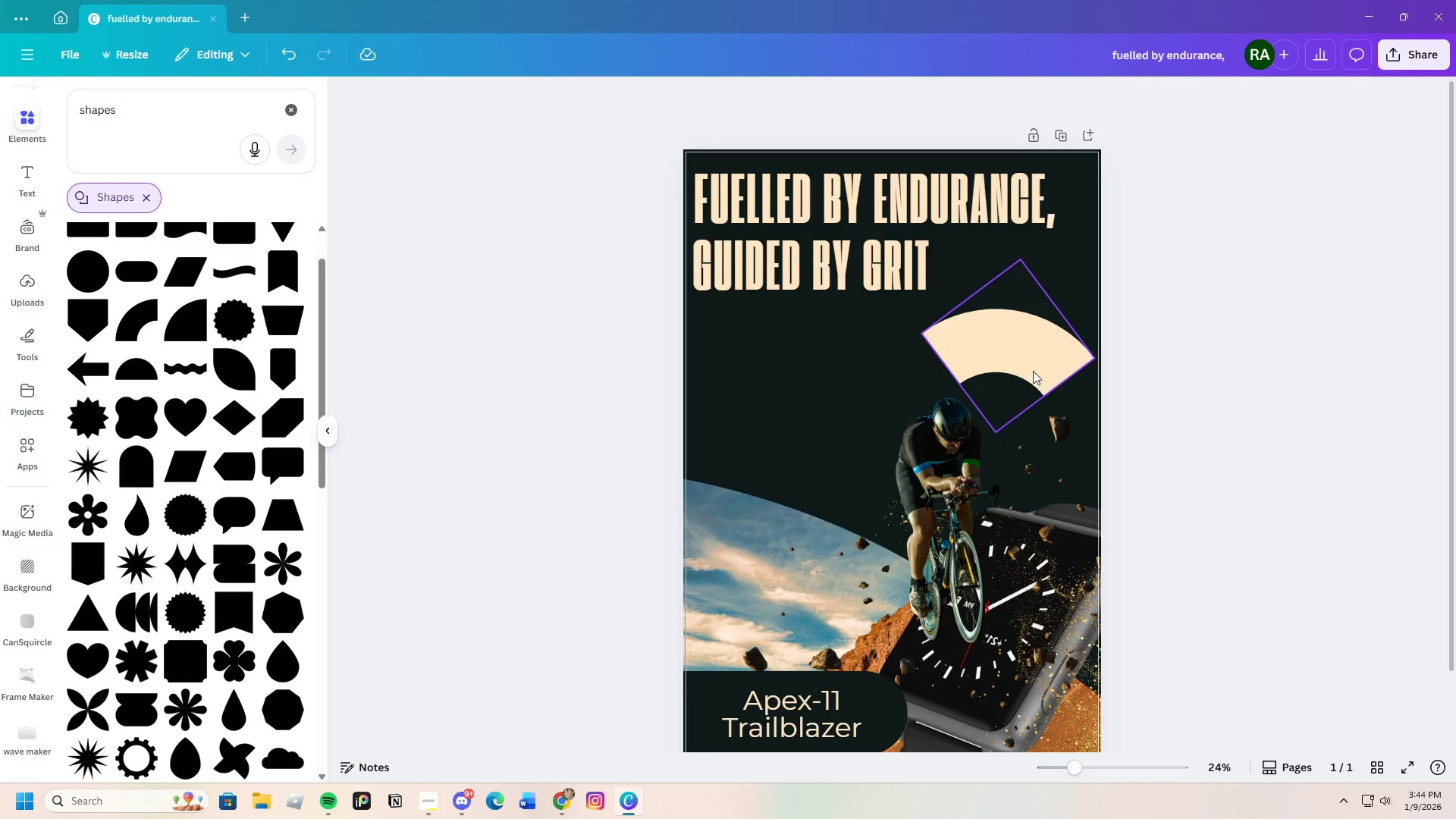 
left_click_drag(start_coordinate=[1030, 365], to_coordinate=[977, 375])
 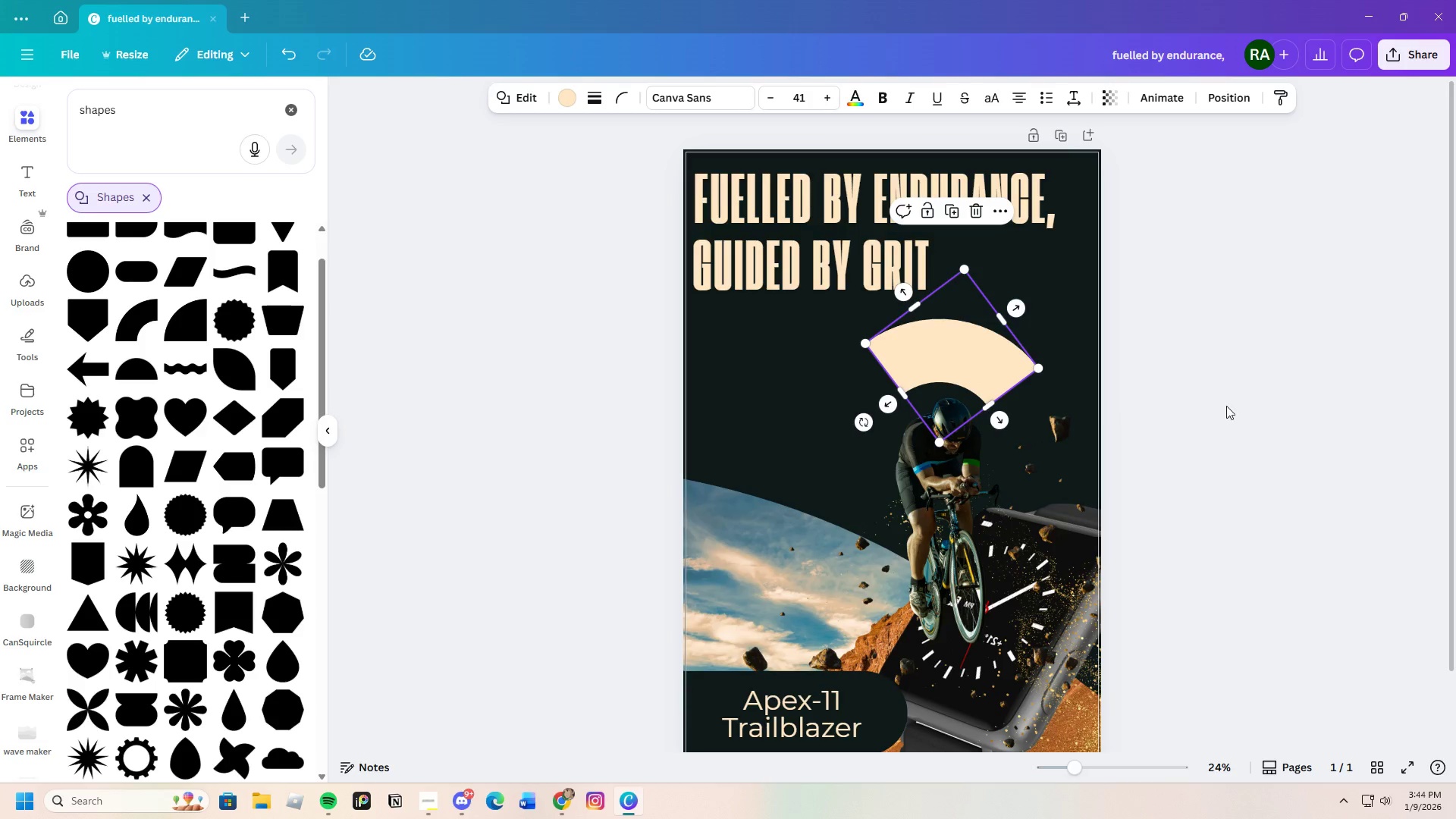 
left_click([1226, 406])
 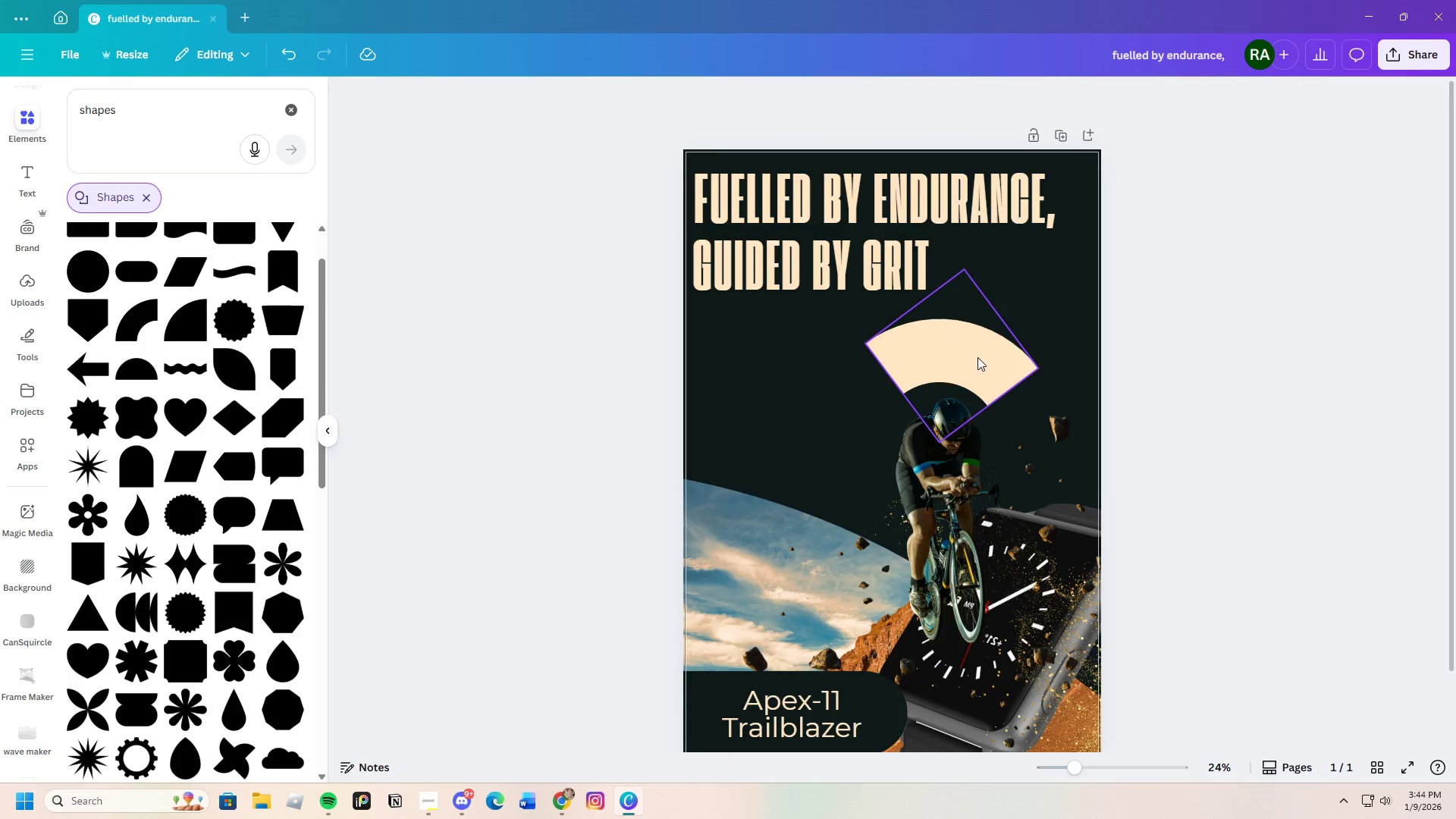 
left_click([977, 357])
 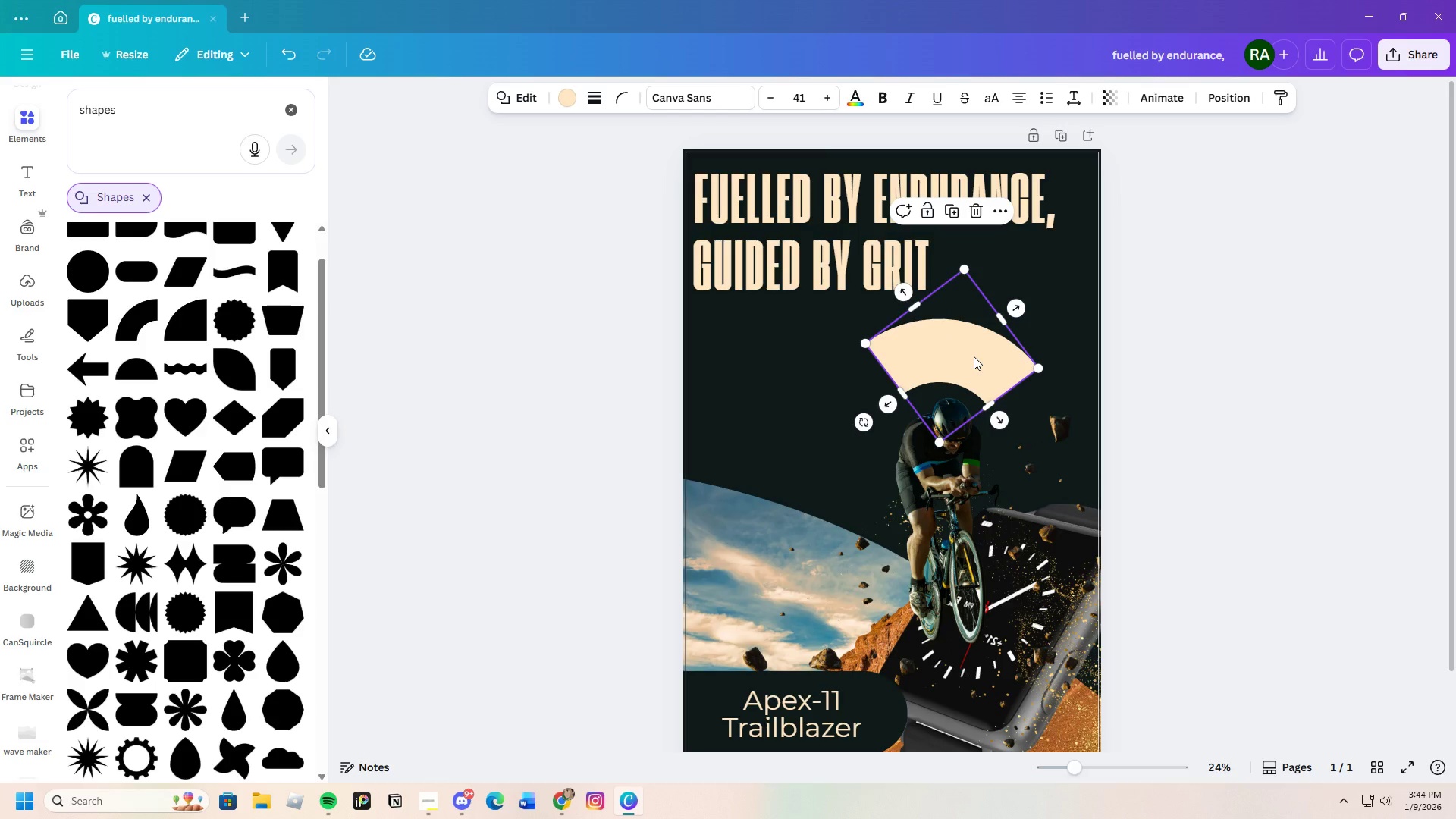 
key(Control+C)
 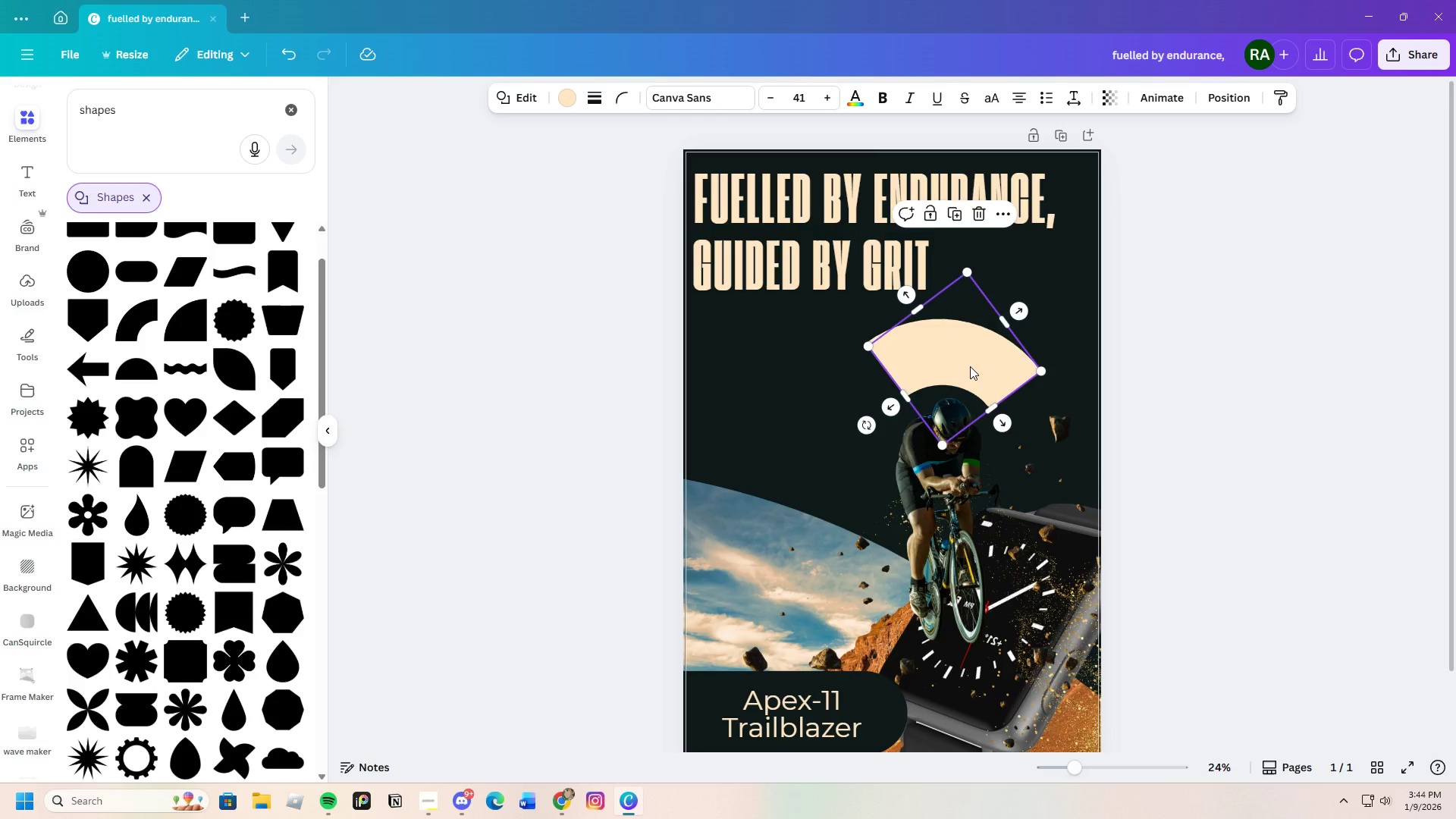 
key(Control+V)
 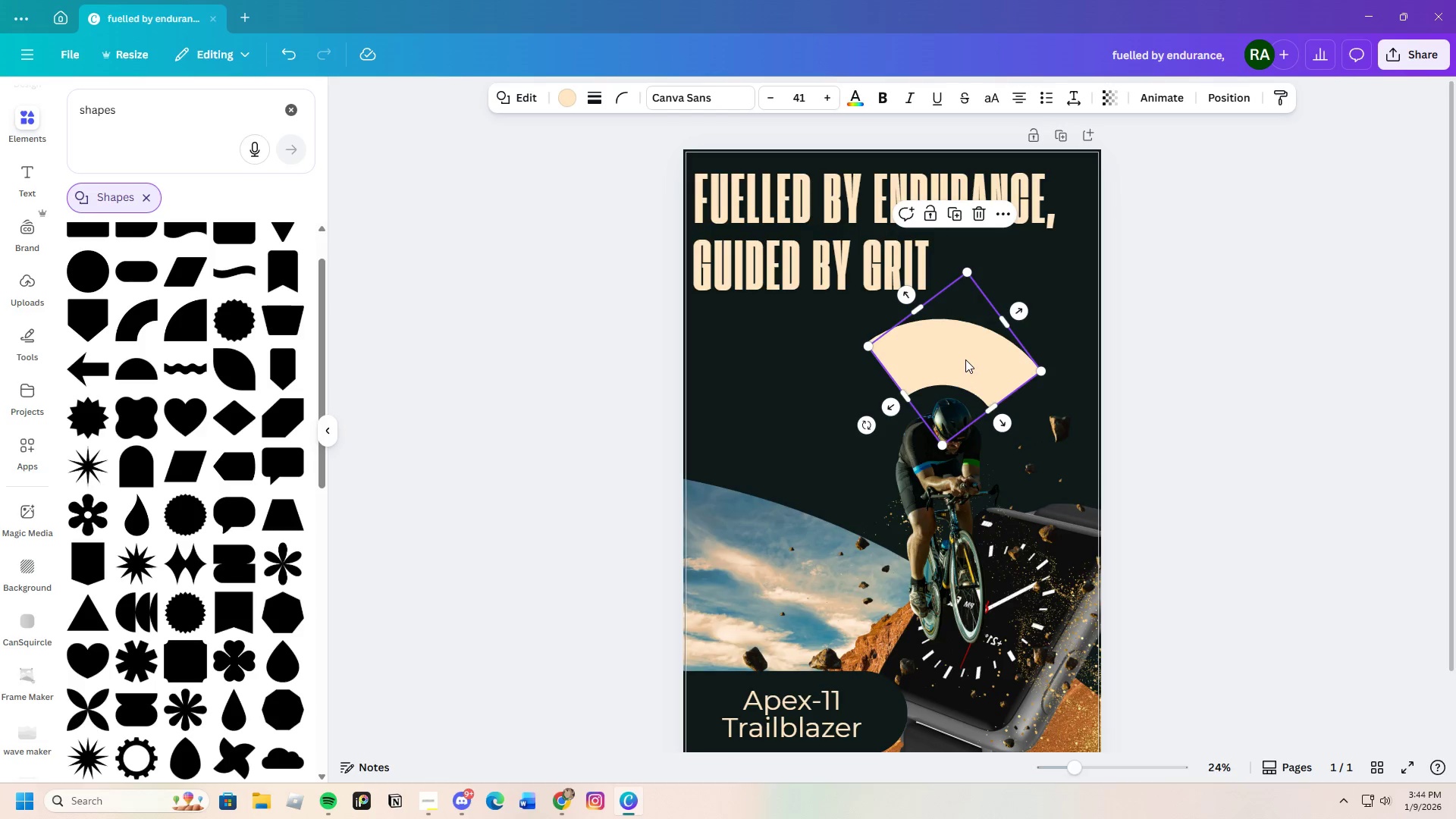 
left_click_drag(start_coordinate=[964, 359], to_coordinate=[851, 400])
 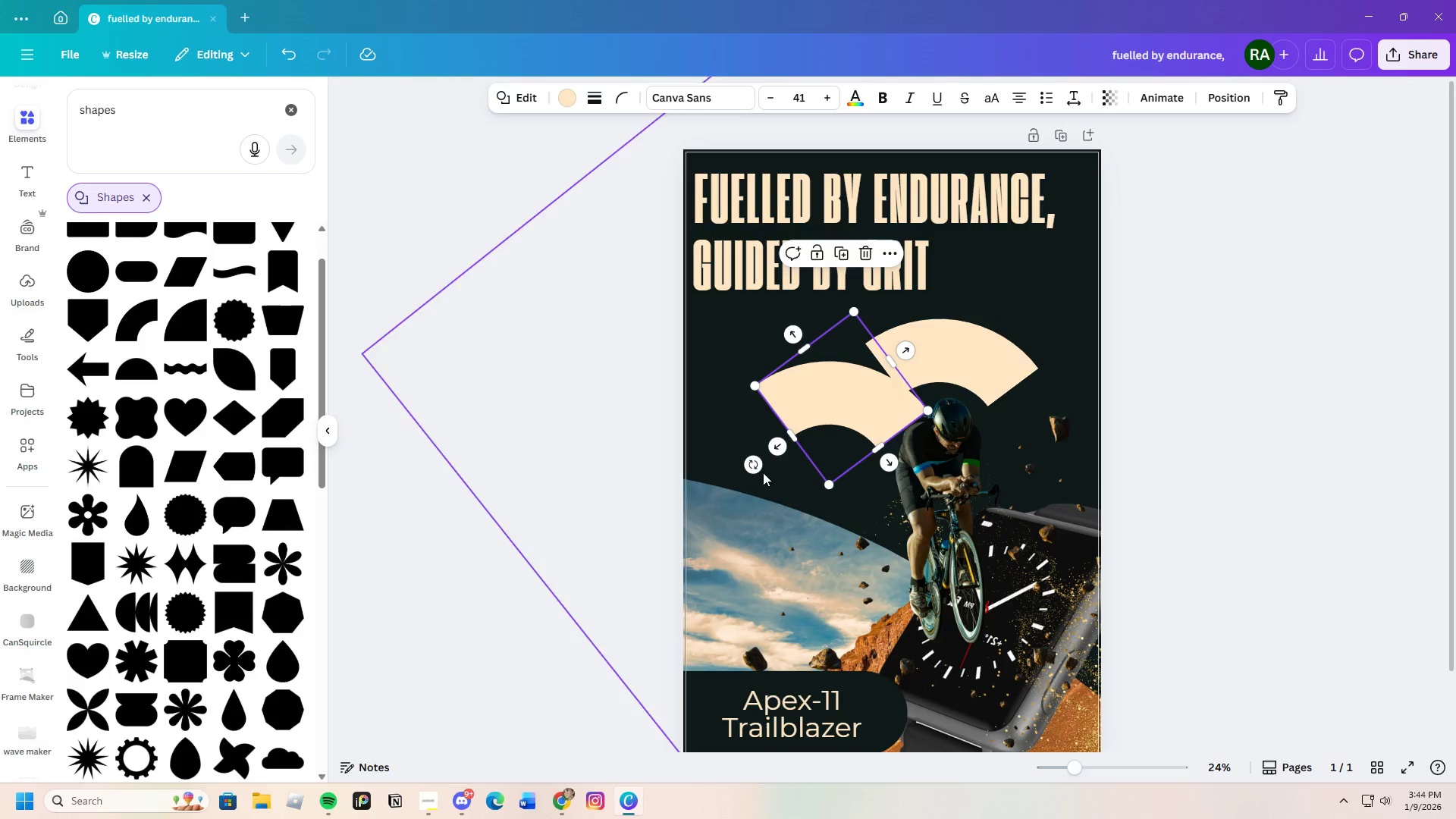 
left_click_drag(start_coordinate=[755, 467], to_coordinate=[895, 501])
 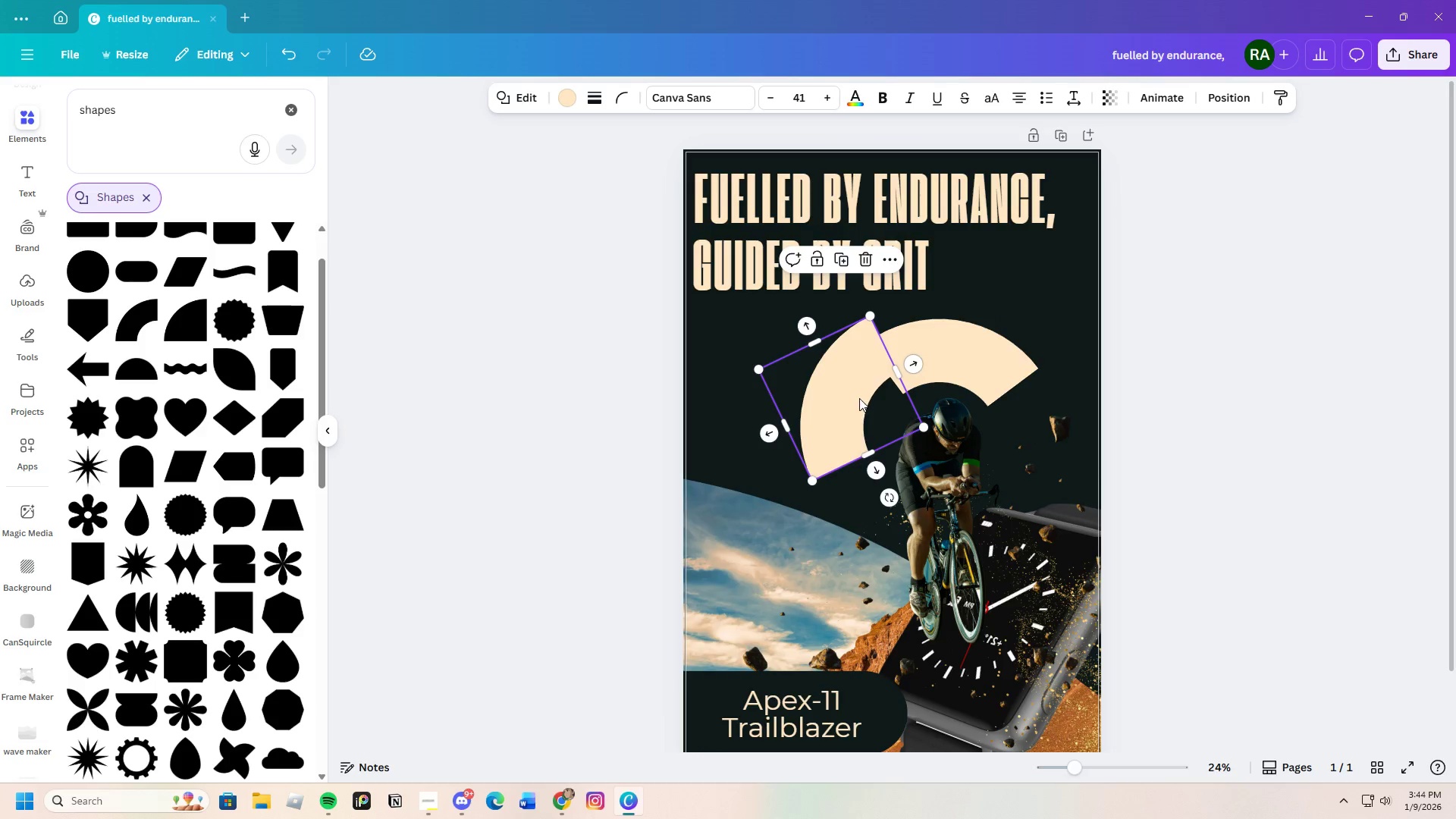 
left_click_drag(start_coordinate=[859, 398], to_coordinate=[833, 435])
 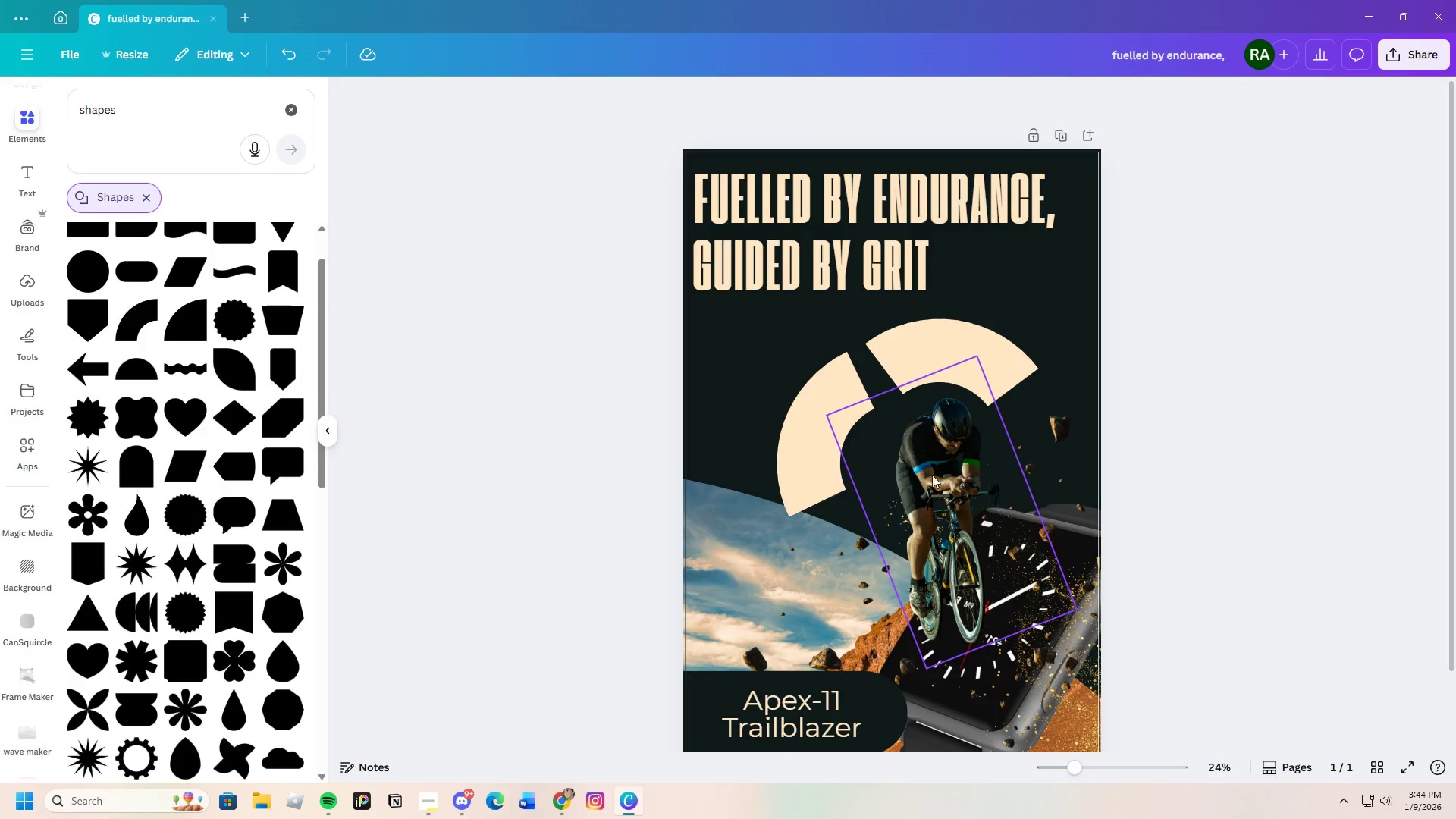 
left_click([818, 437])
 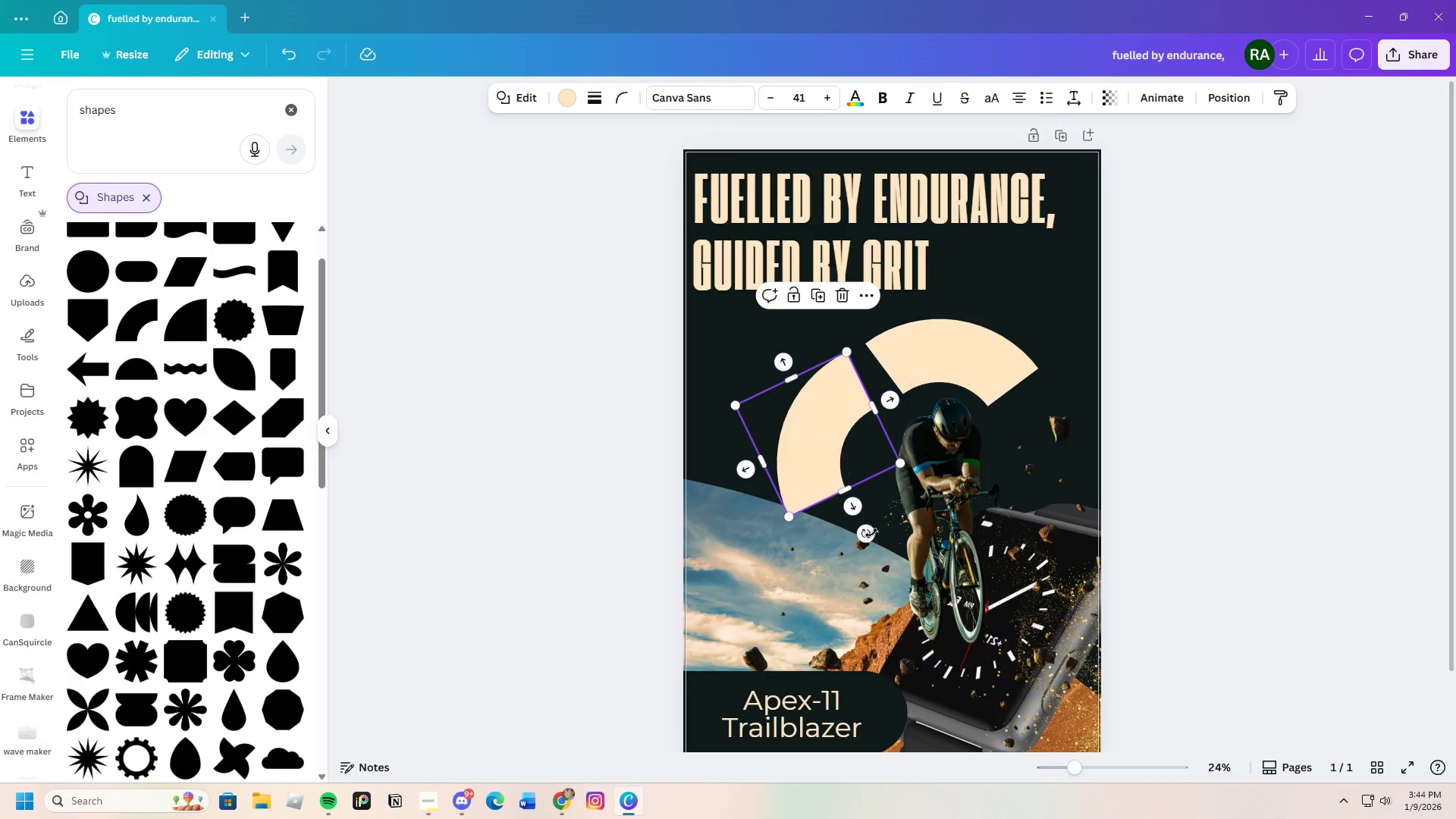 
left_click_drag(start_coordinate=[871, 534], to_coordinate=[881, 538])
 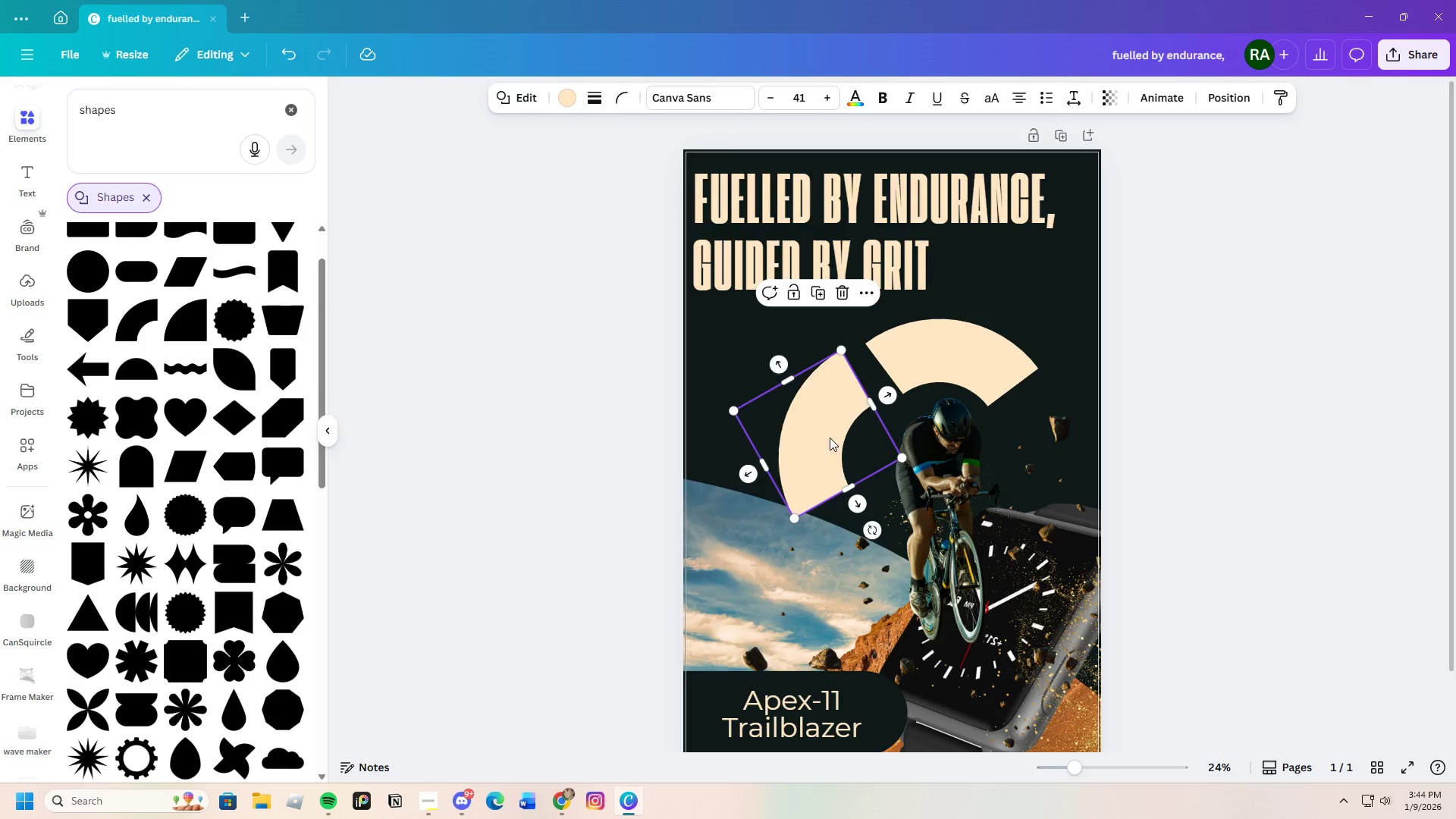 
left_click_drag(start_coordinate=[830, 438], to_coordinate=[834, 441])
 